 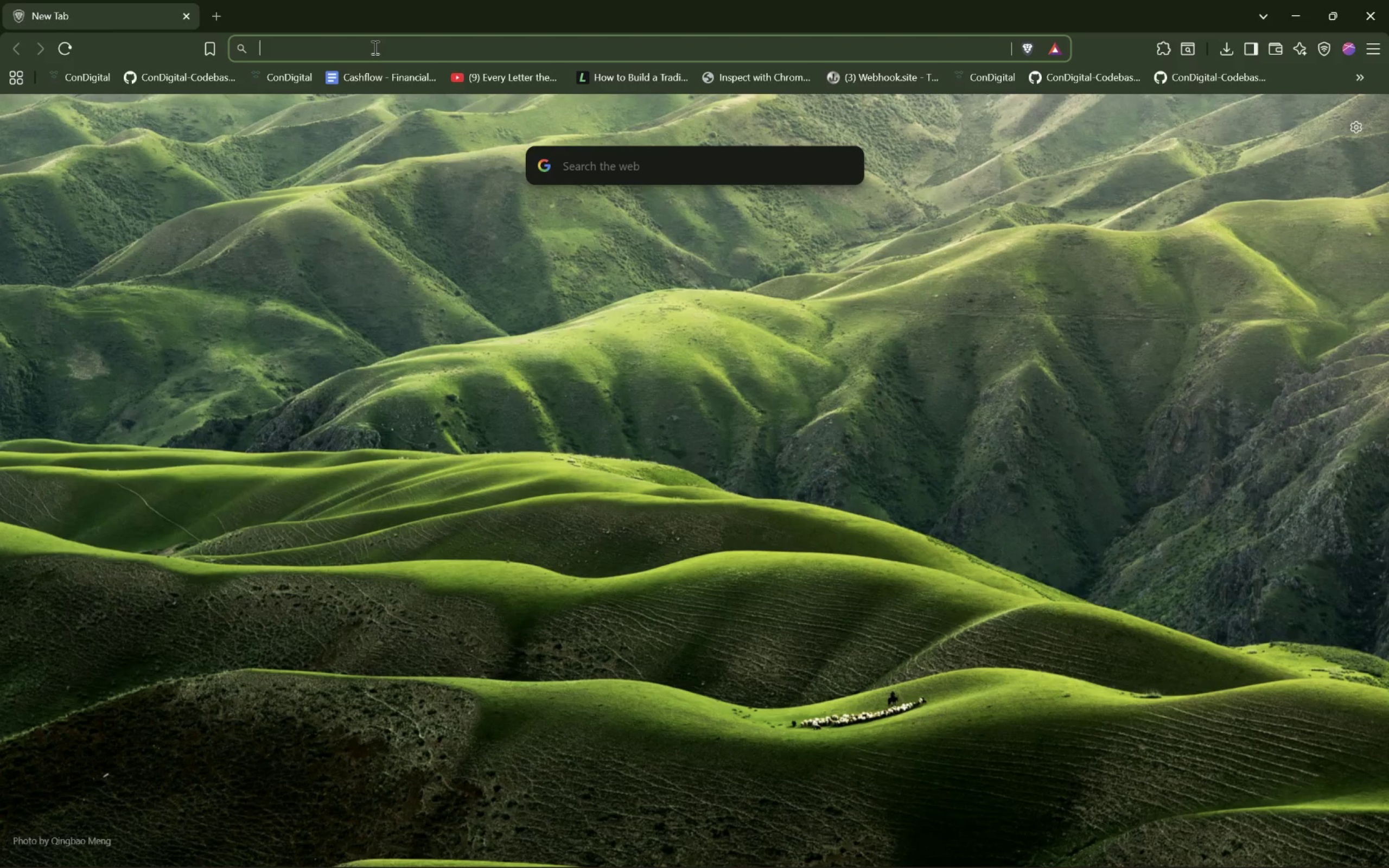 
key(Control+Shift+B)
 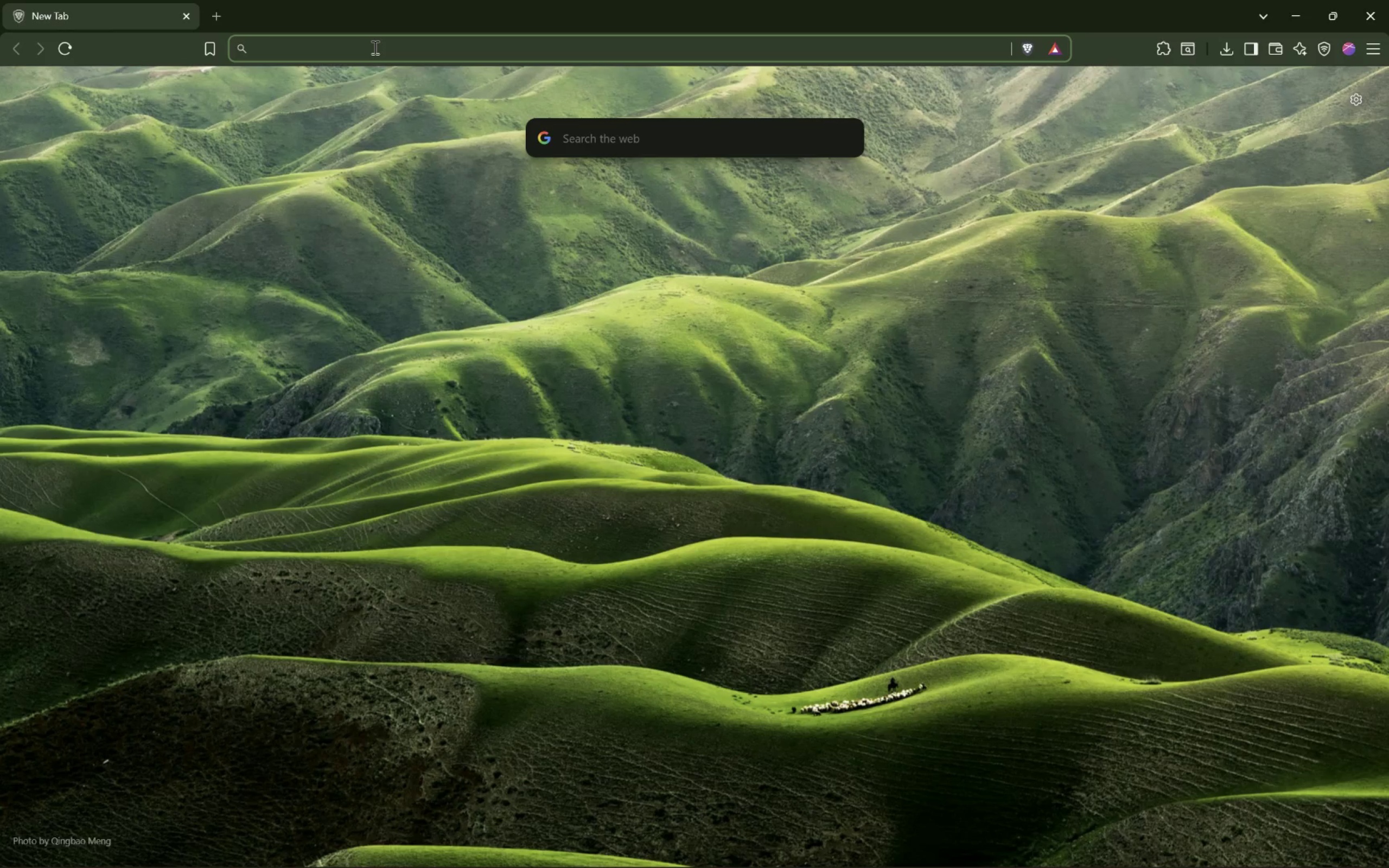 
type(sheet)
 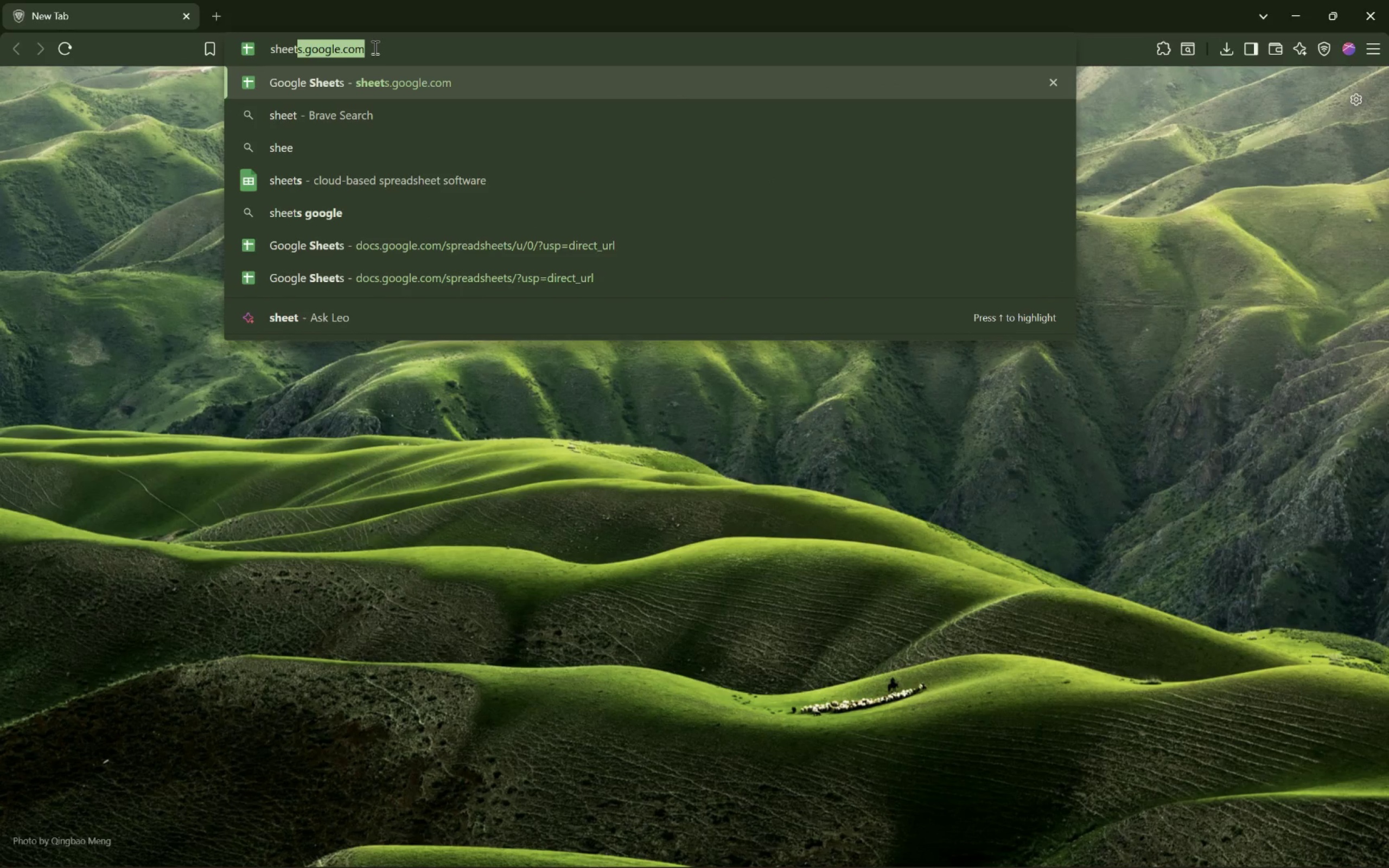 
key(Enter)
 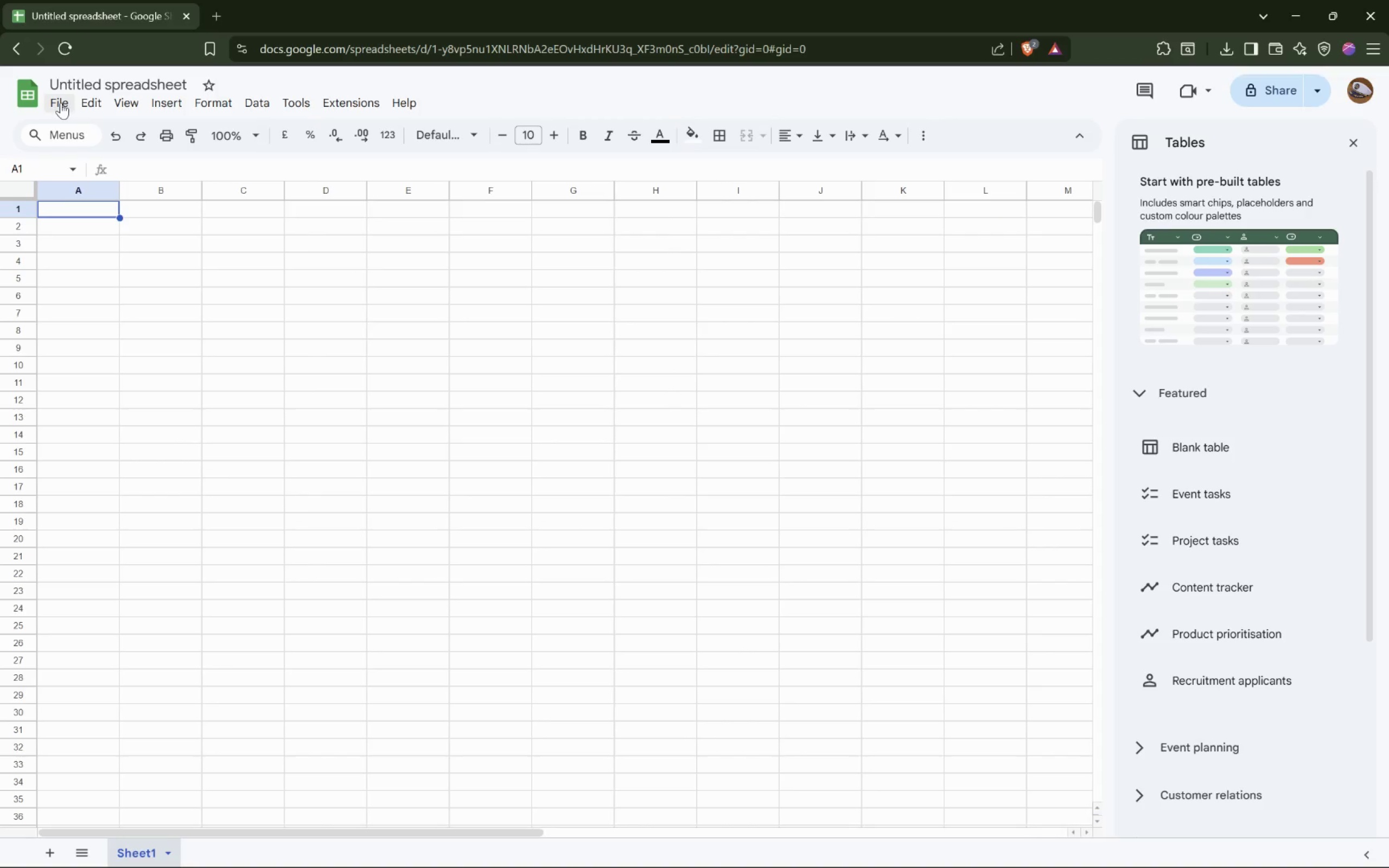 
wait(16.36)
 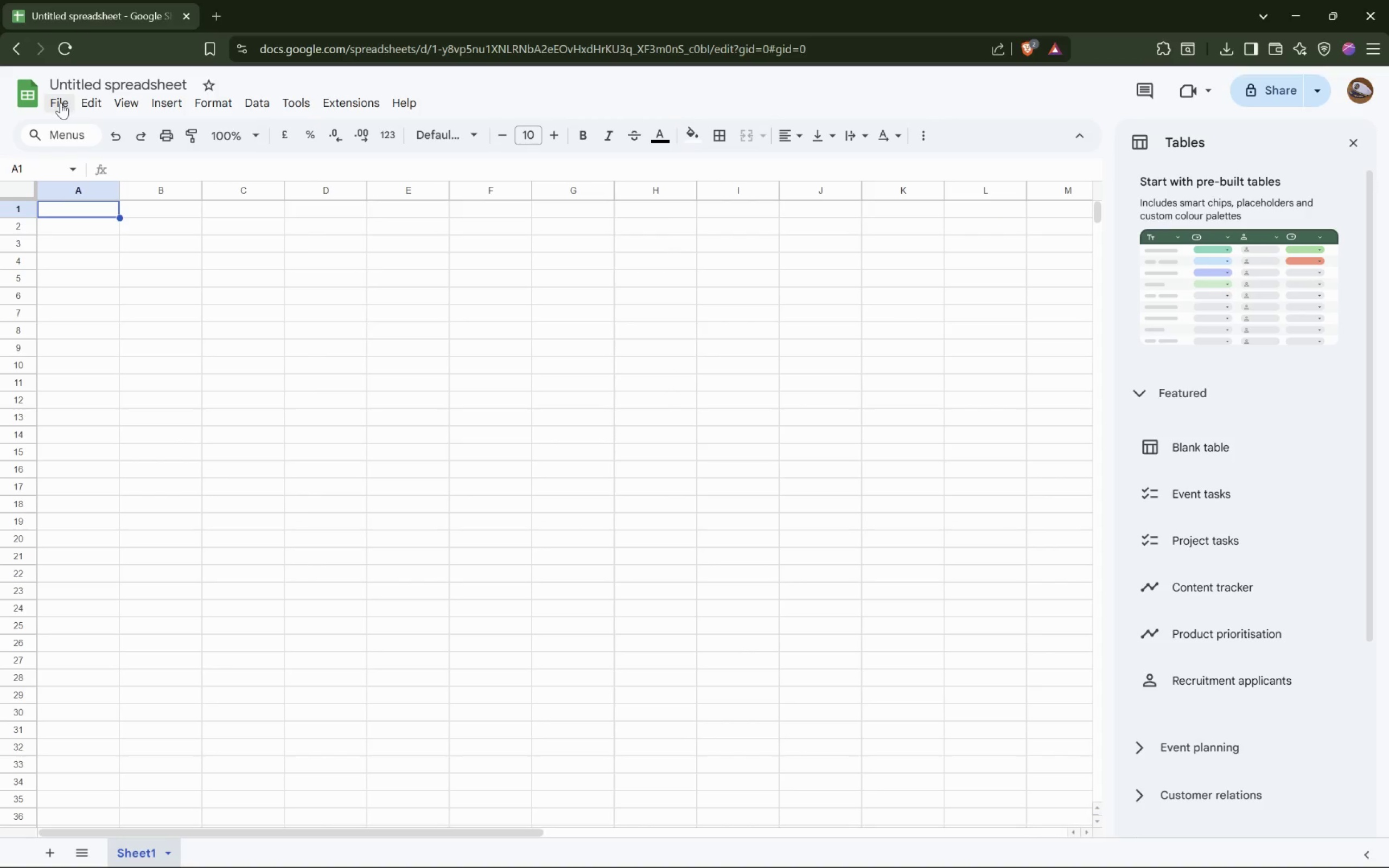 
left_click([77, 80])
 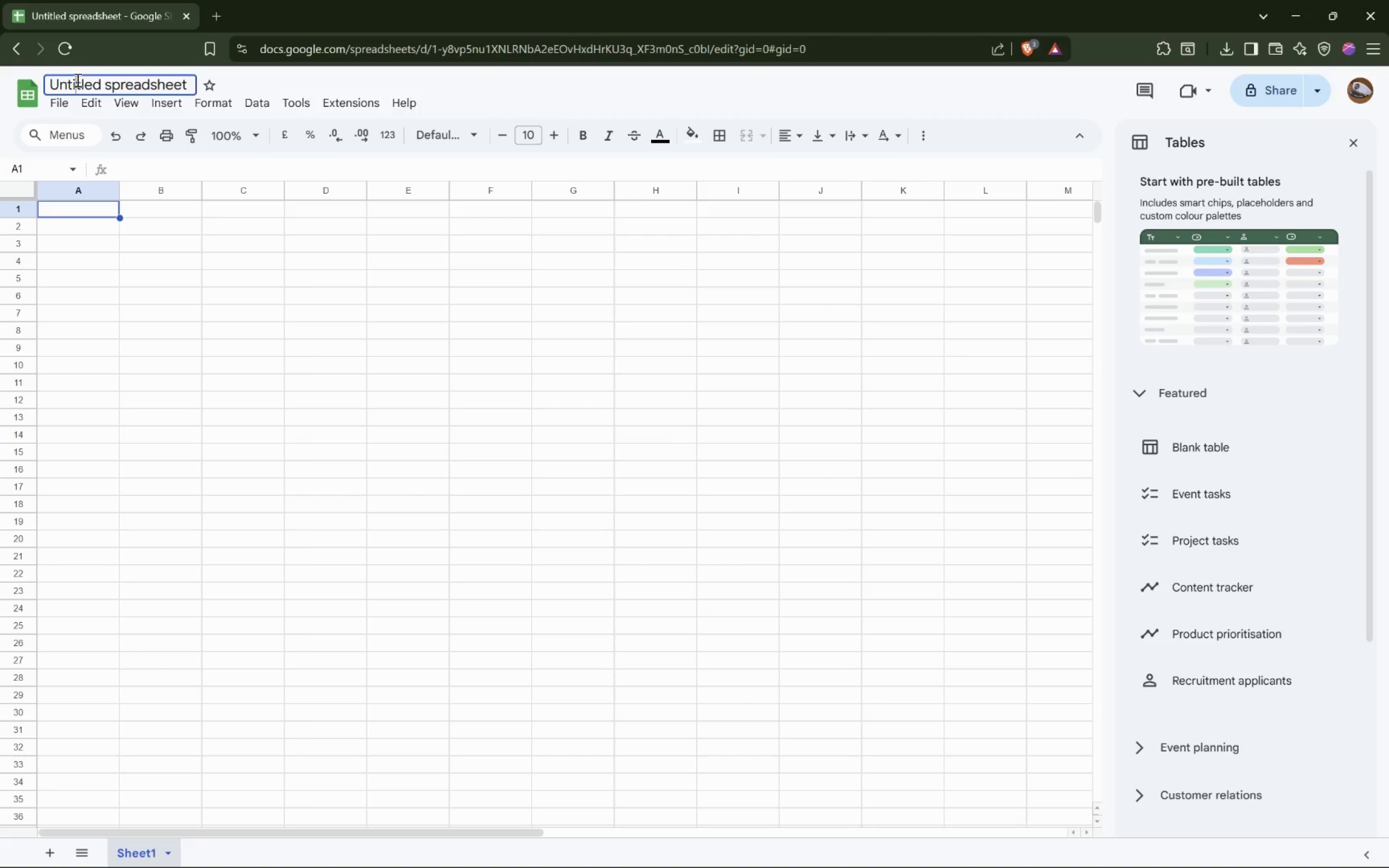 
key(Control+ControlLeft)
 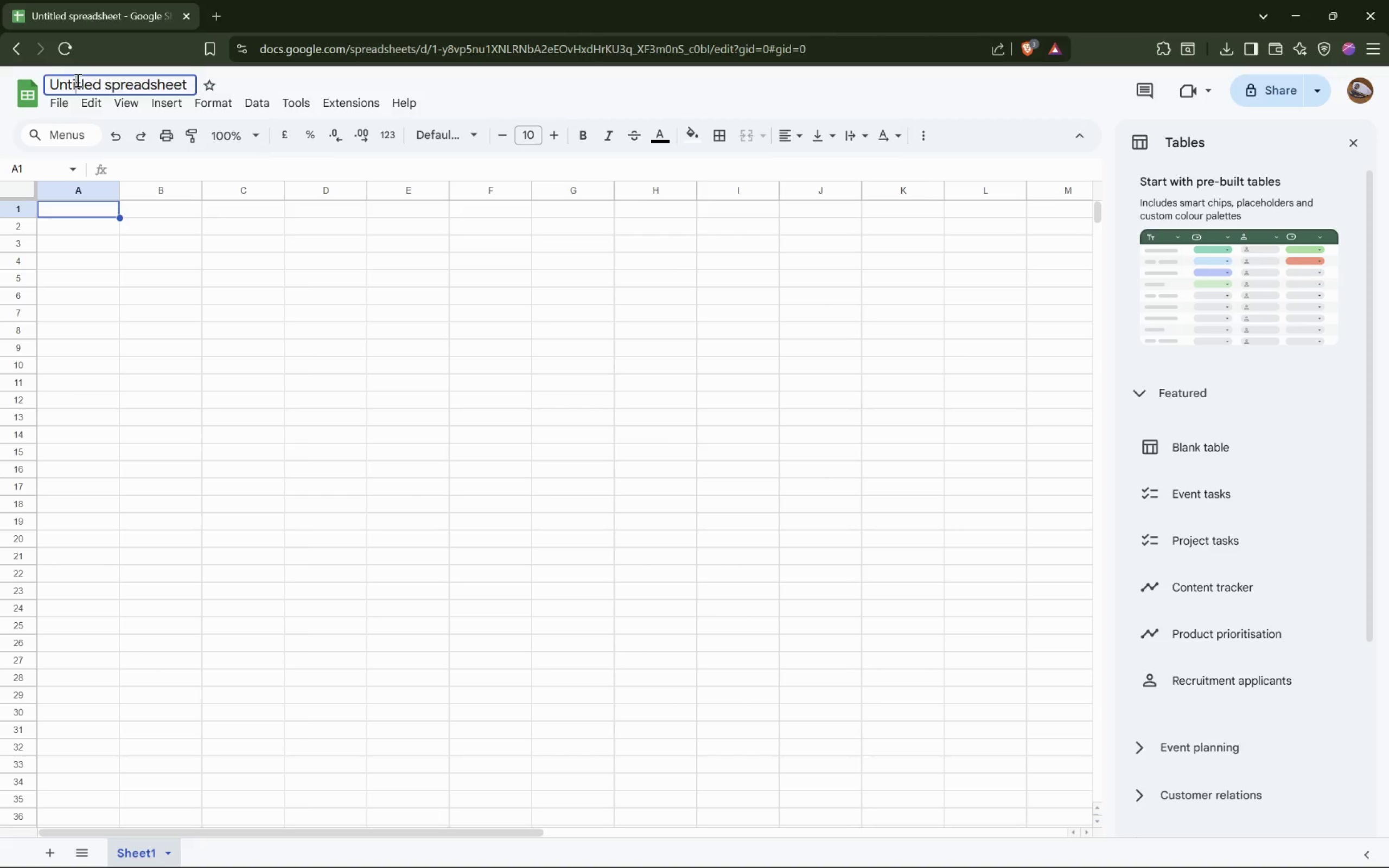 
key(Control+A)
 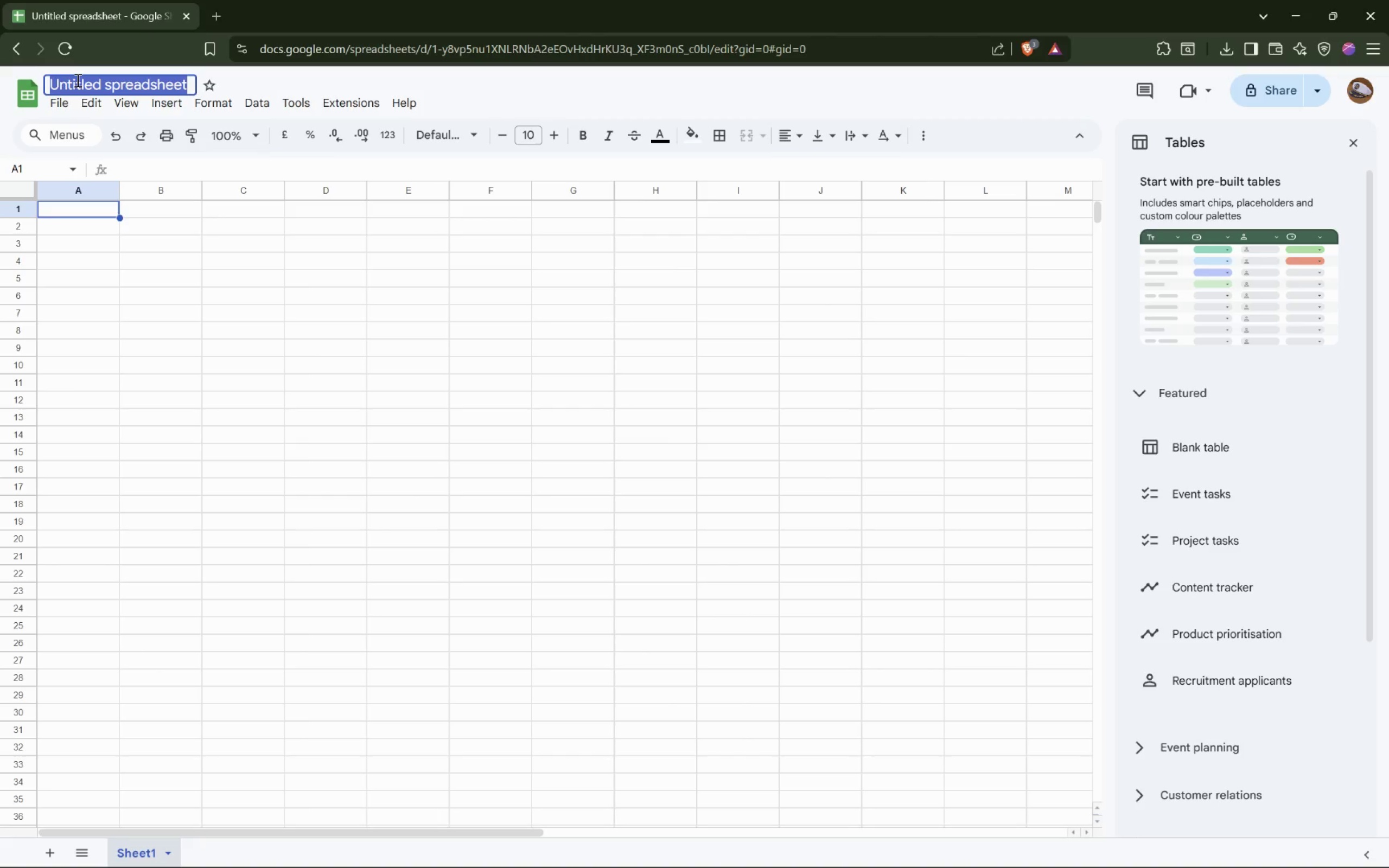 
type(Construction_Material_Flow_&_Cost )
key(Backspace)
type(_Intelligence_Hub)
 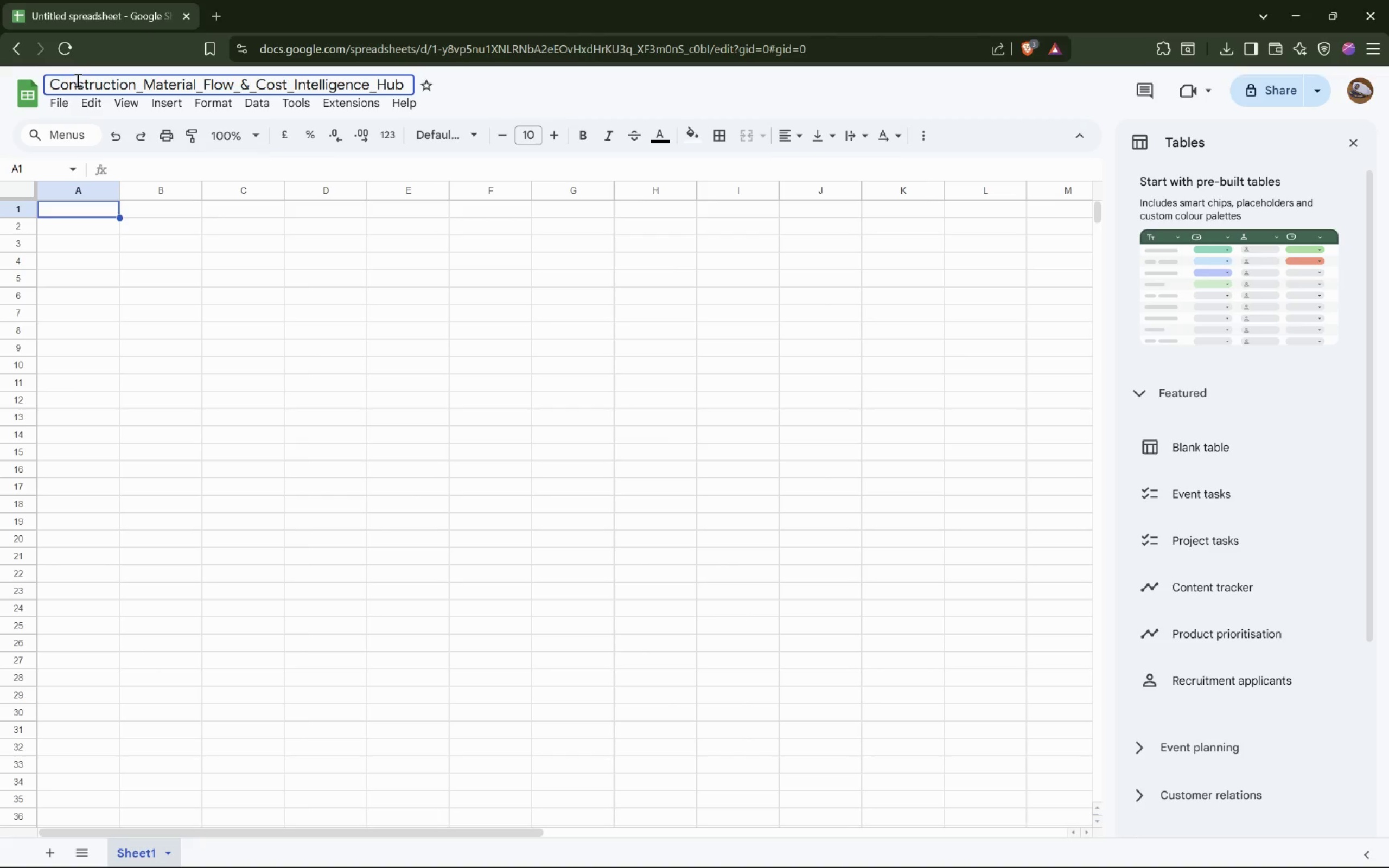 
key(Enter)
 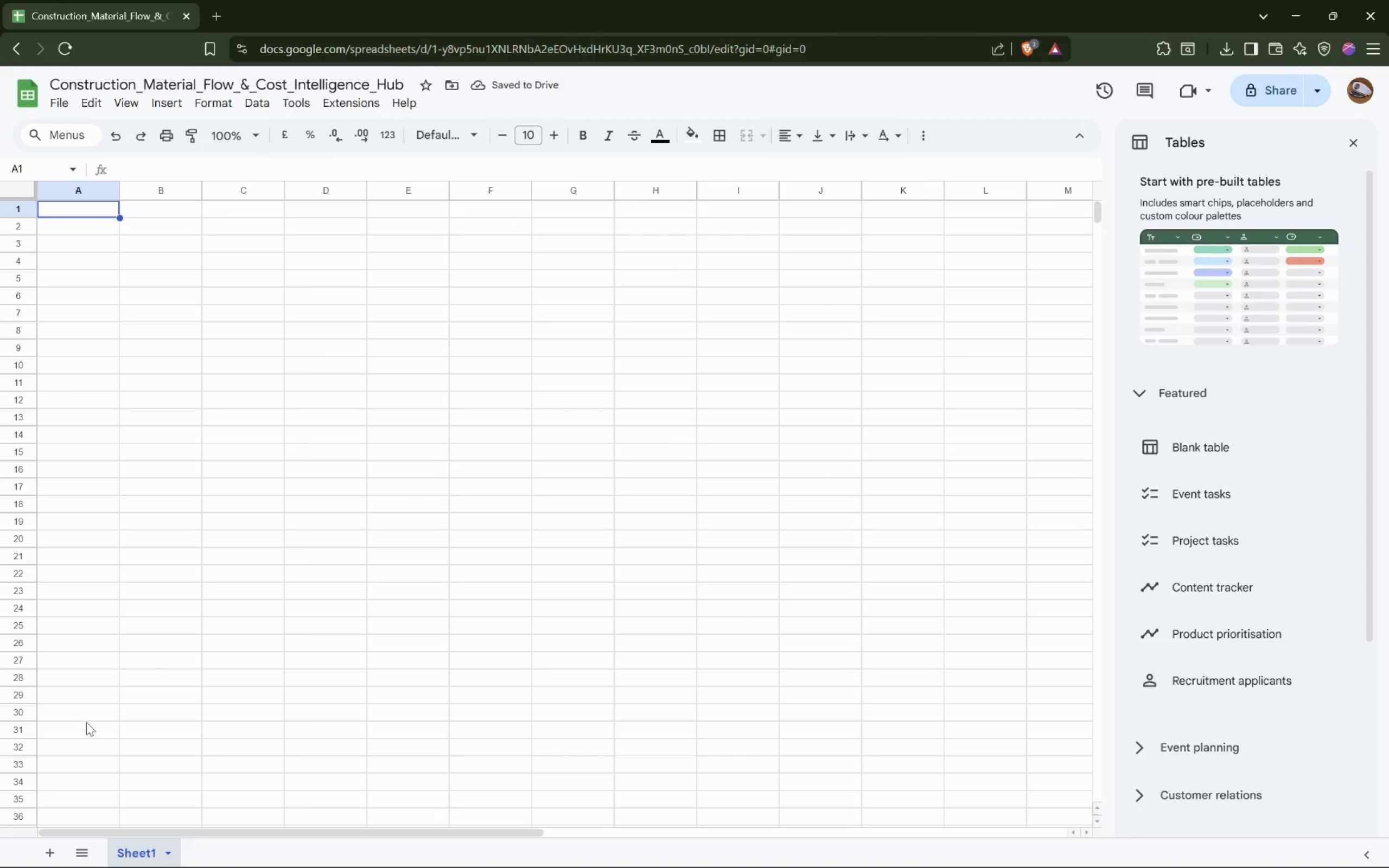 
right_click([137, 860])
 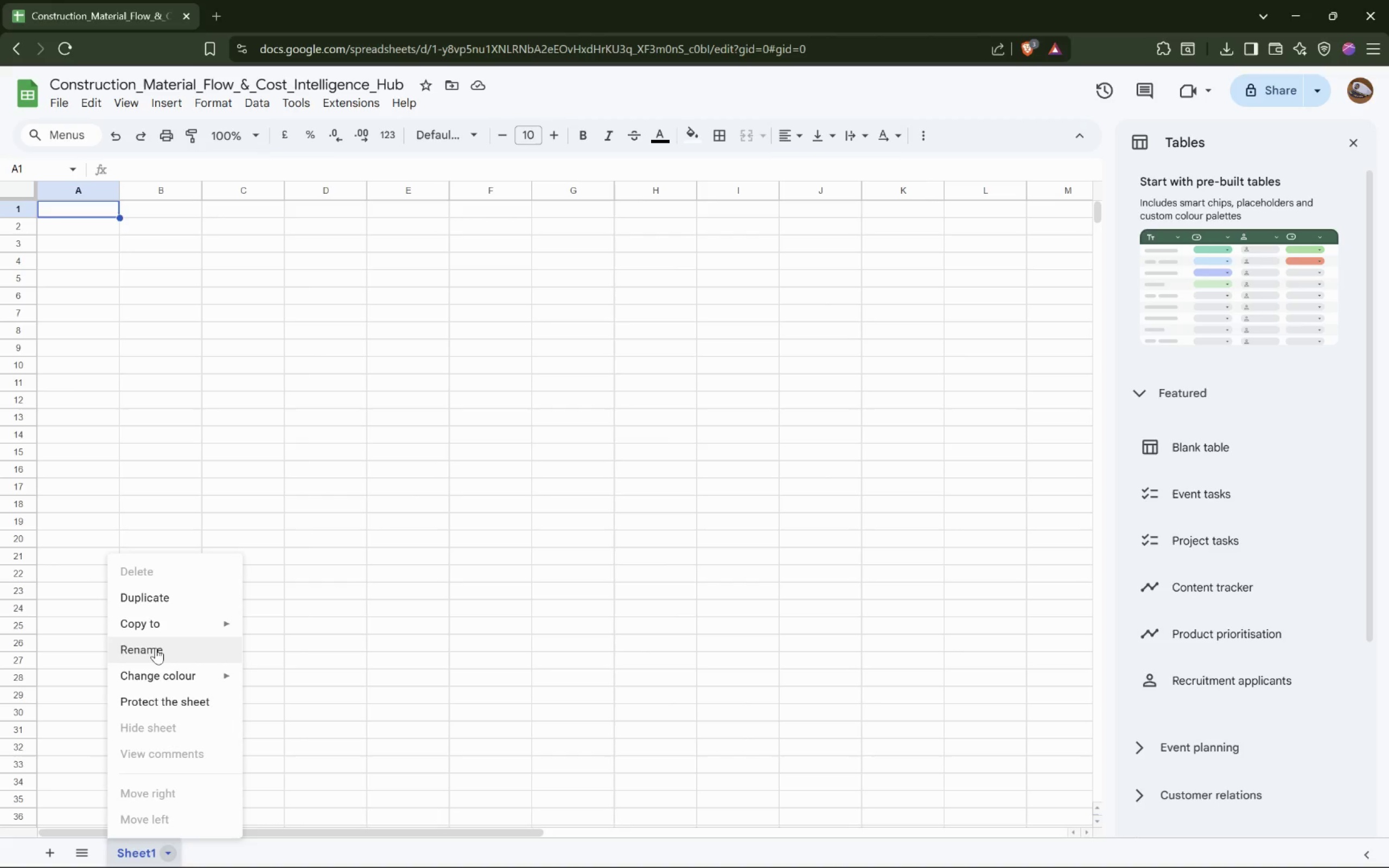 
left_click([156, 647])
 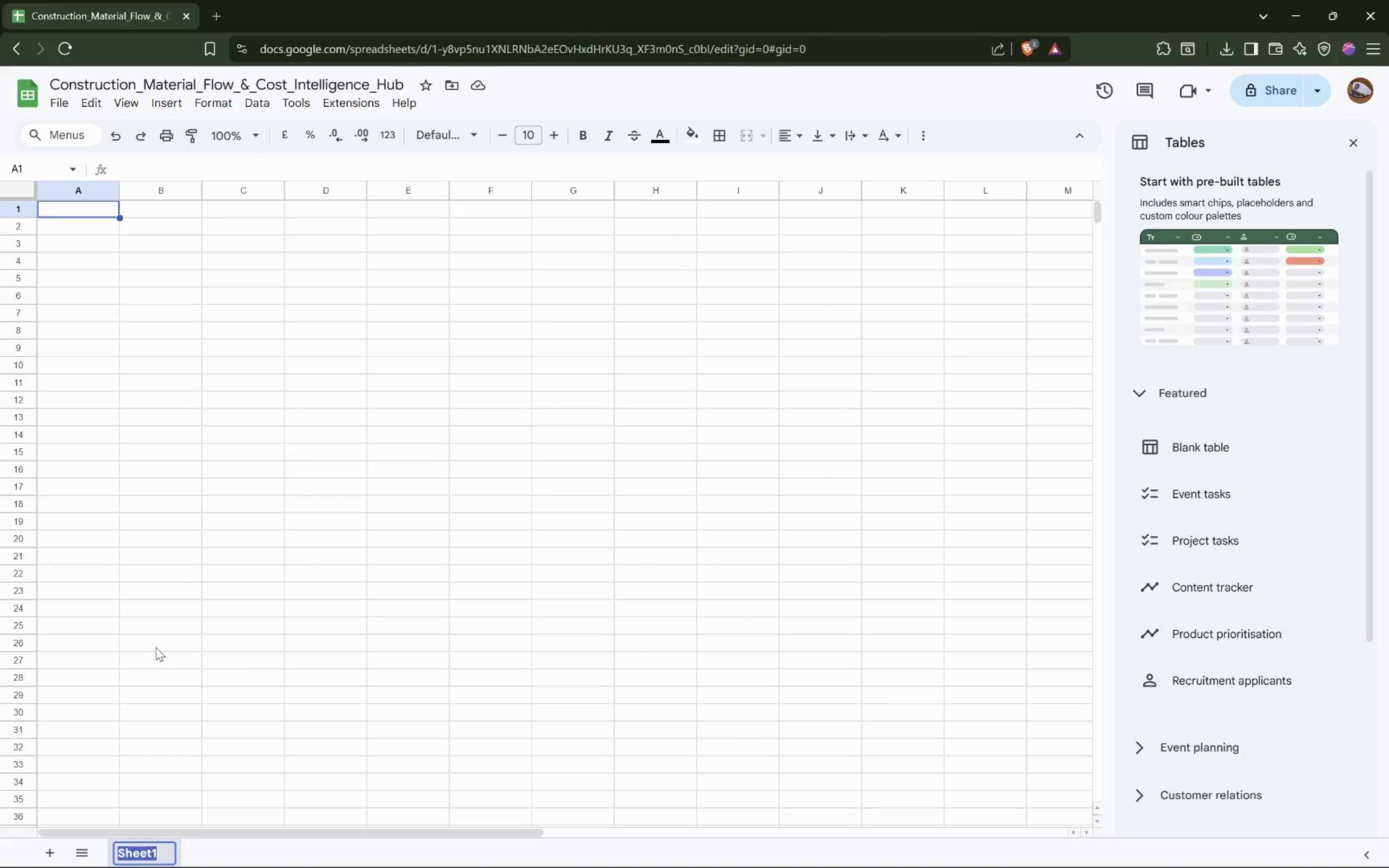 
type(Dashboard)
 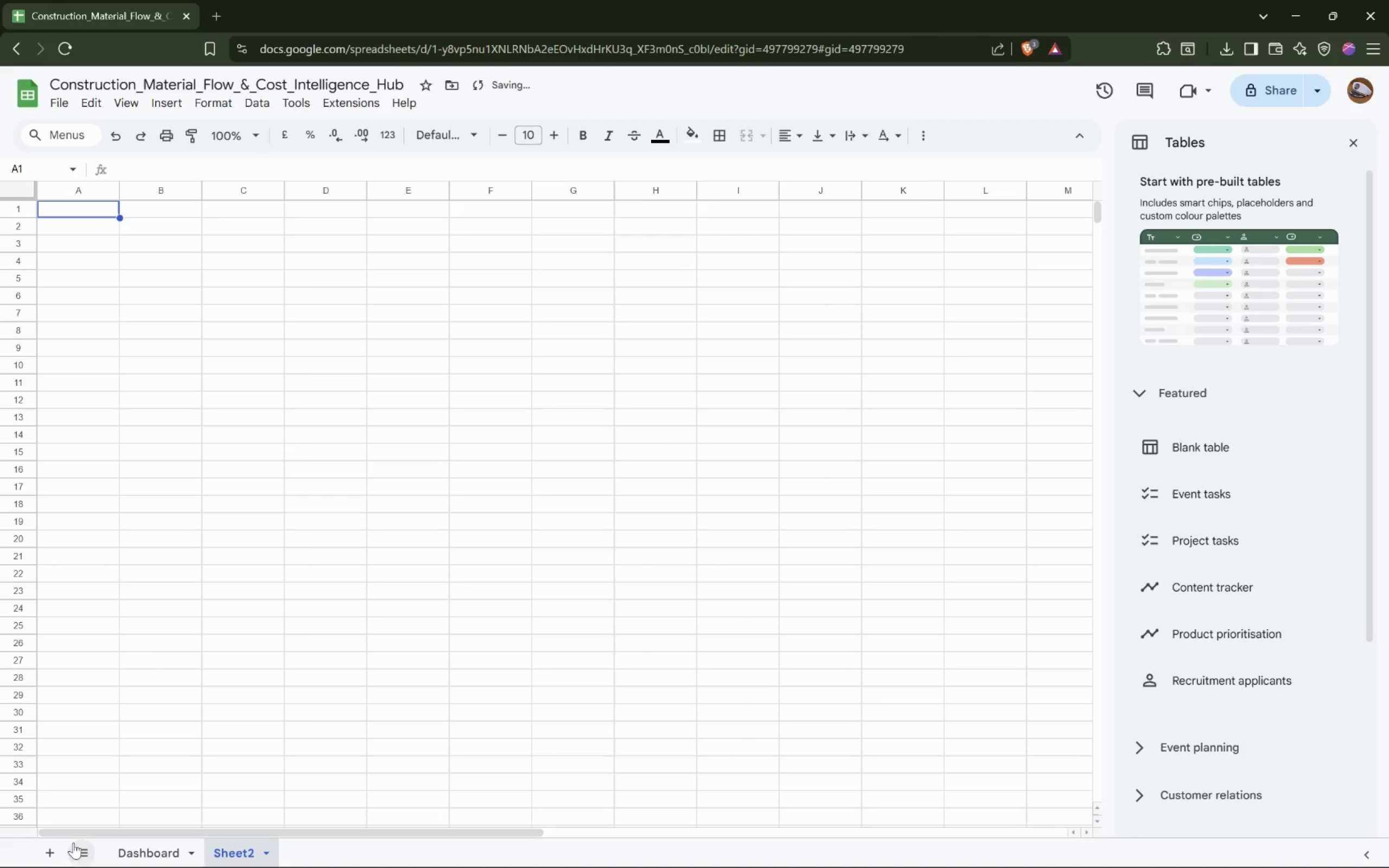 
scroll: coordinate [269, 786], scroll_direction: down, amount: 2.0
 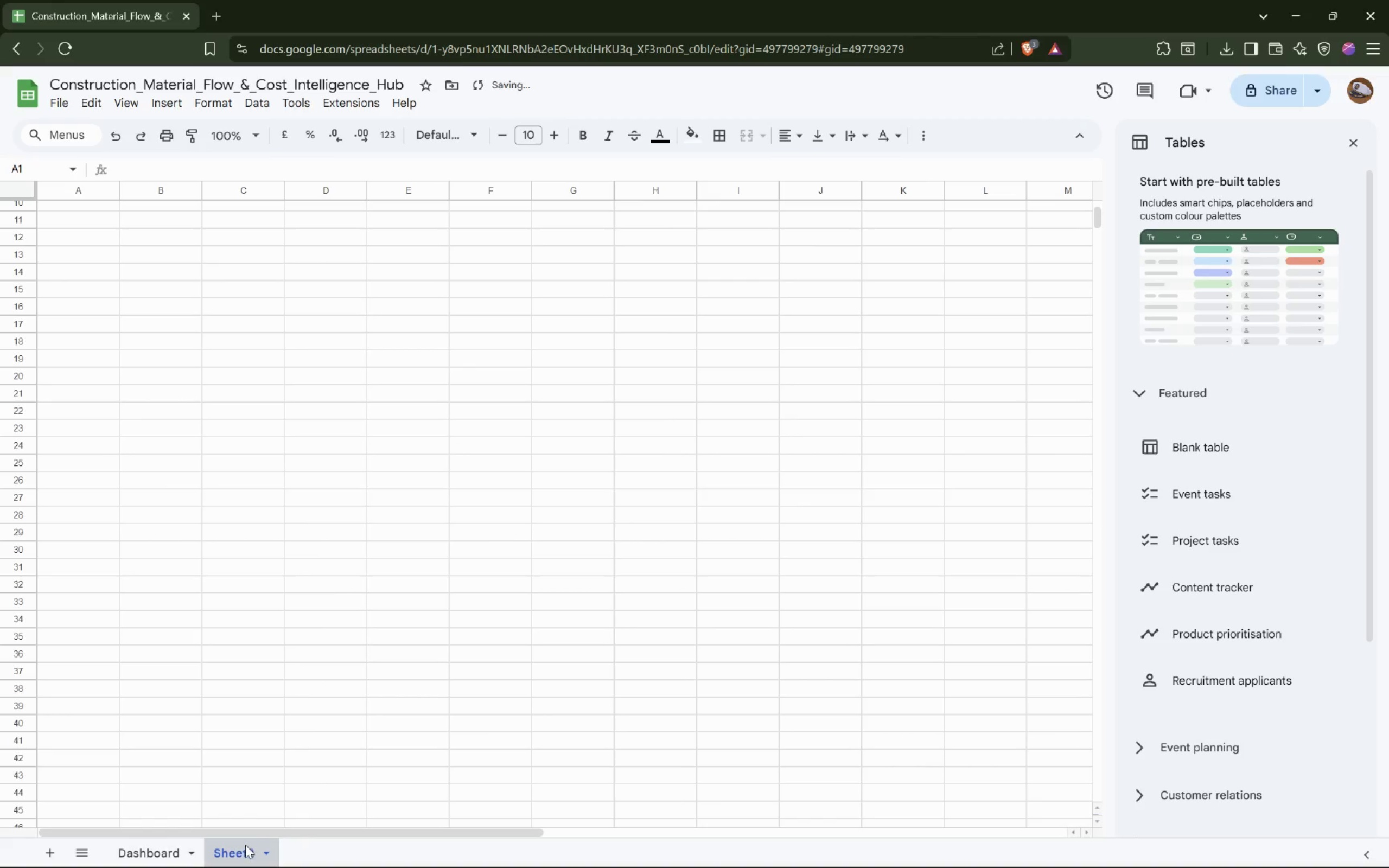 
right_click([240, 853])
 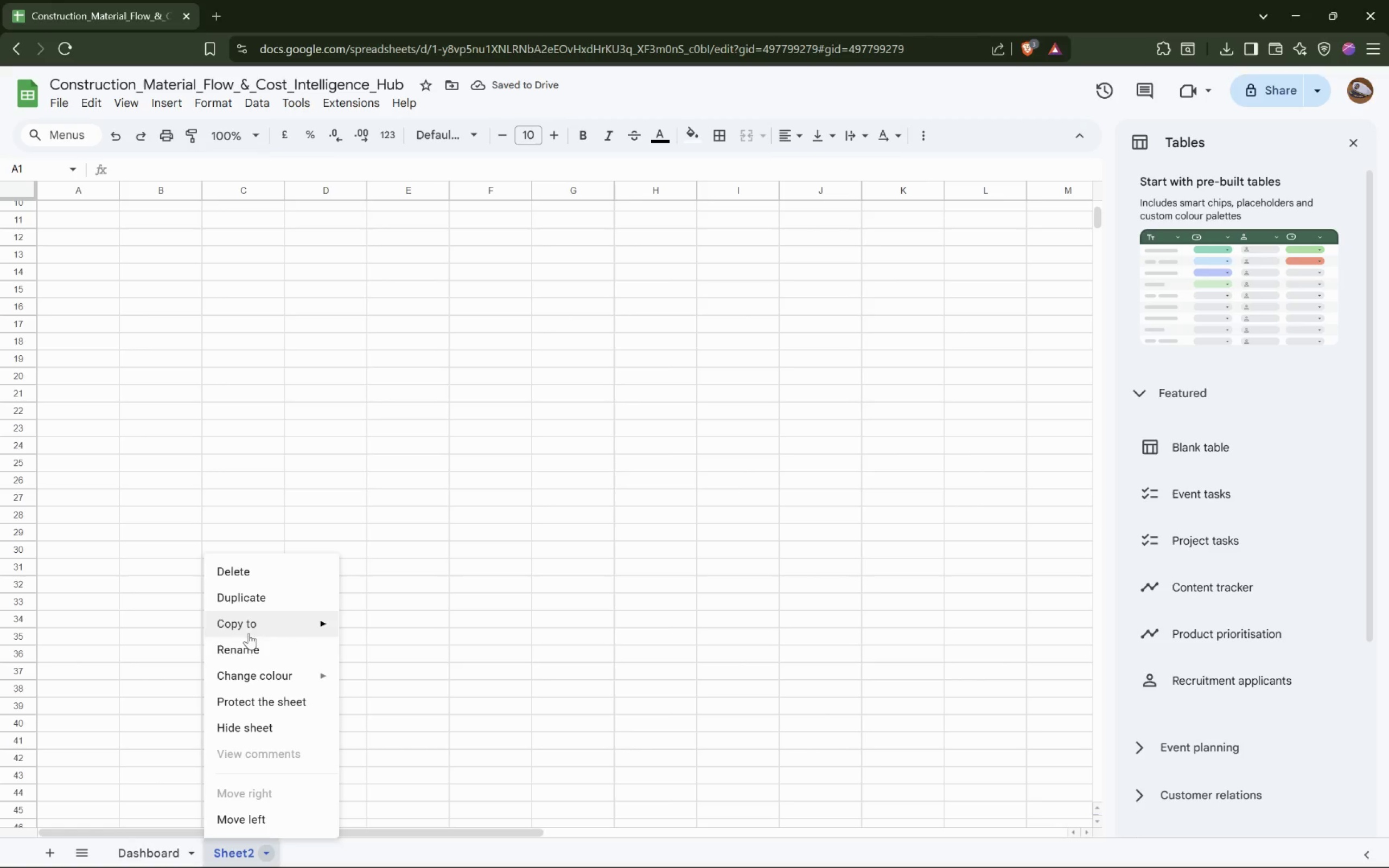 
left_click([246, 646])
 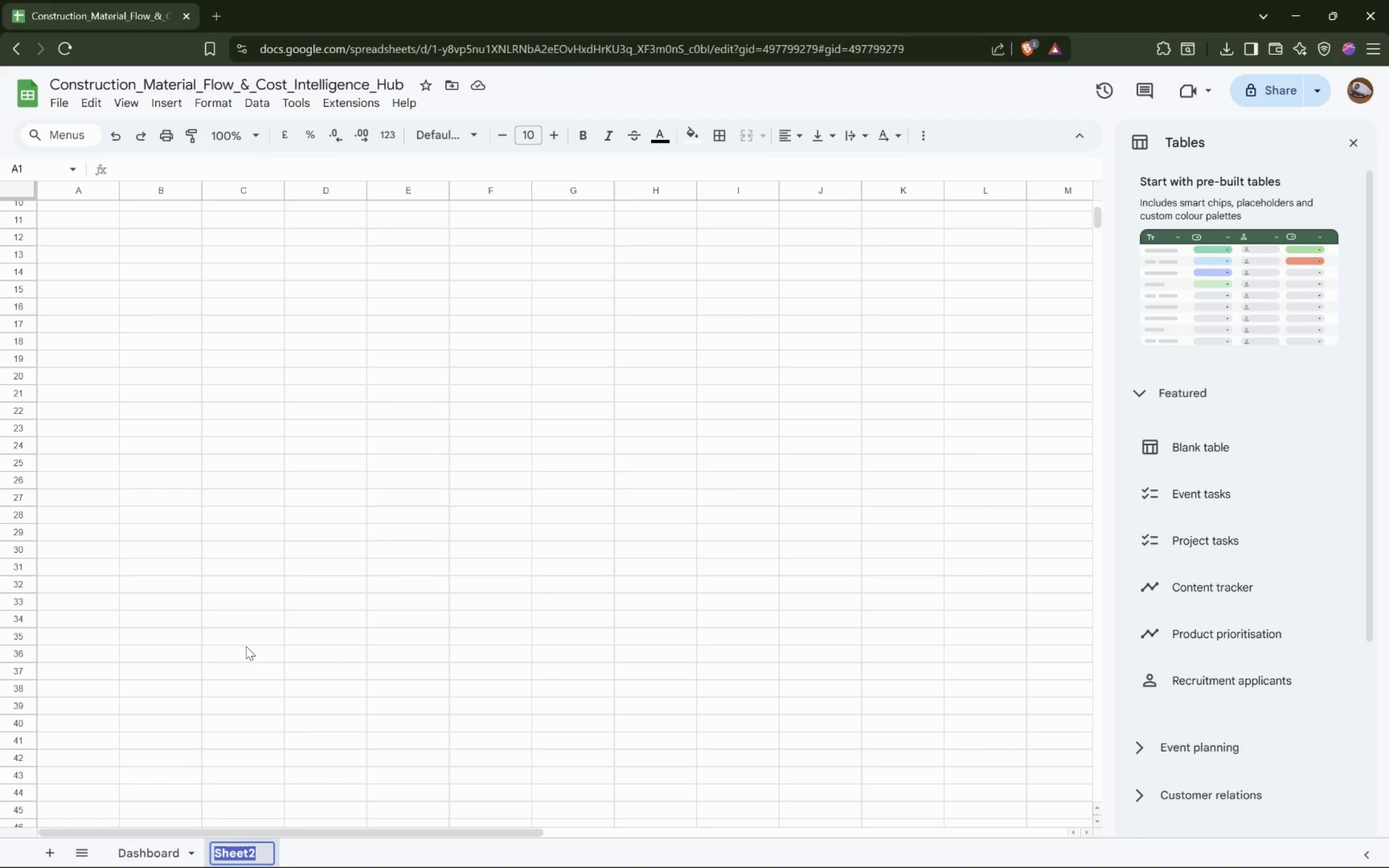 
wait(5.11)
 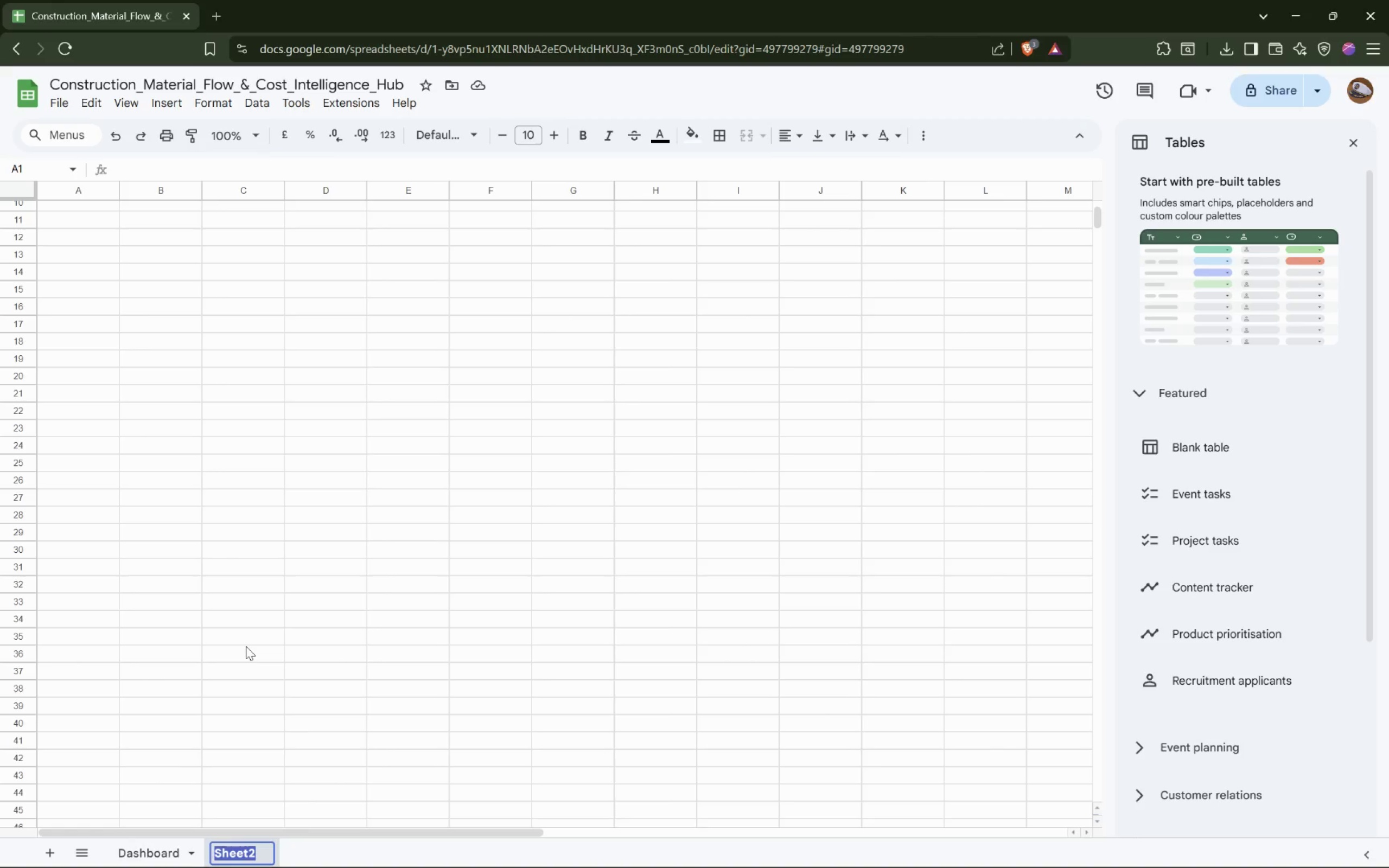 
type(Master_Inventory)
 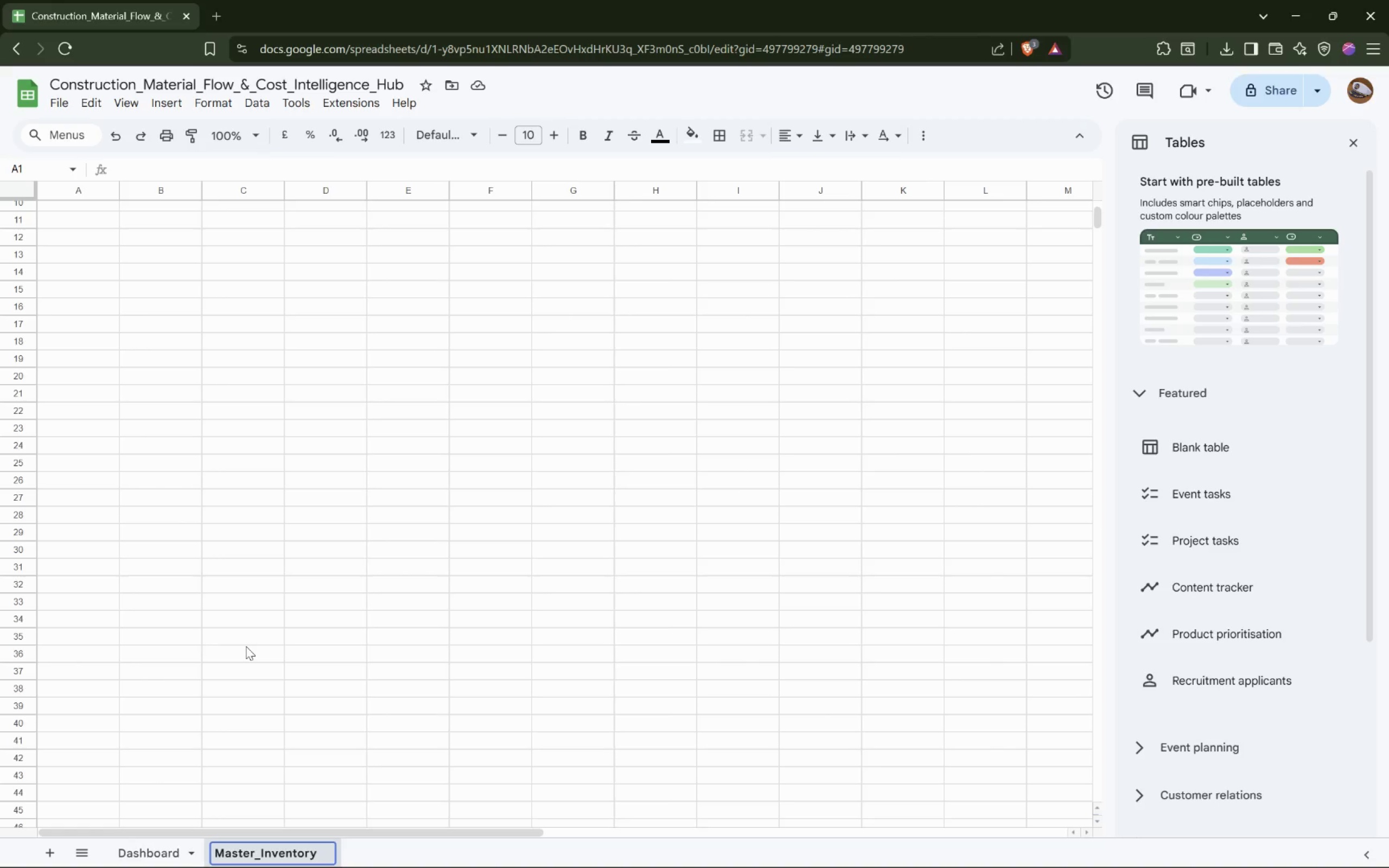 
key(Enter)
 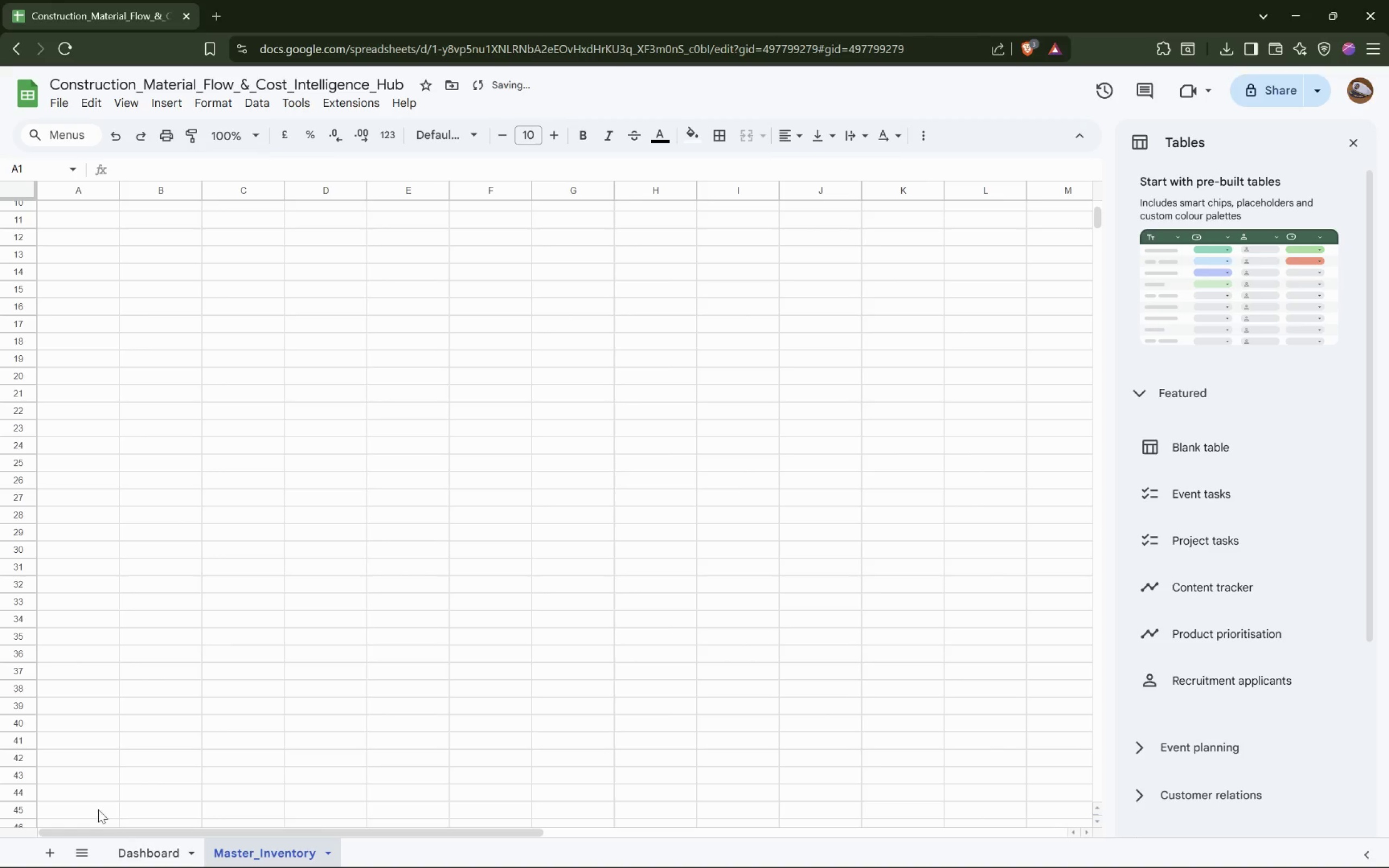 
left_click([56, 847])
 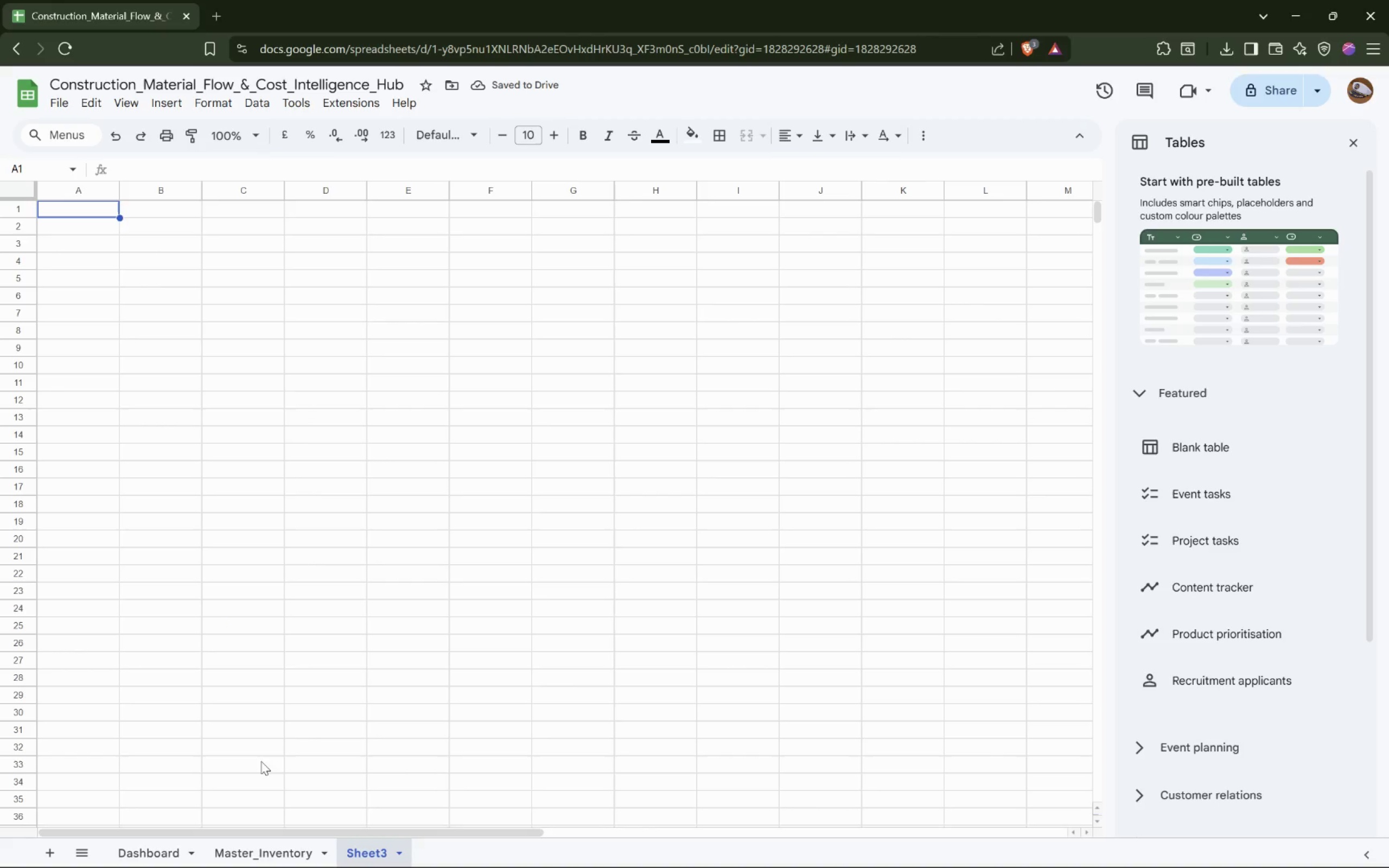 
right_click([362, 851])
 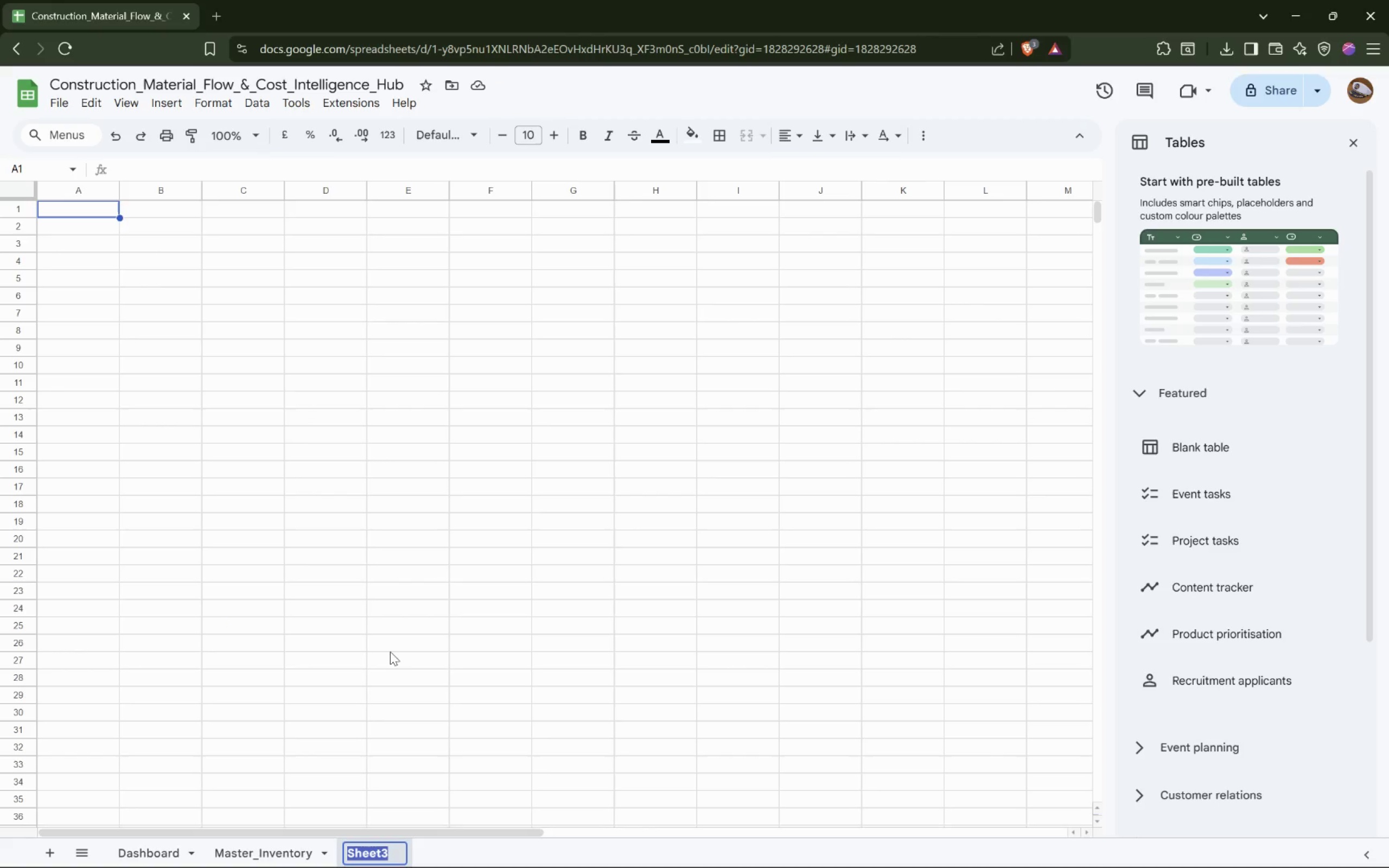 
wait(5.58)
 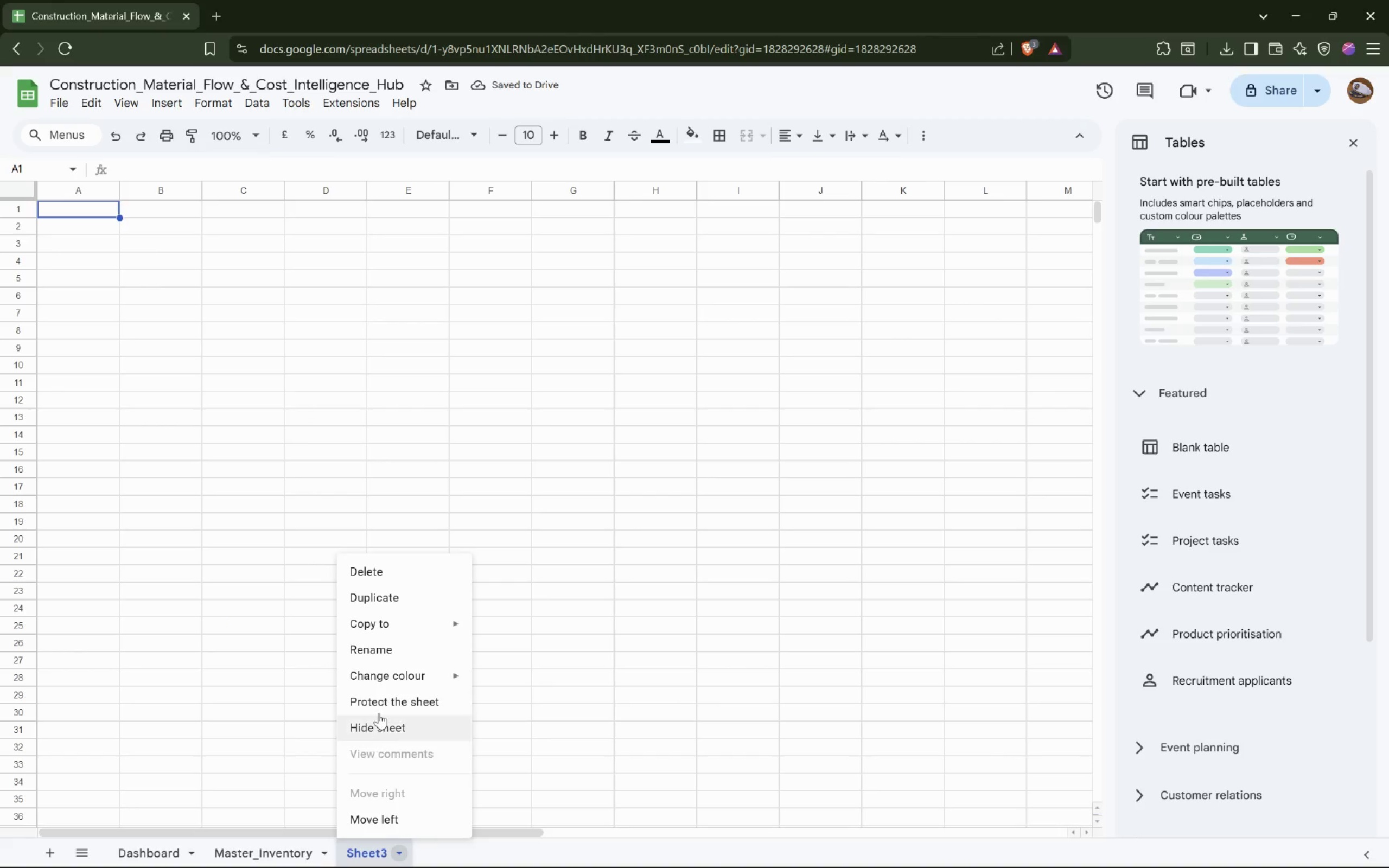 
type(Inbound_Procurement_Log)
 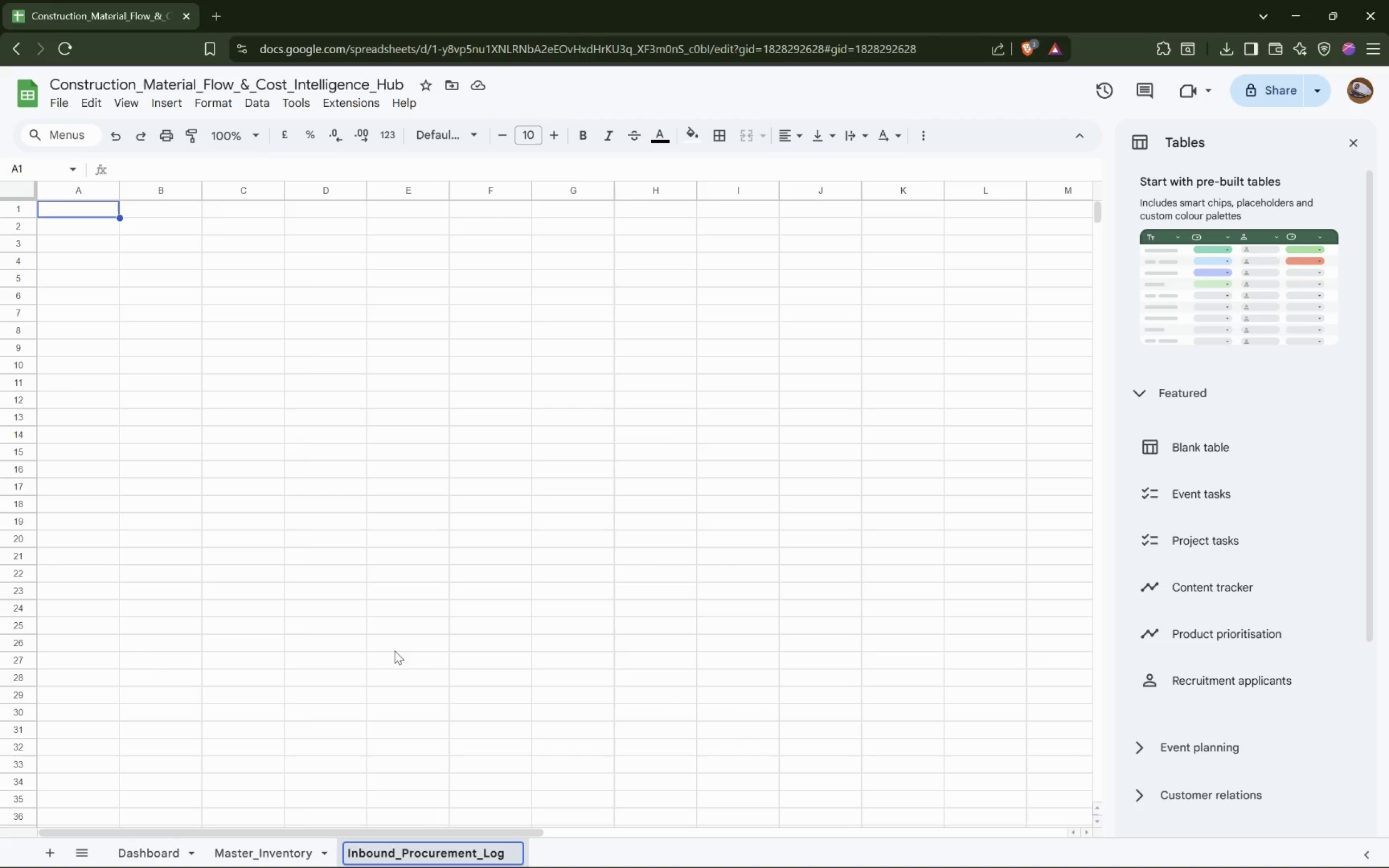 
key(Enter)
 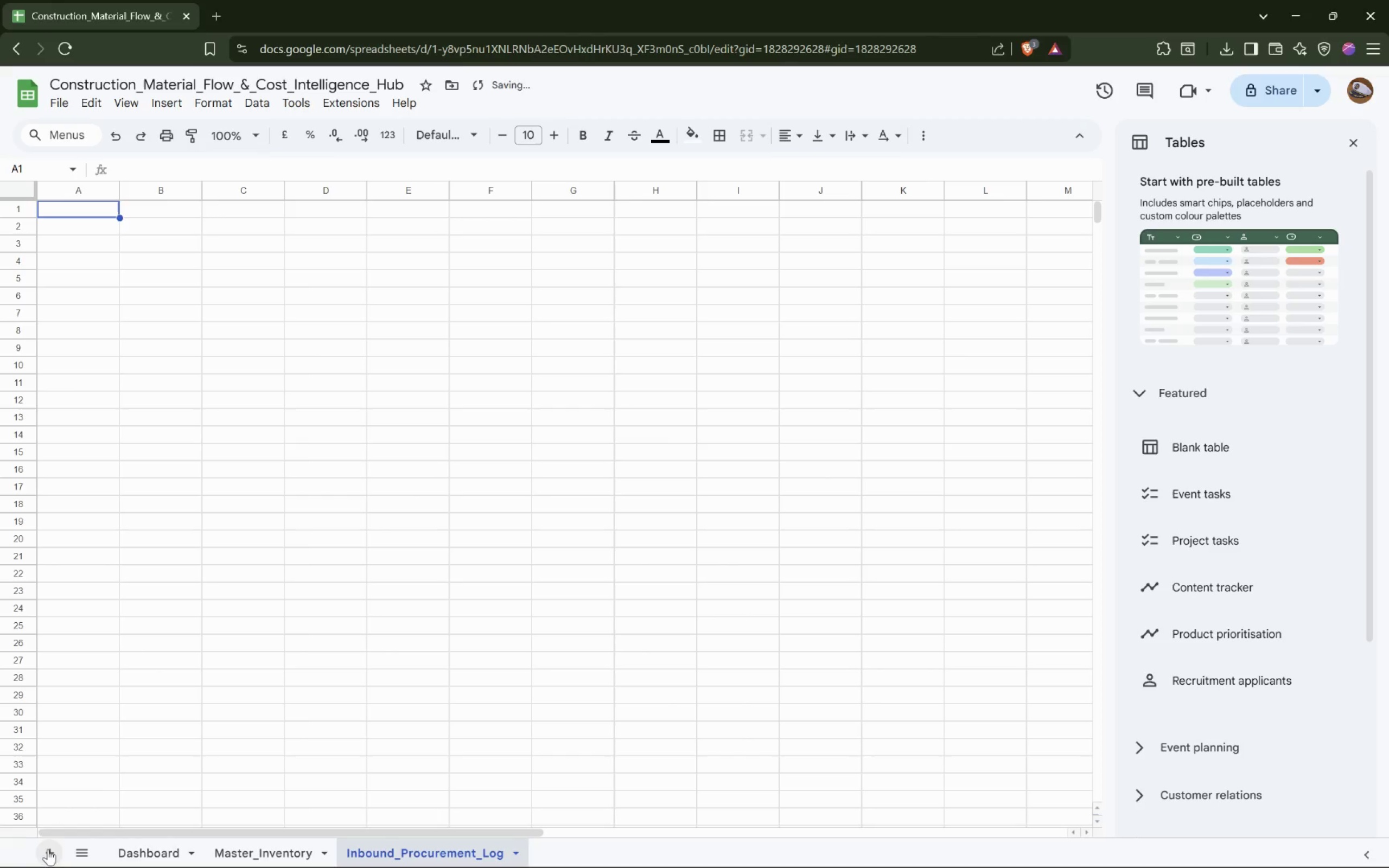 
left_click([51, 854])
 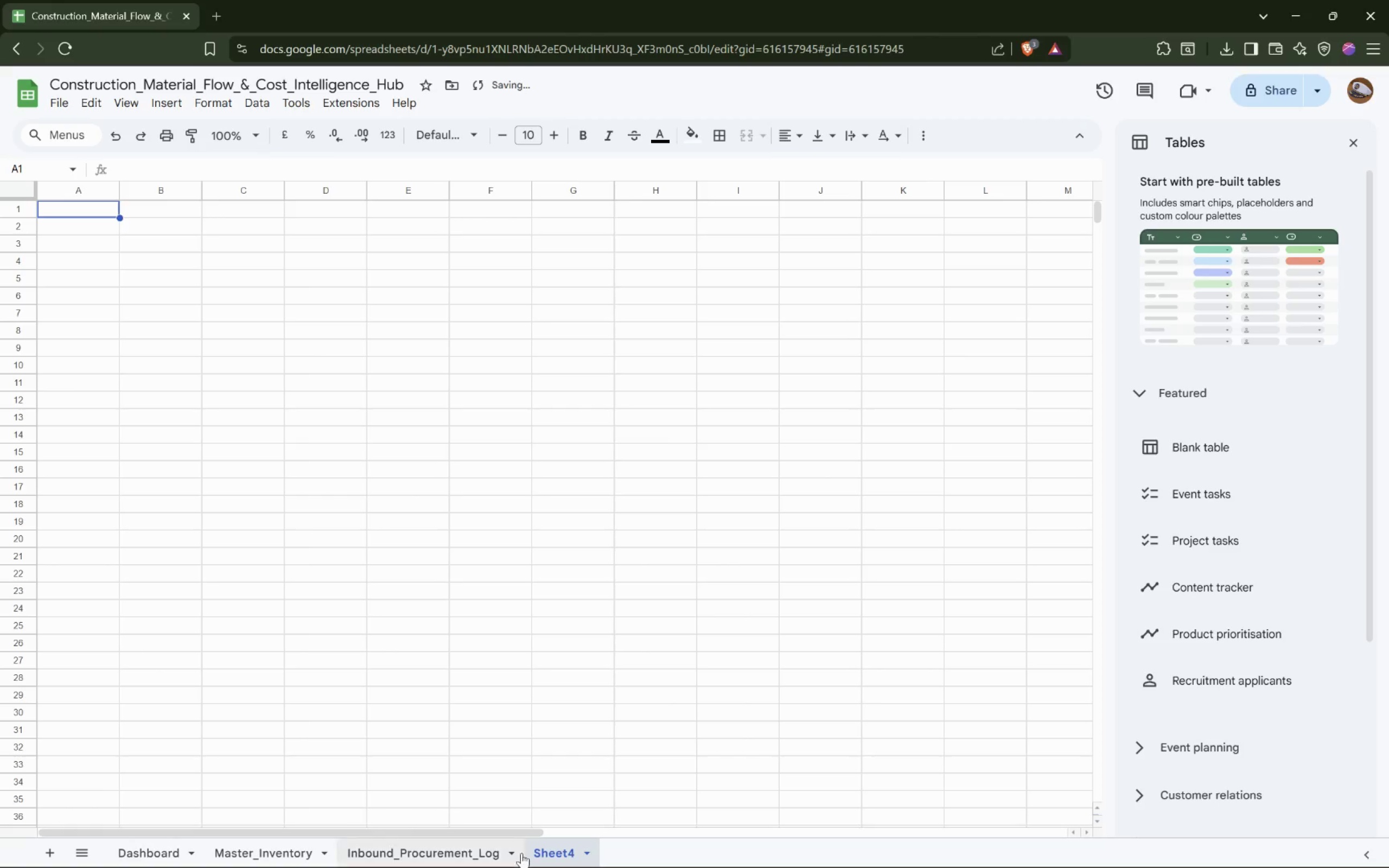 
right_click([556, 855])
 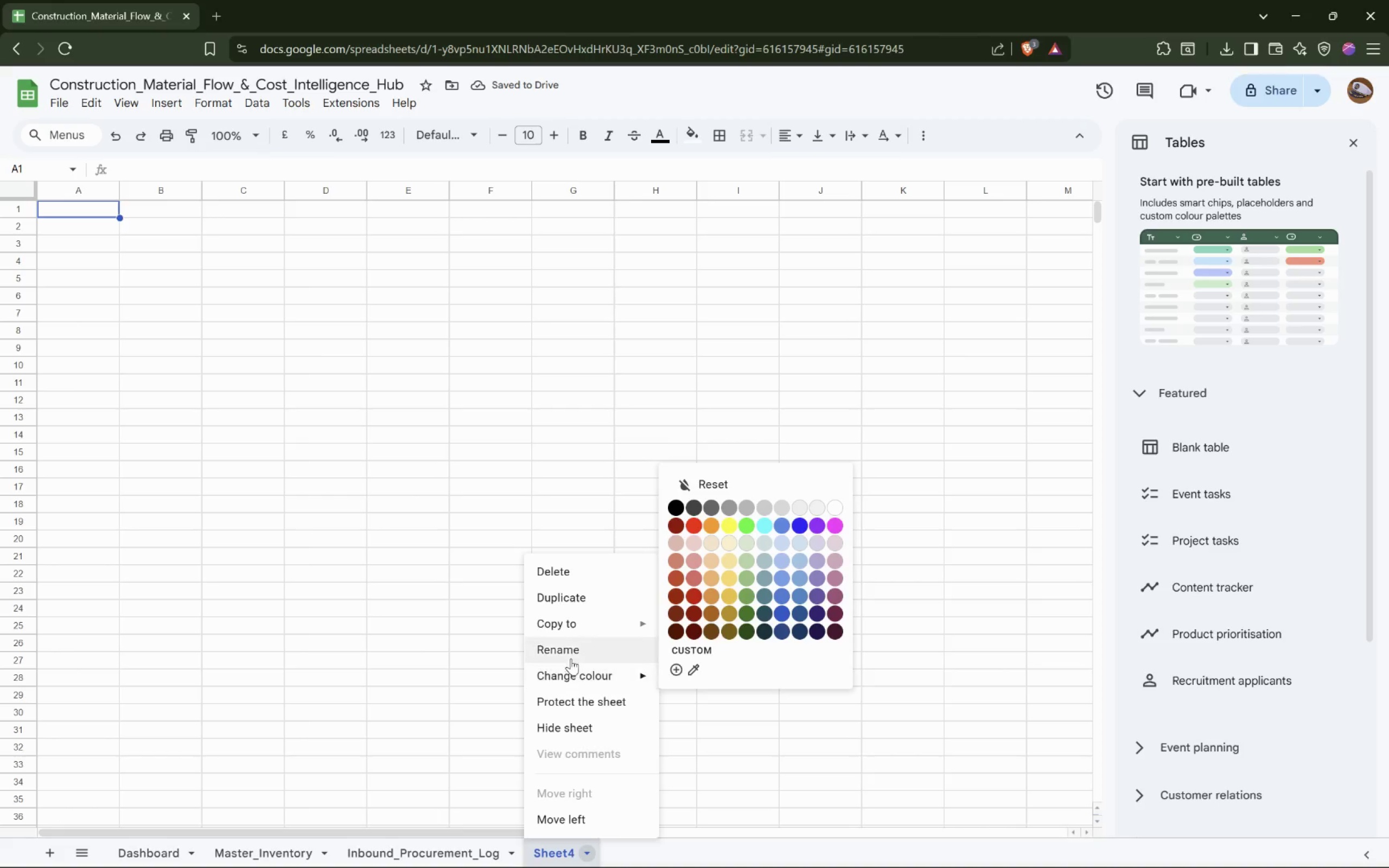 
left_click([572, 654])
 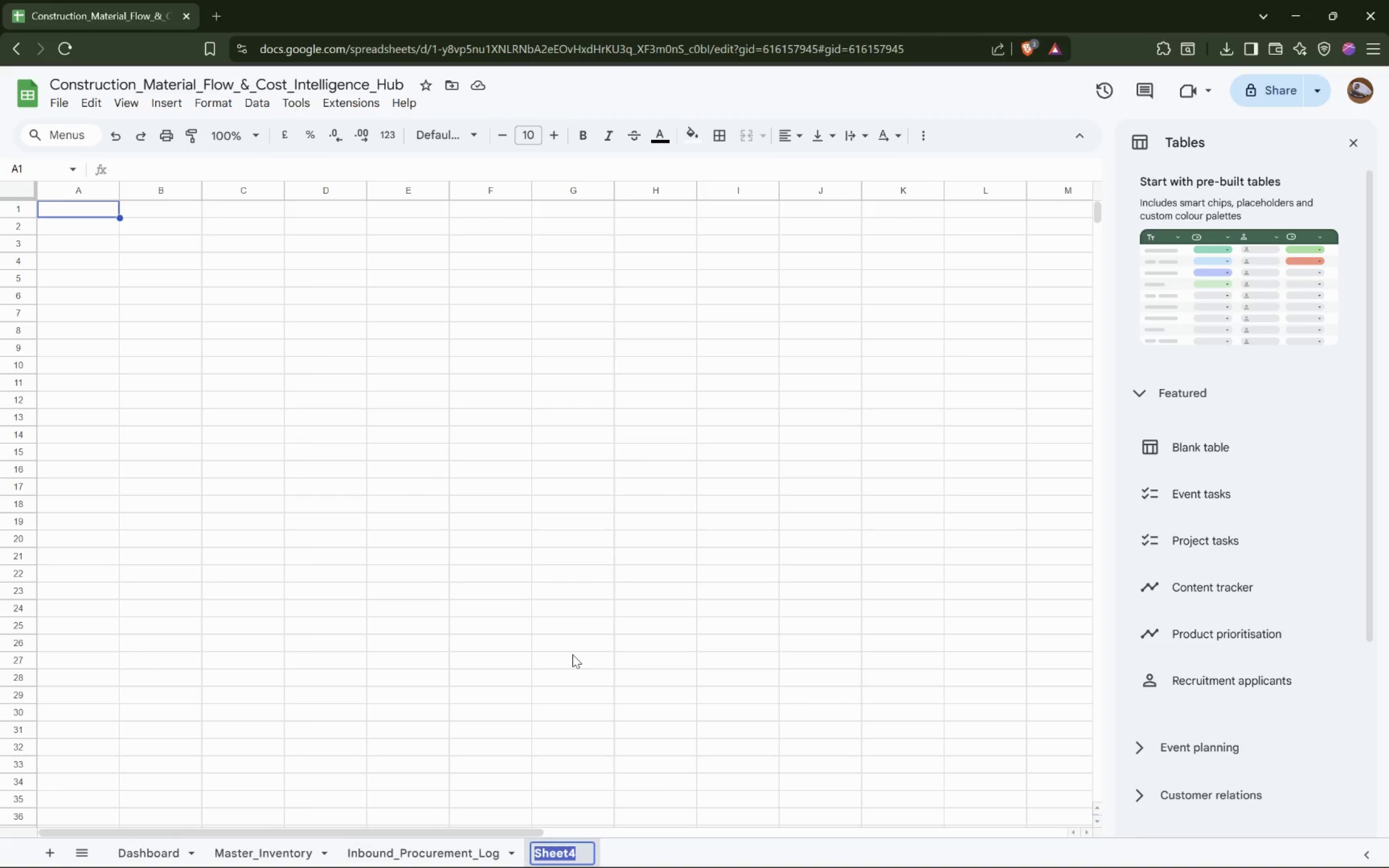 
type(Oub)
key(Backspace)
type(tbound_Usage_Log)
 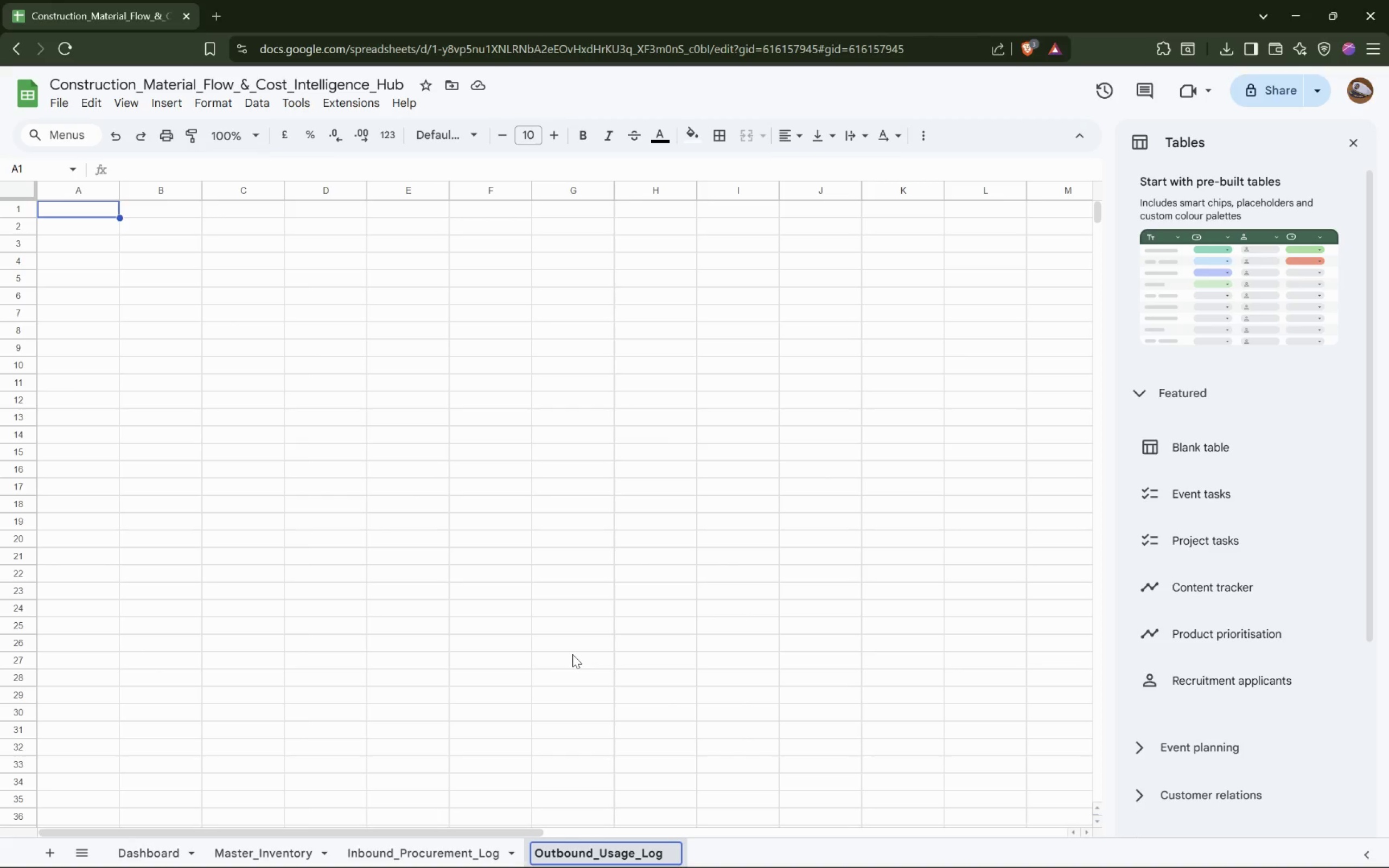 
key(Enter)
 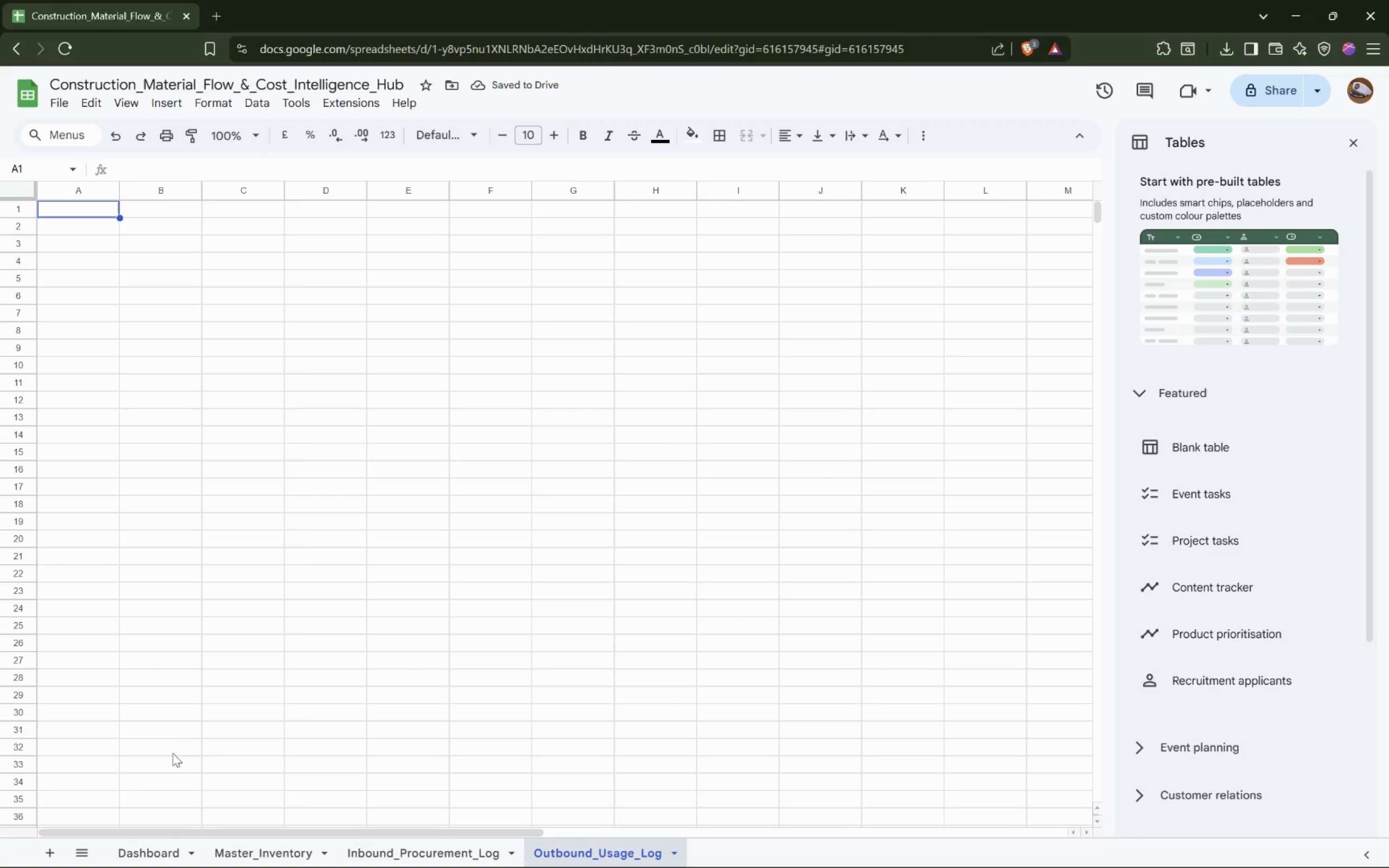 
left_click([48, 849])
 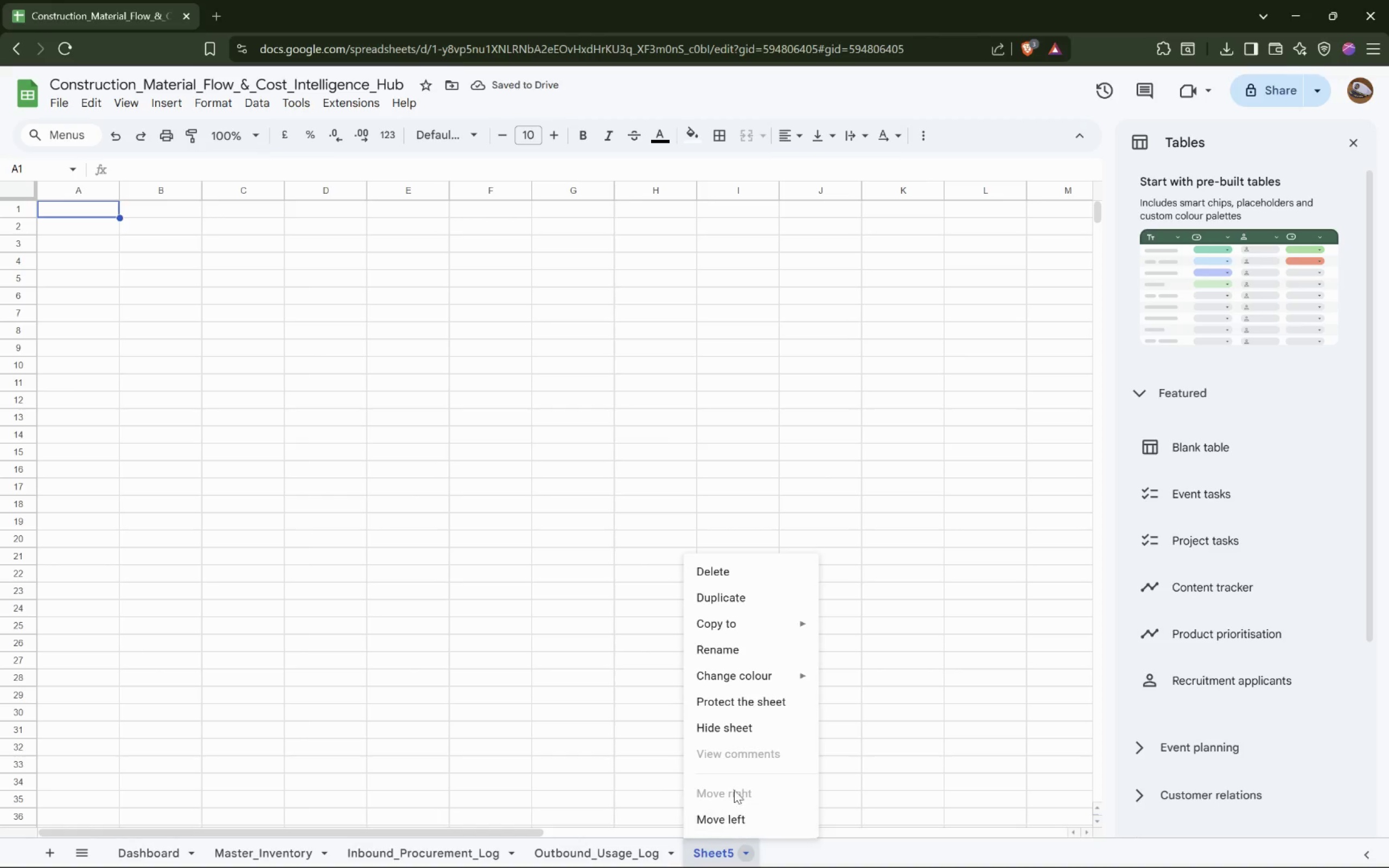 
left_click([757, 644])
 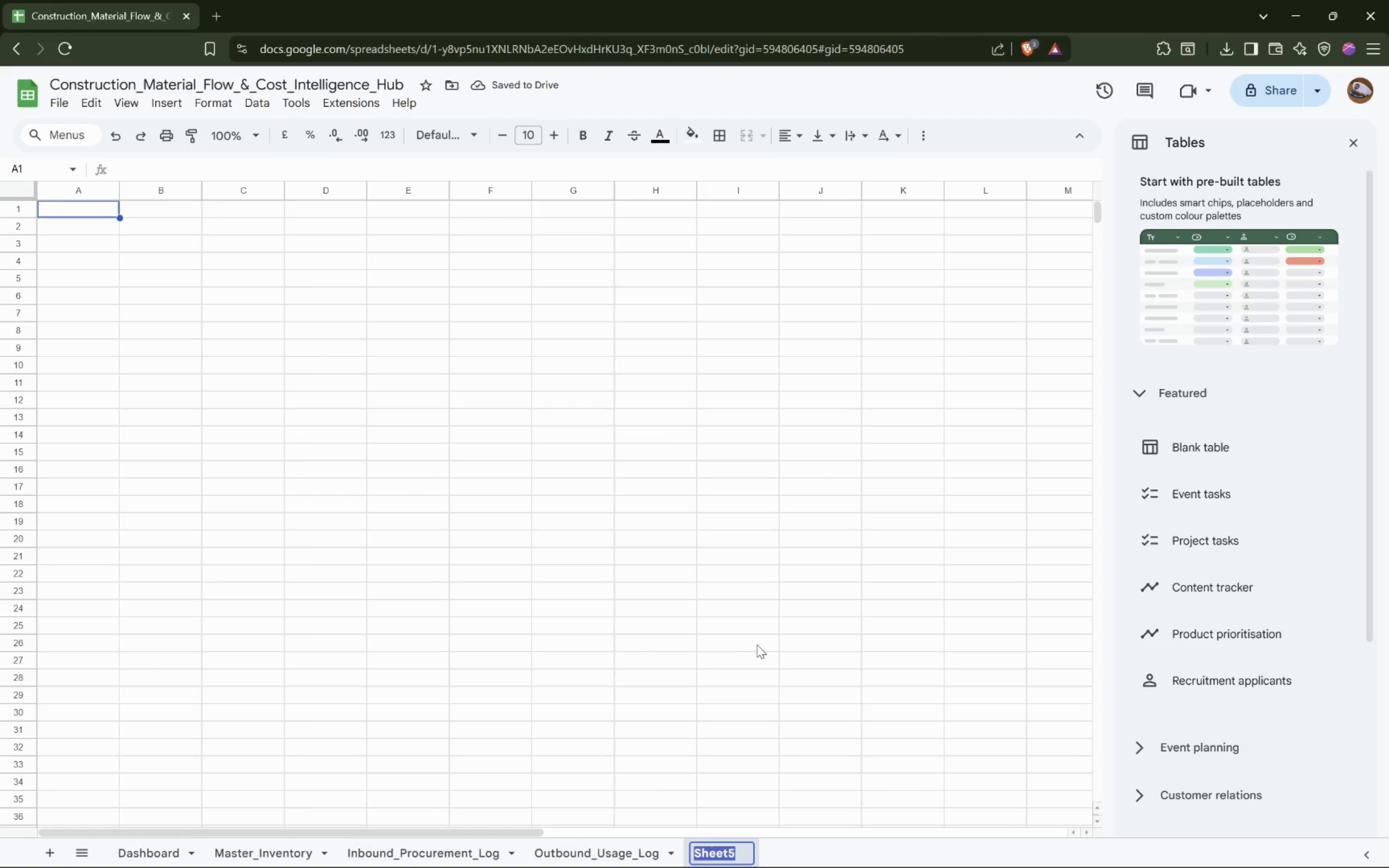 
type(Suppliers)
 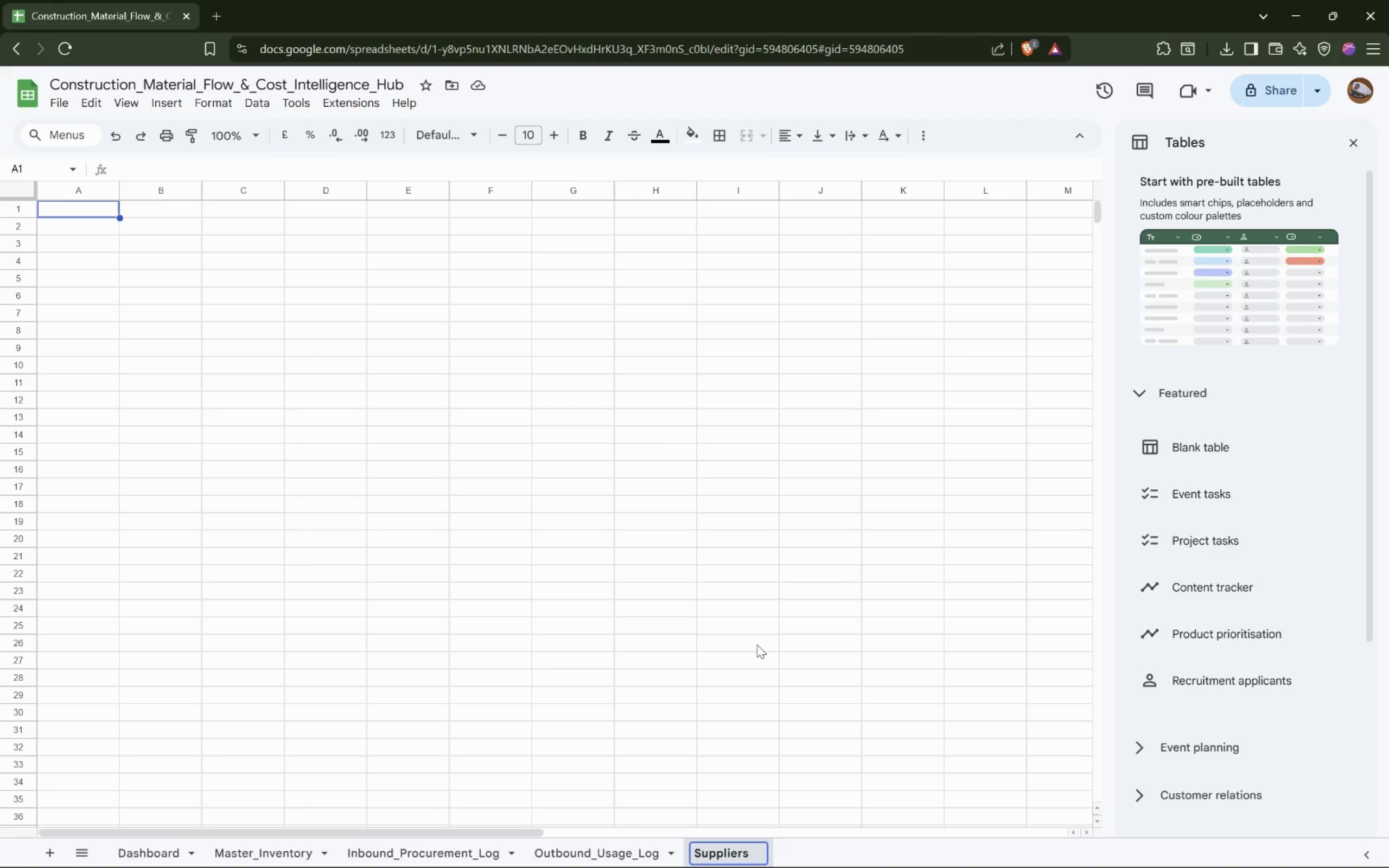 
key(Enter)
 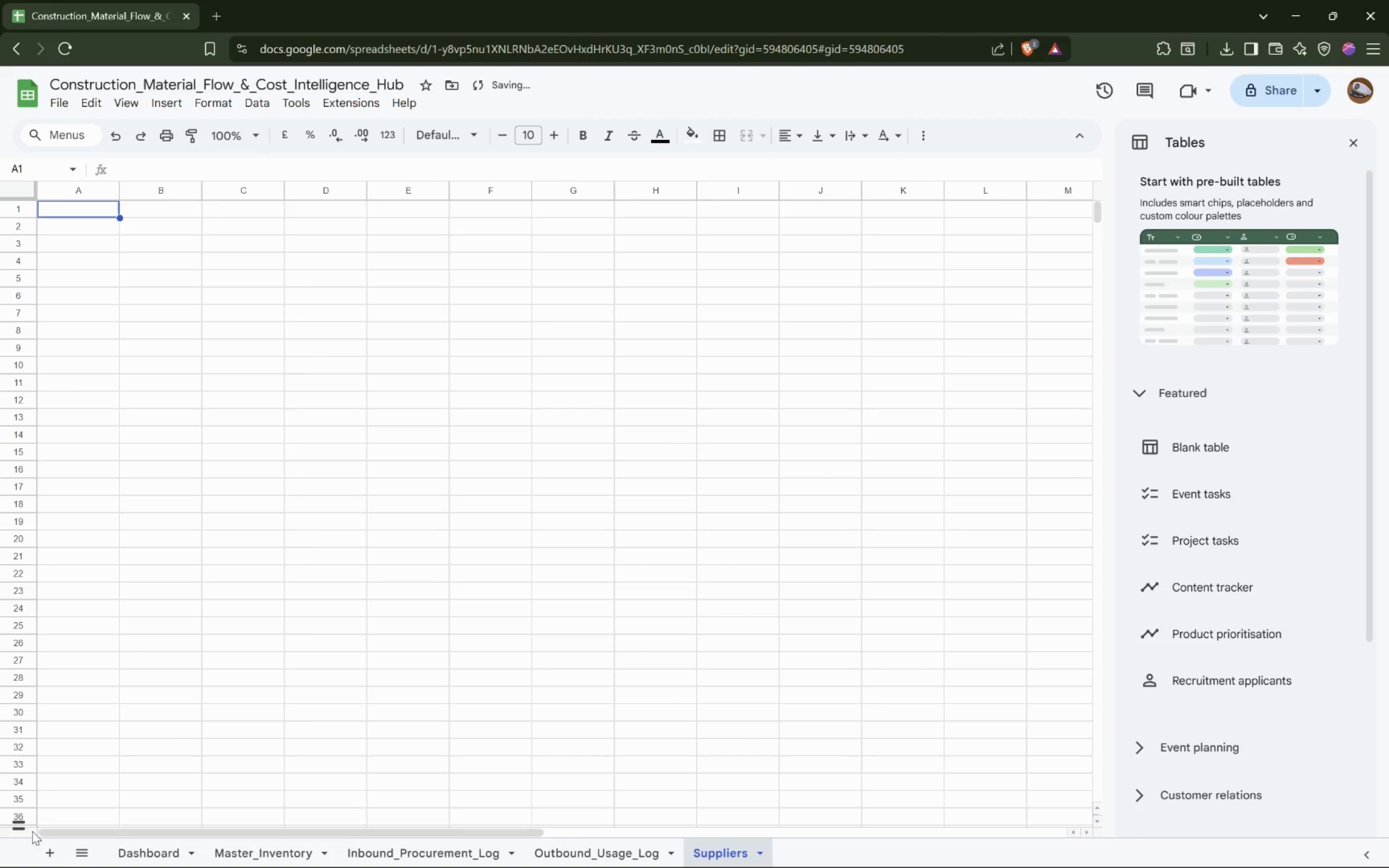 
left_click([52, 854])
 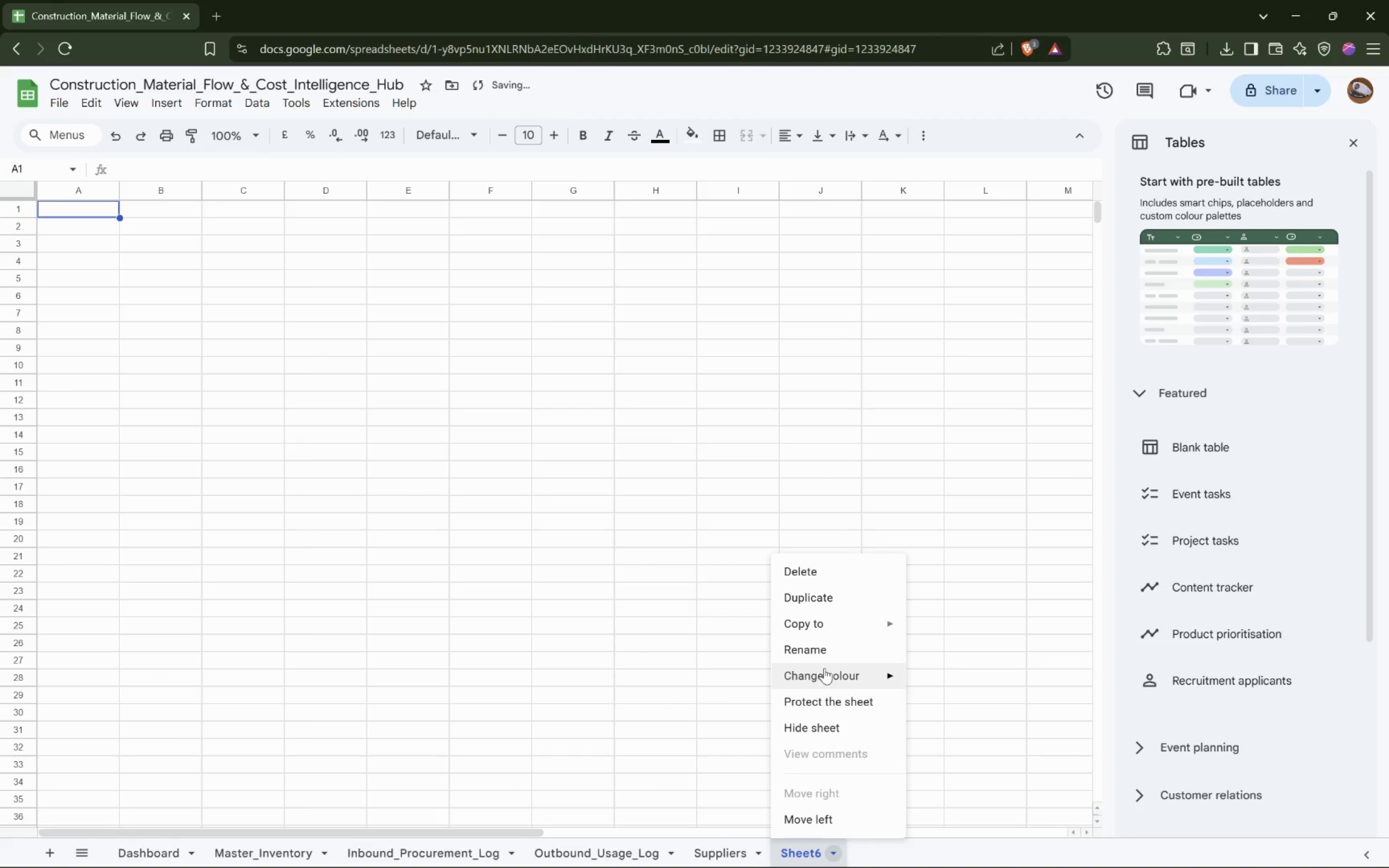 
left_click([827, 654])
 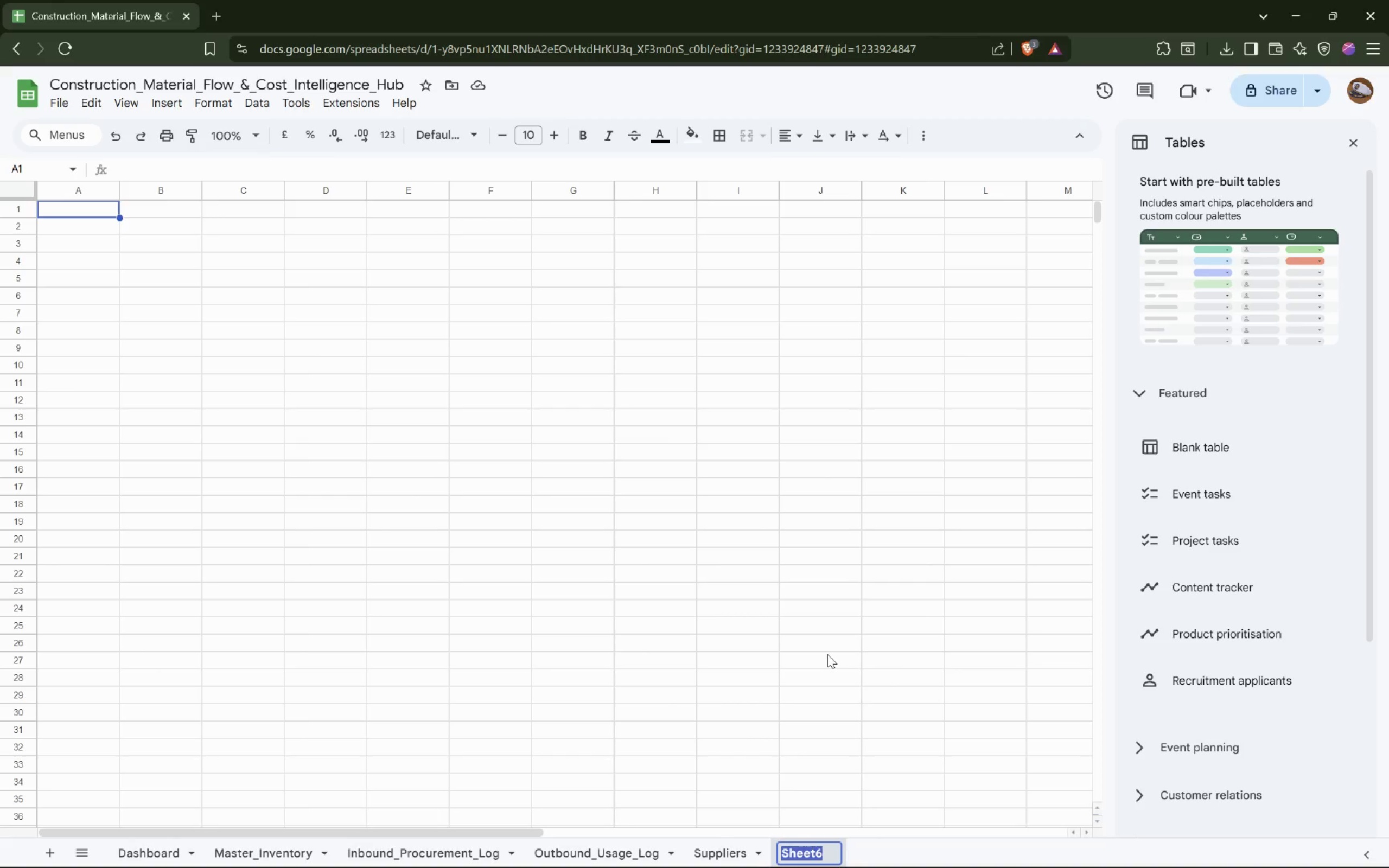 
type(Projects)
 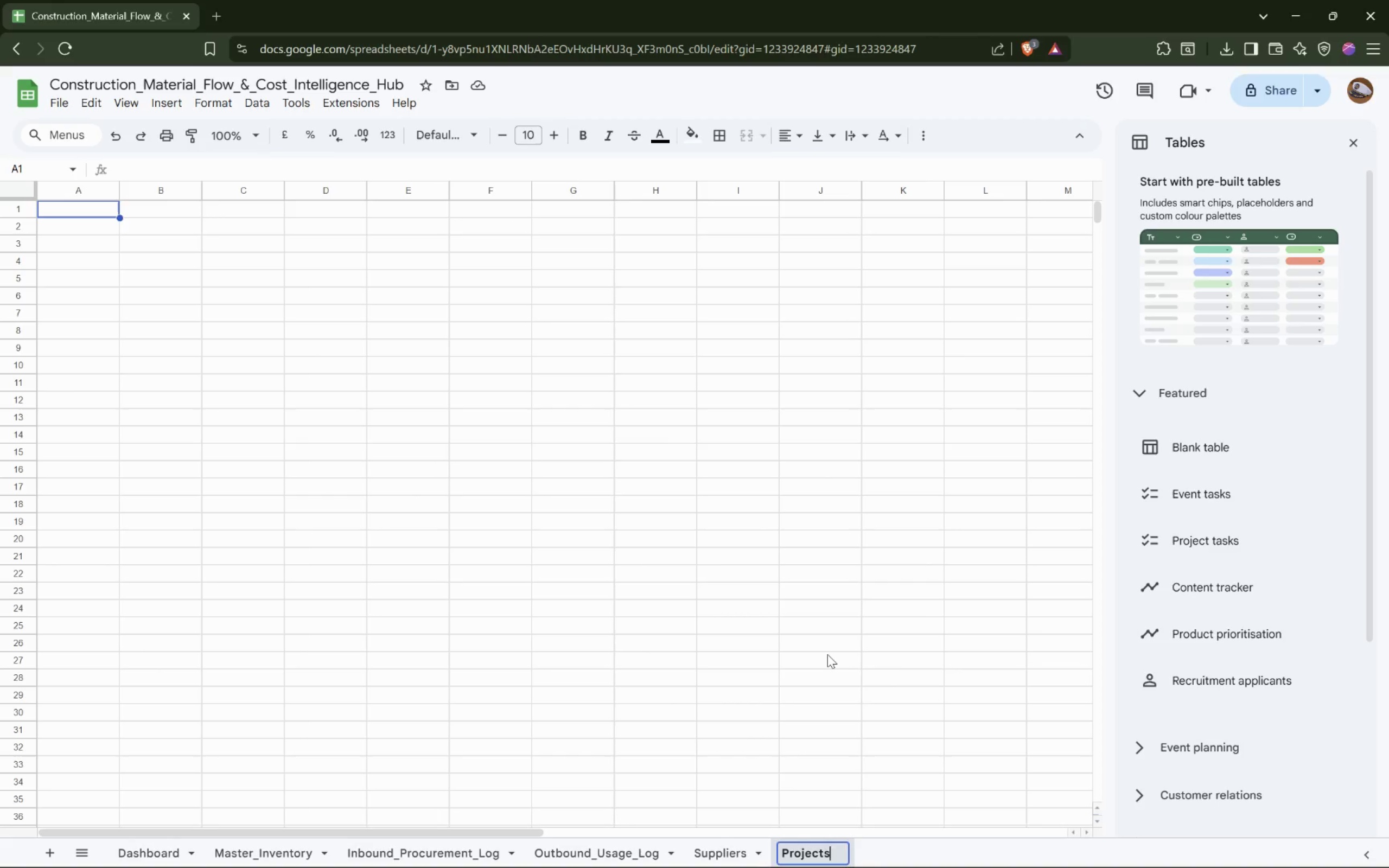 
key(Enter)
 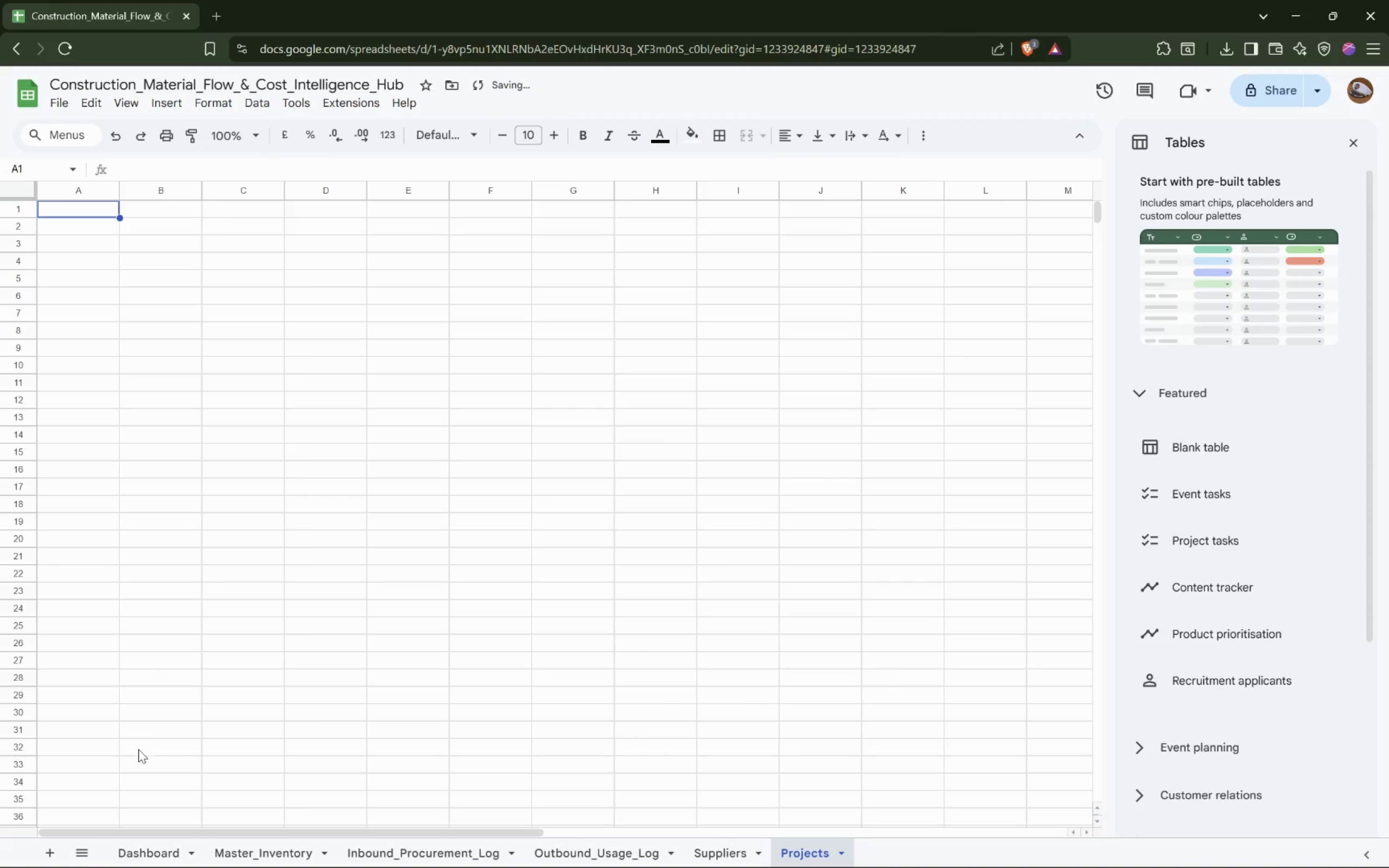 
left_click([53, 851])
 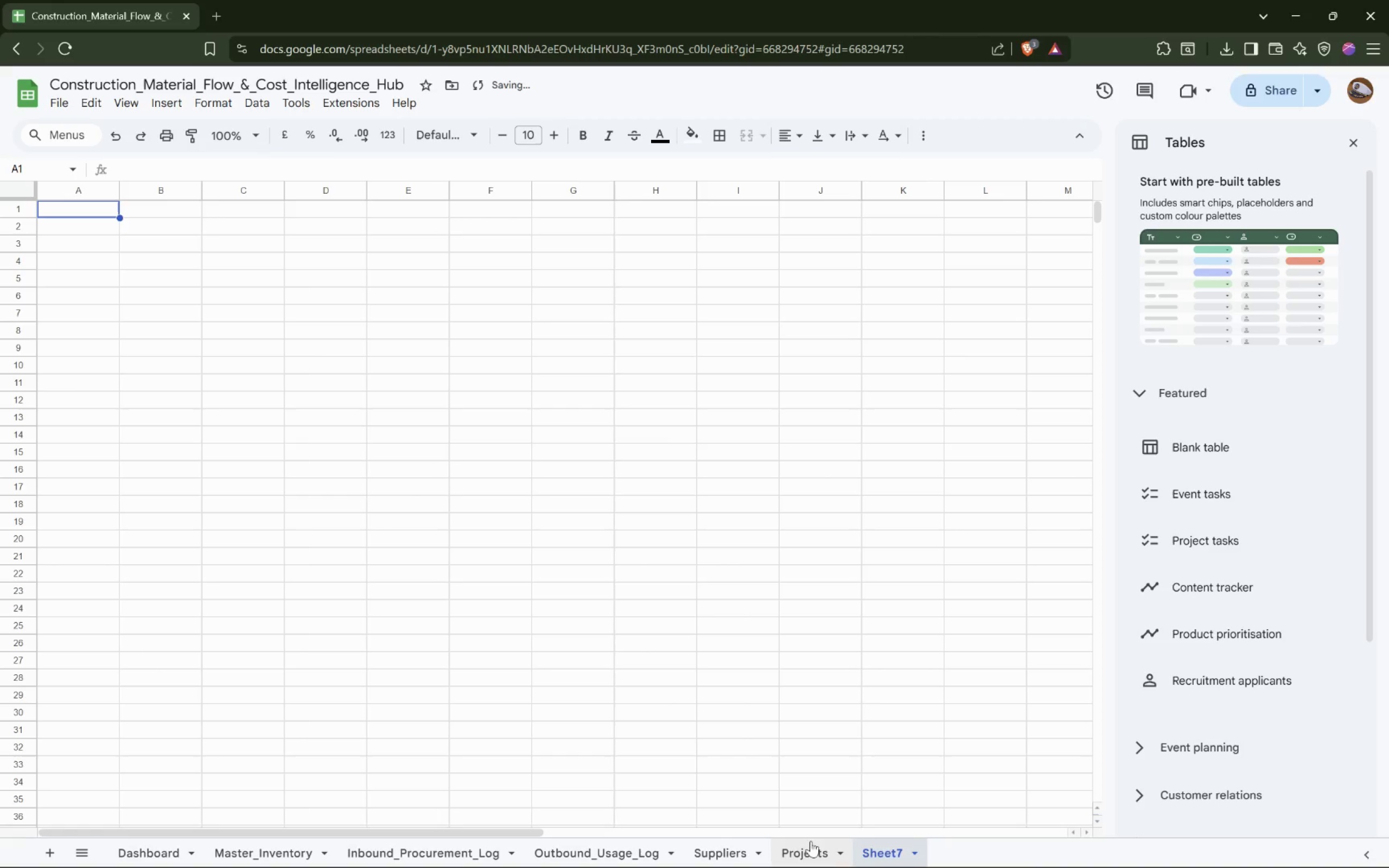 
right_click([873, 853])
 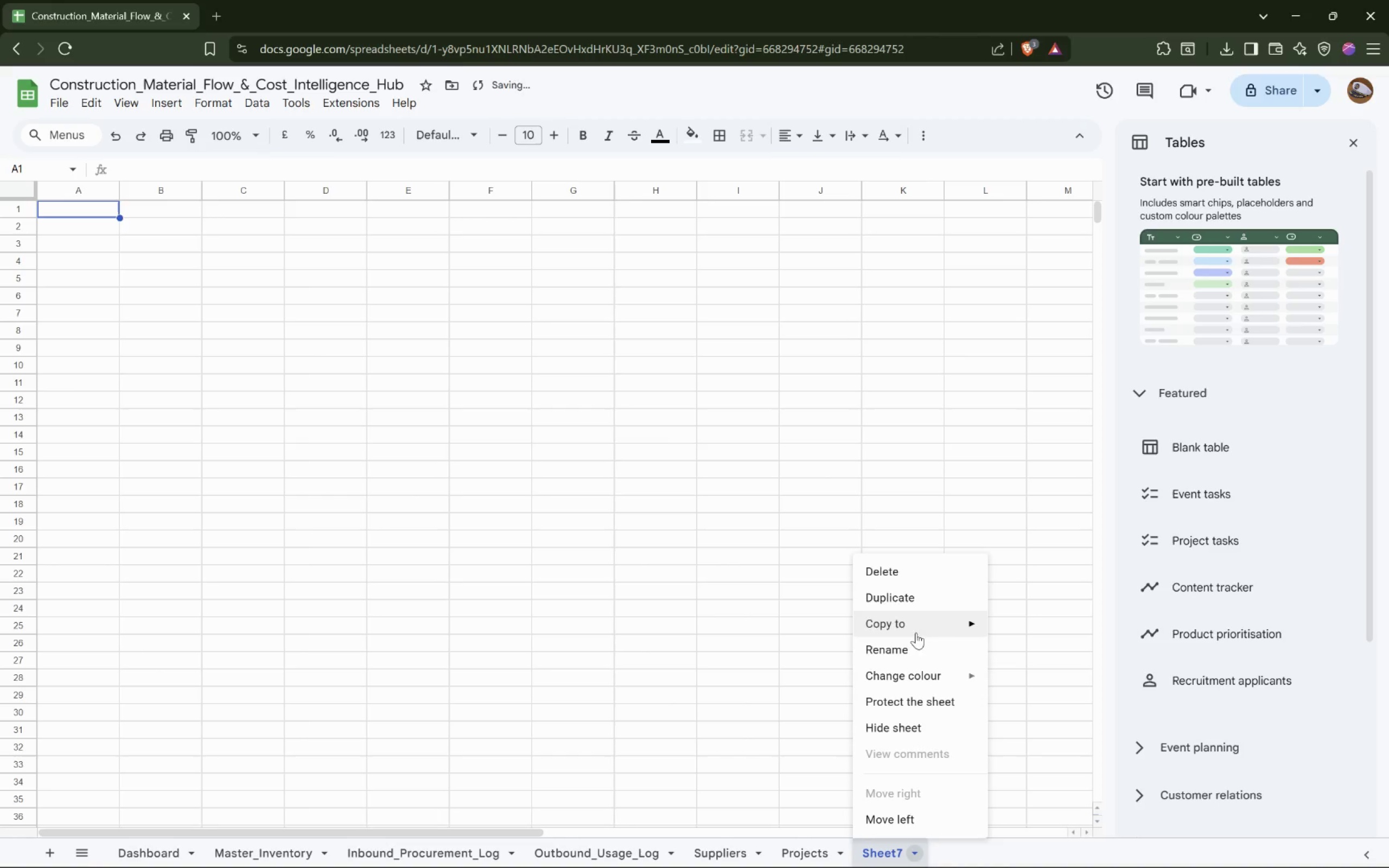 
left_click([912, 651])
 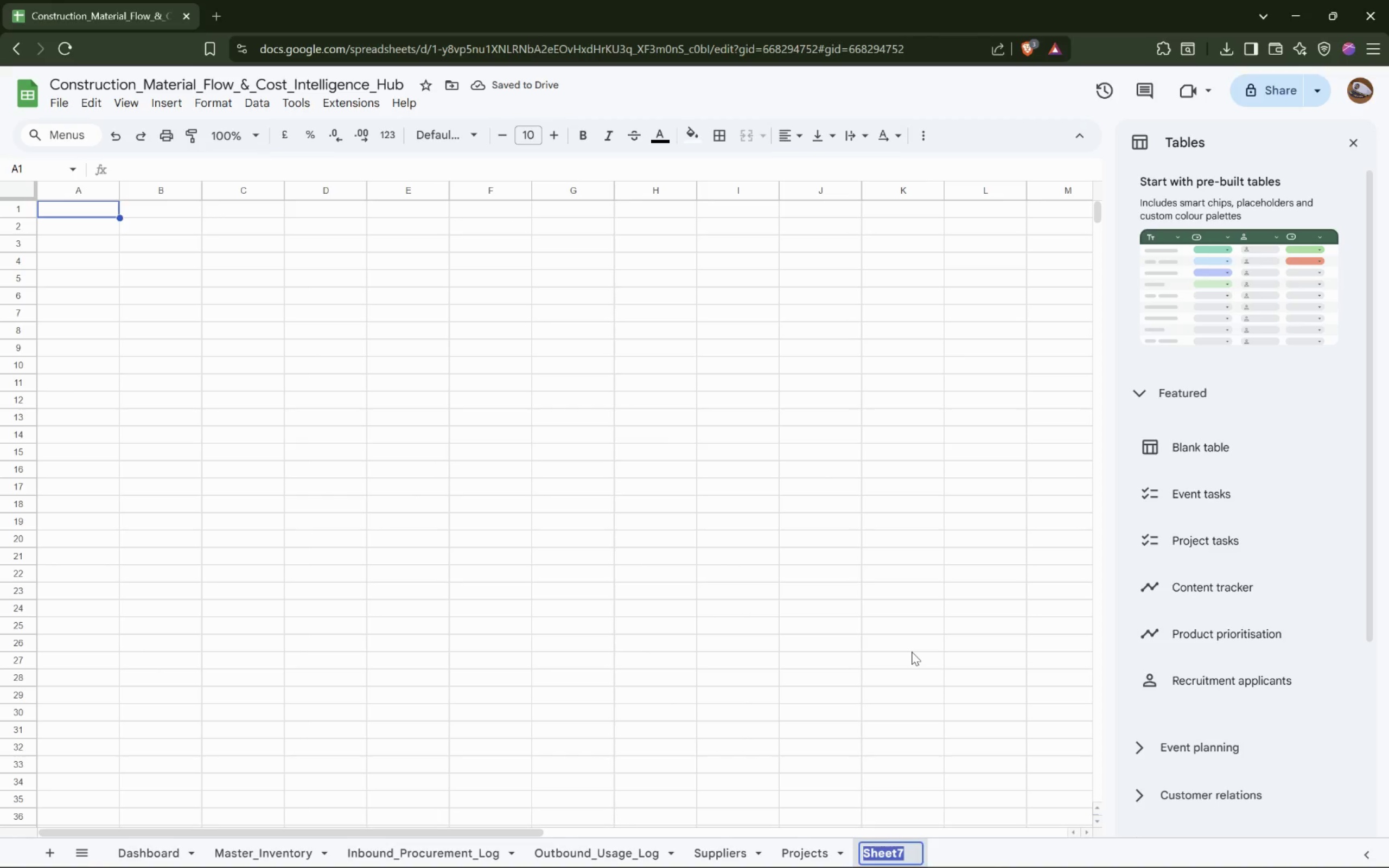 
type(Categories)
 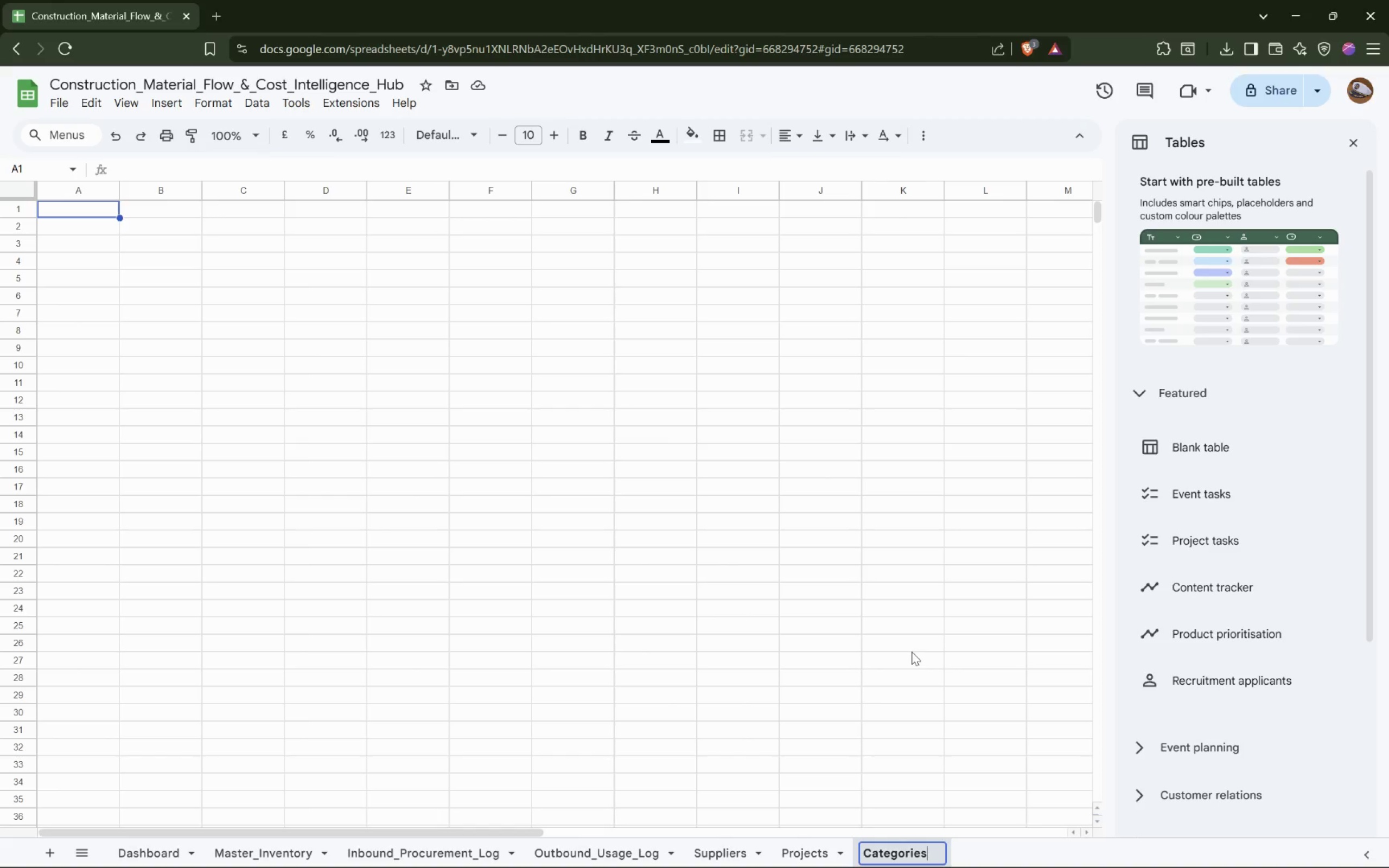 
key(Enter)
 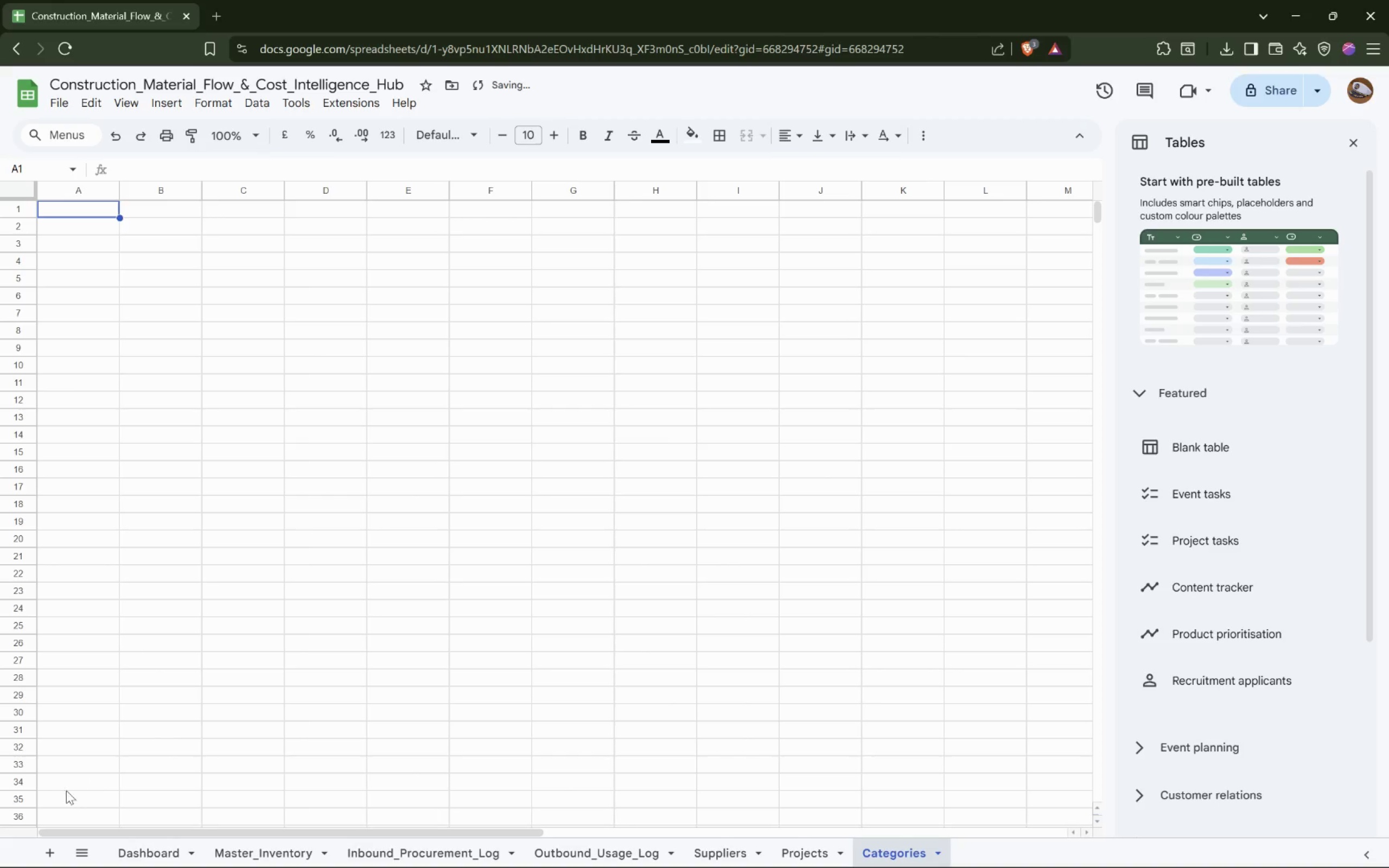 
left_click([51, 851])
 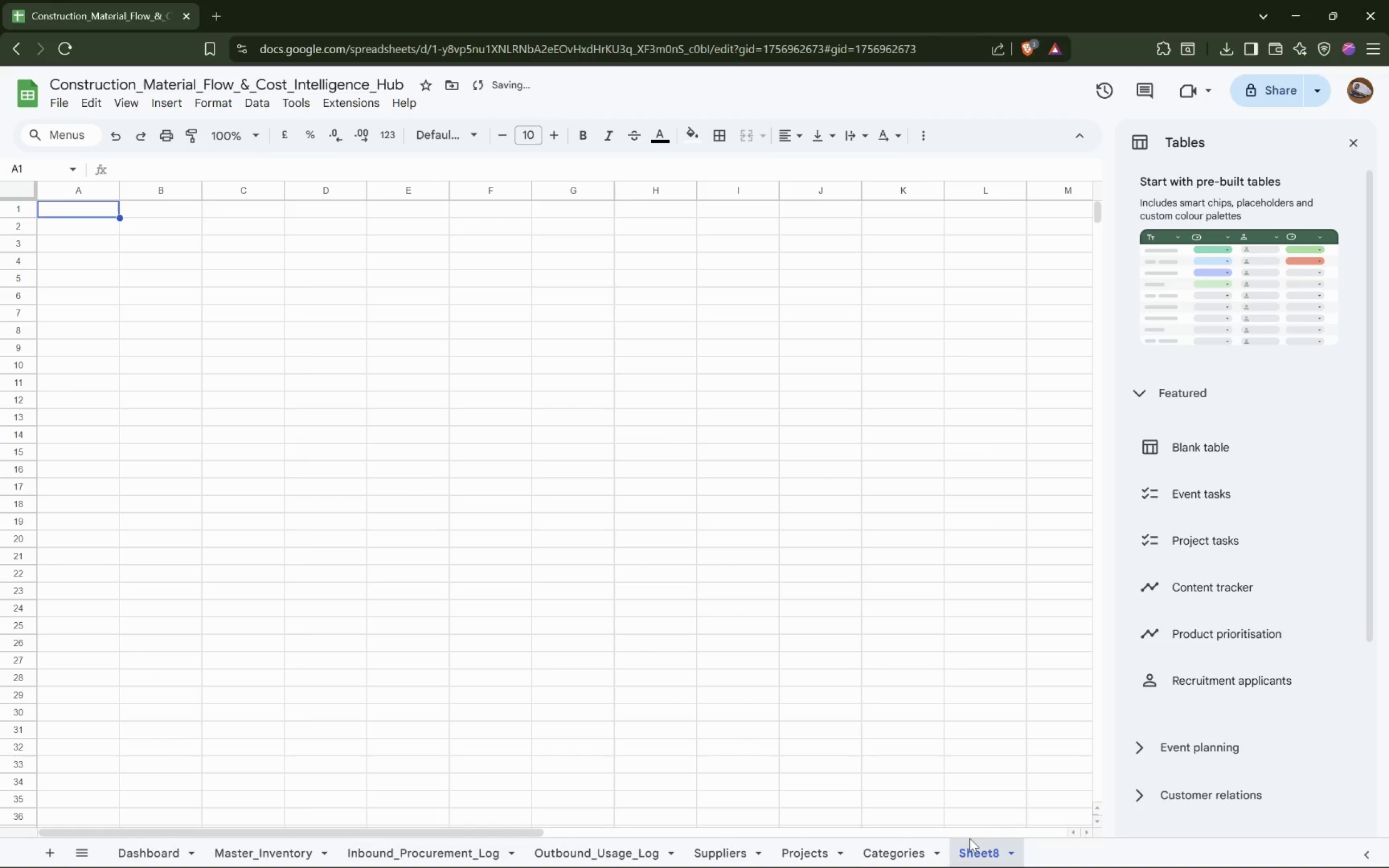 
right_click([991, 851])
 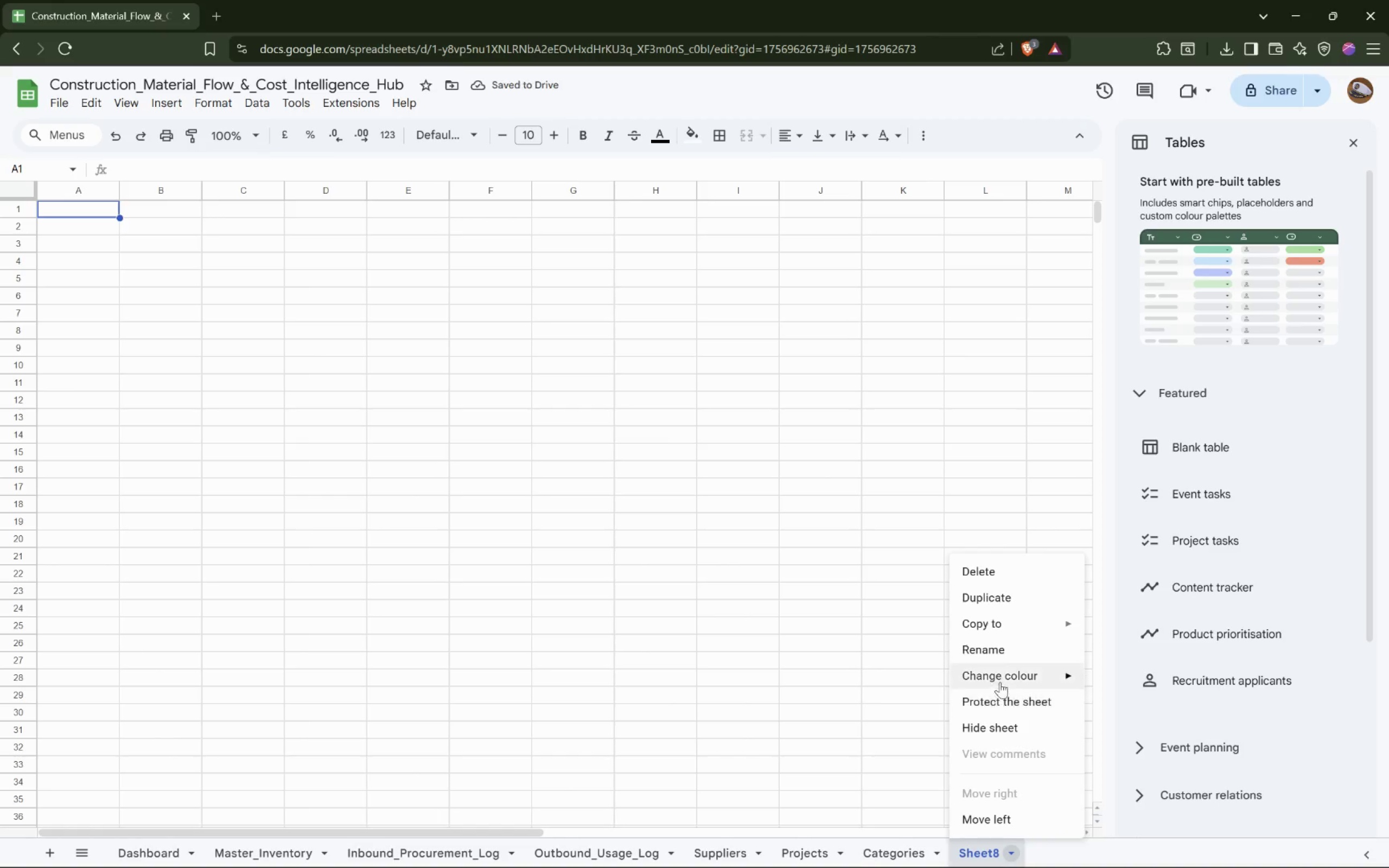 
left_click([1011, 649])
 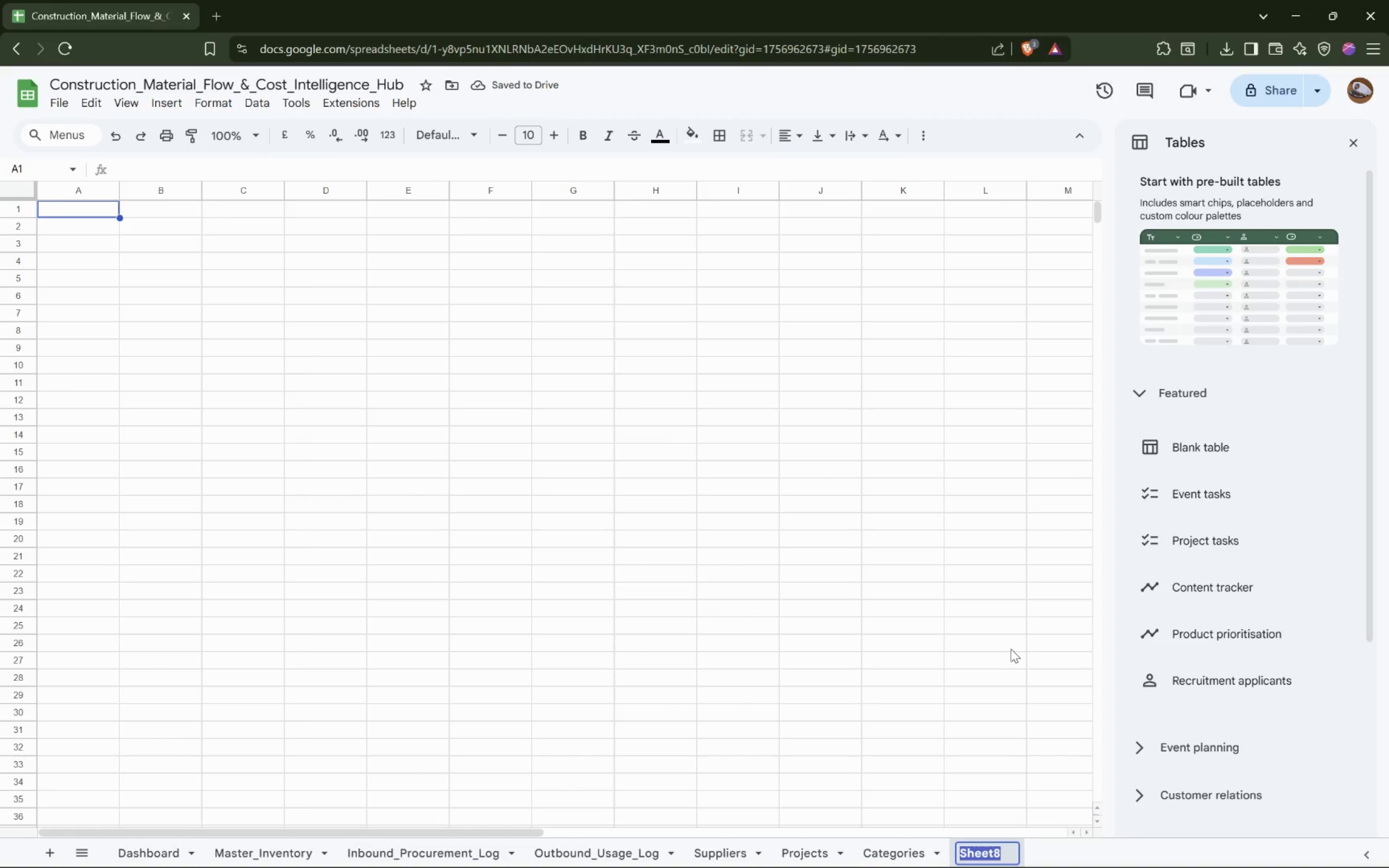 
type(Price+)
key(Backspace)
type(_Comparison)
 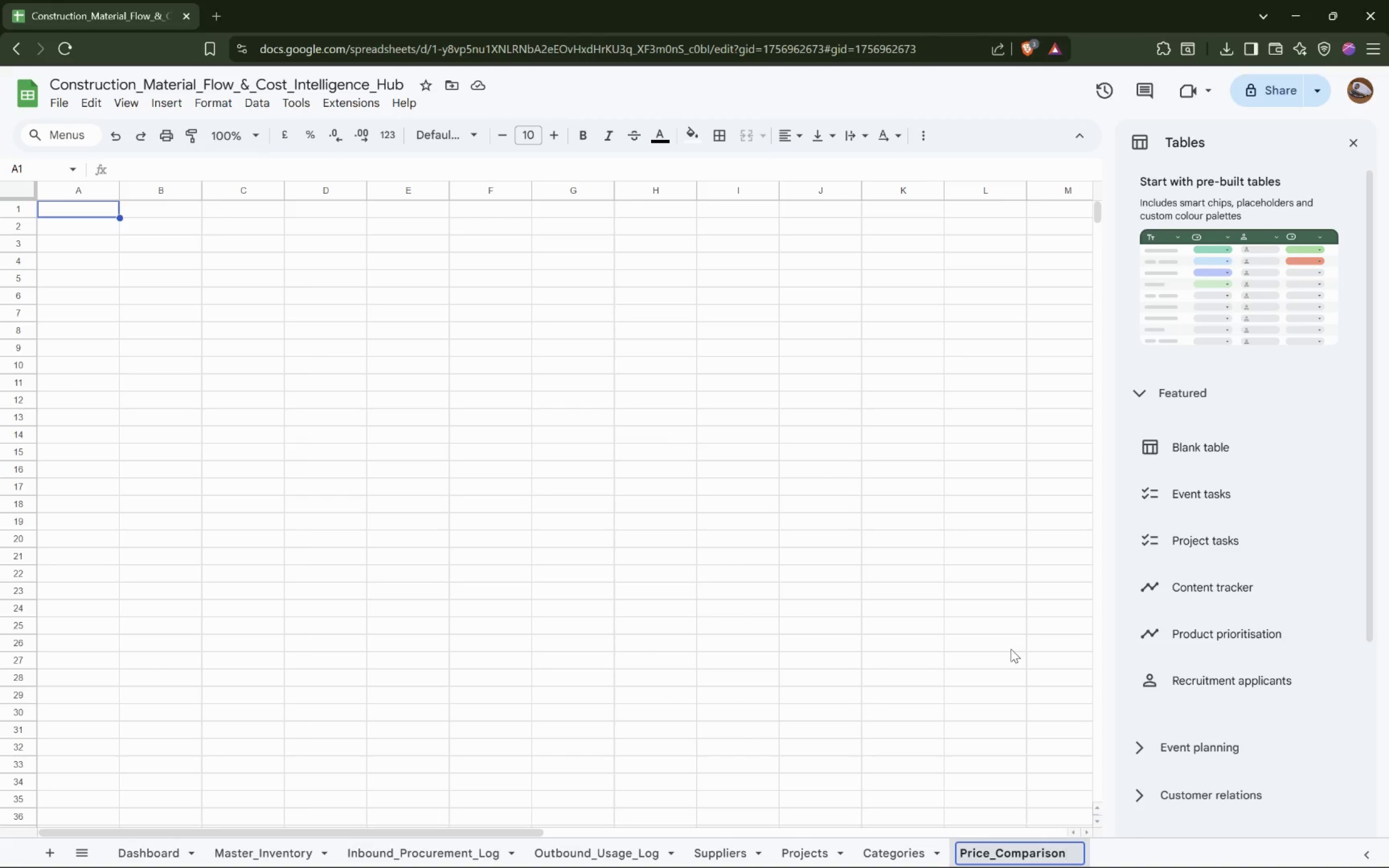 
key(Enter)
 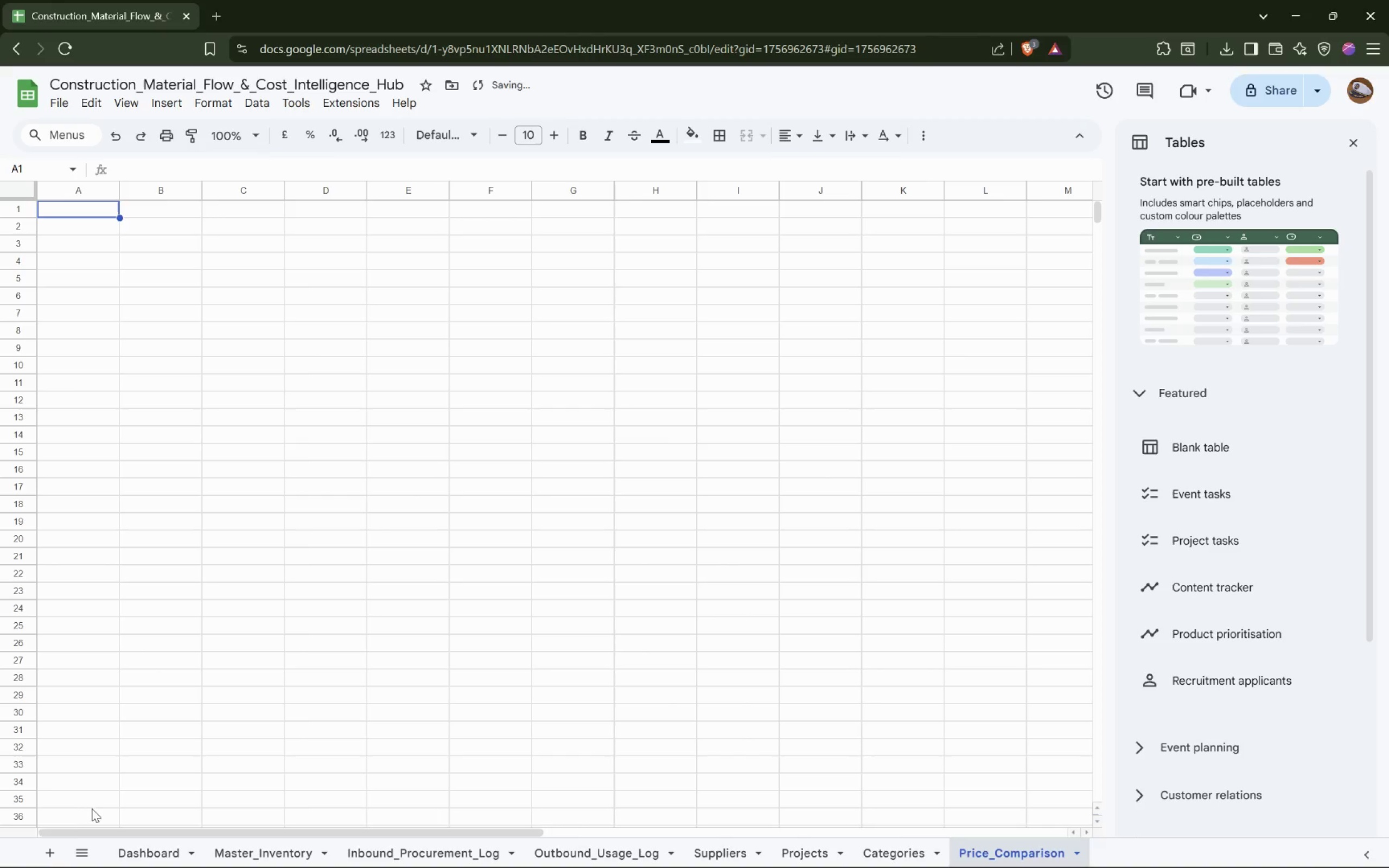 
left_click([44, 846])
 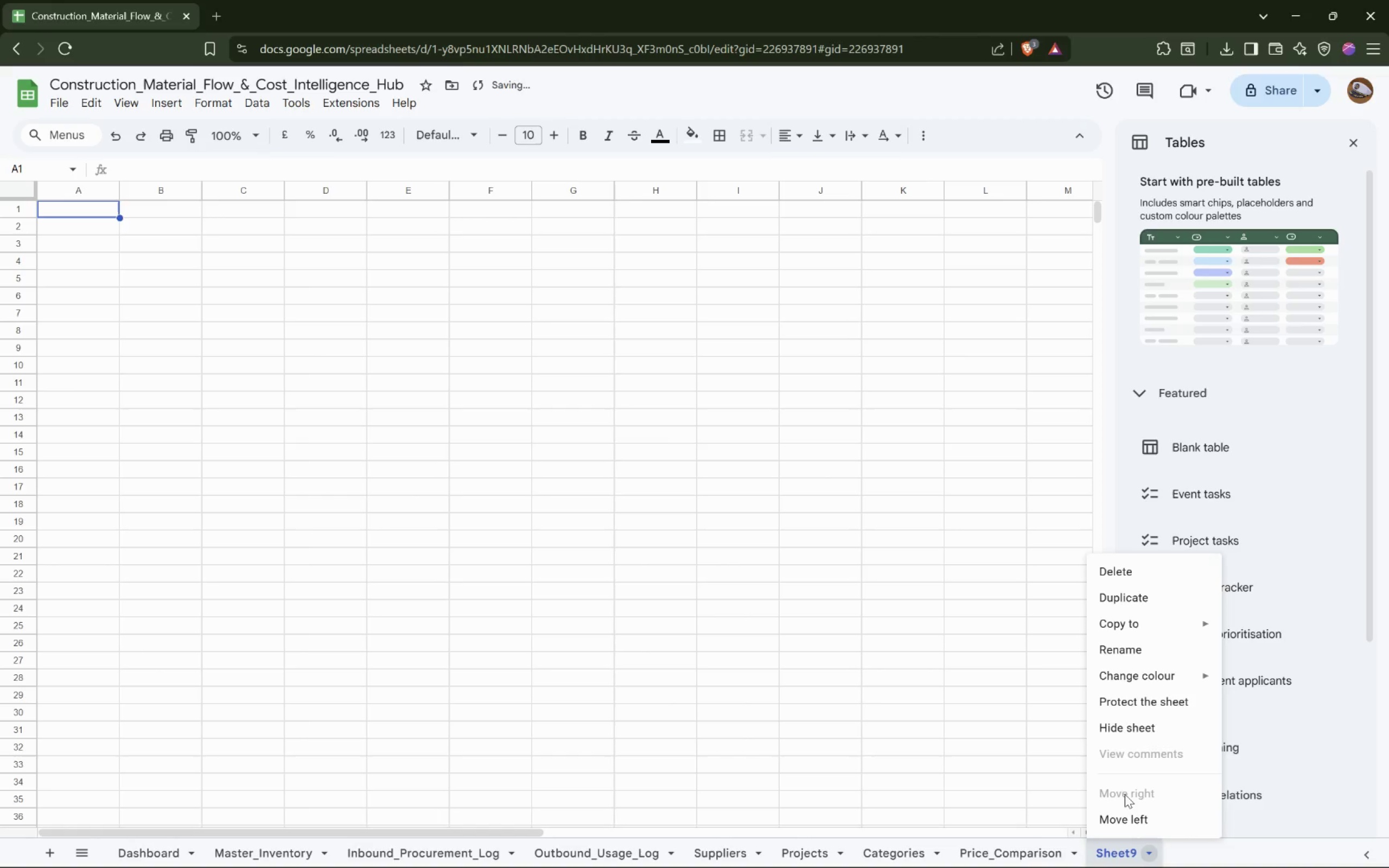 
left_click([1155, 654])
 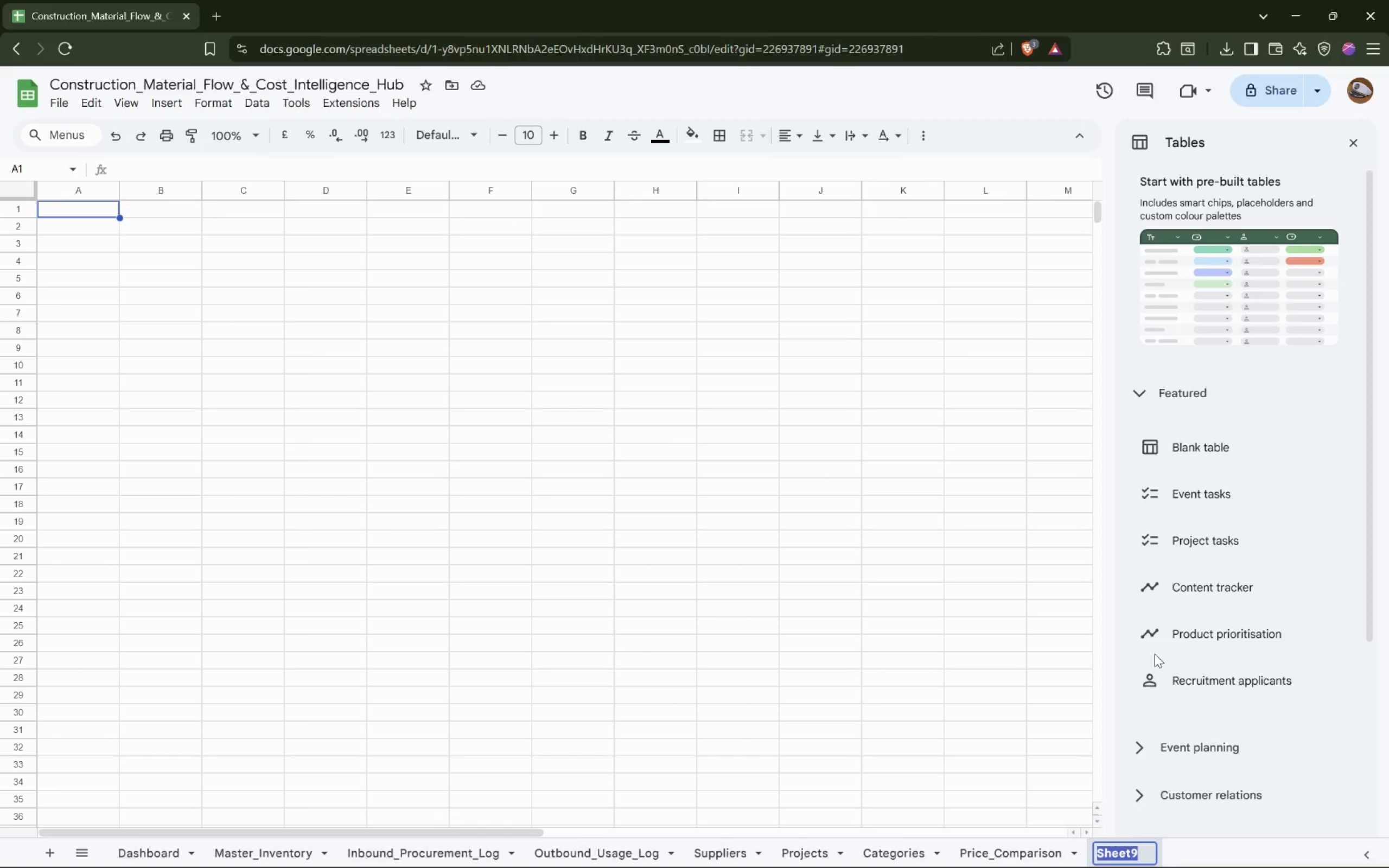 
wait(7.7)
 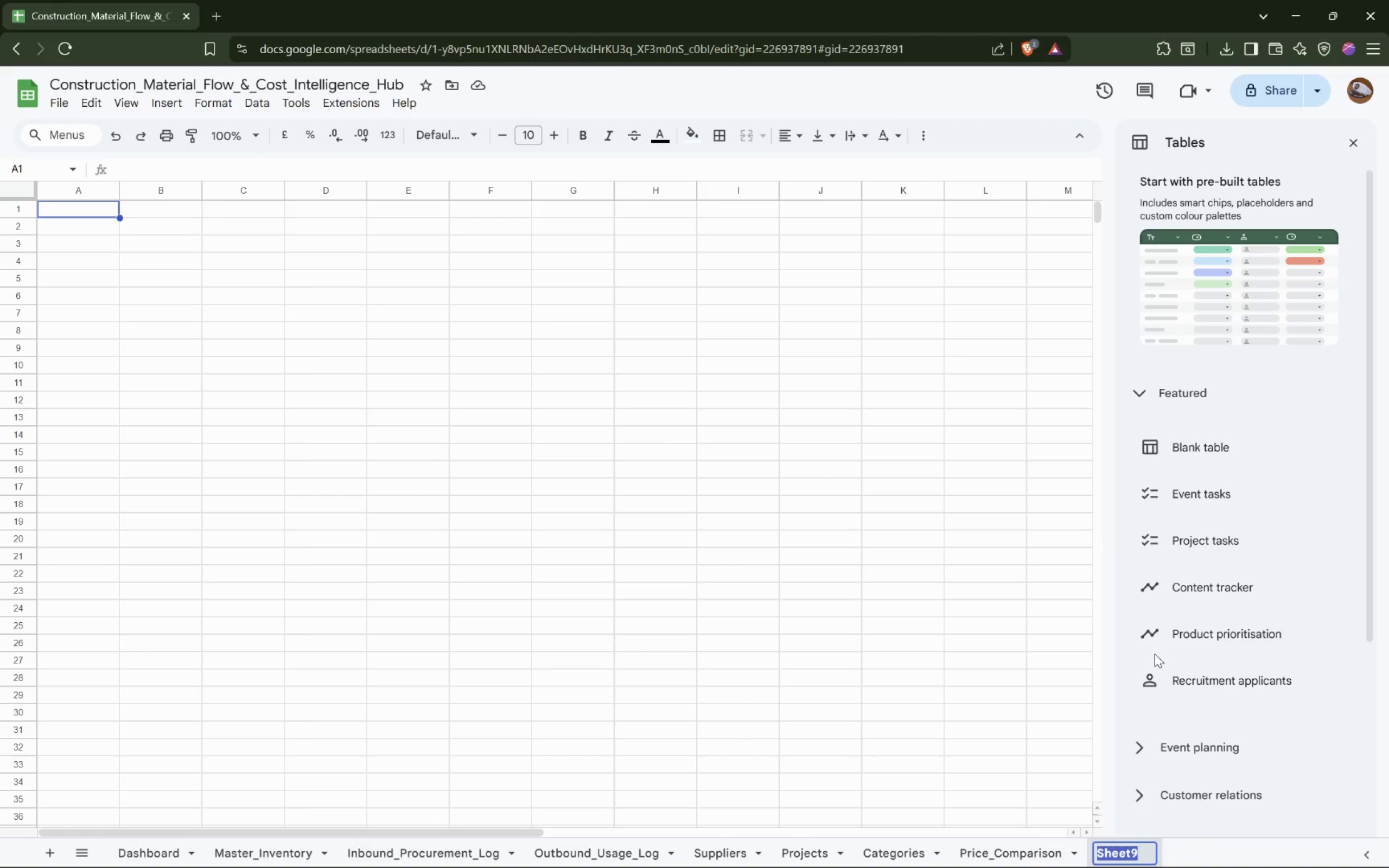 
type(Categories)
 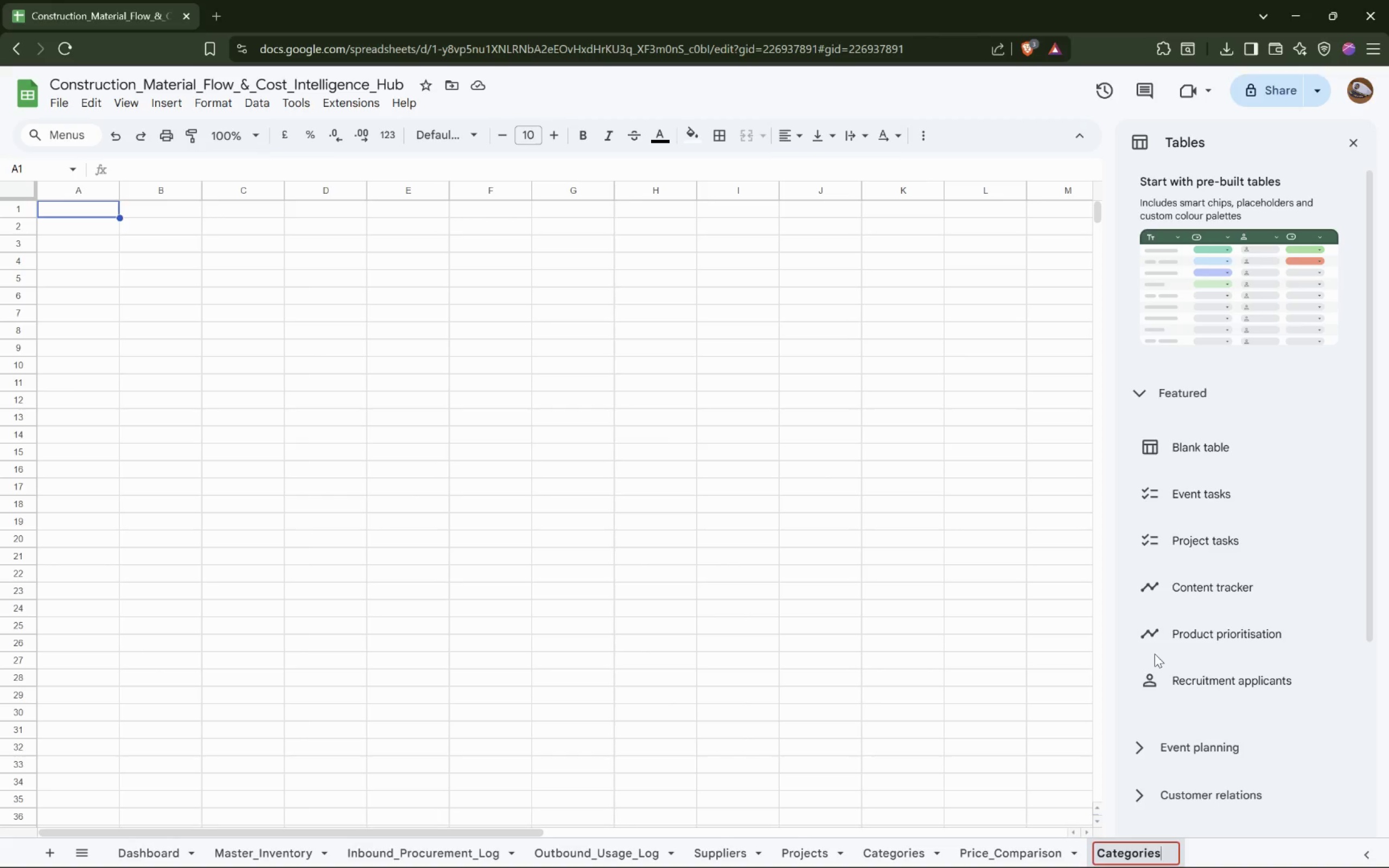 
wait(6.09)
 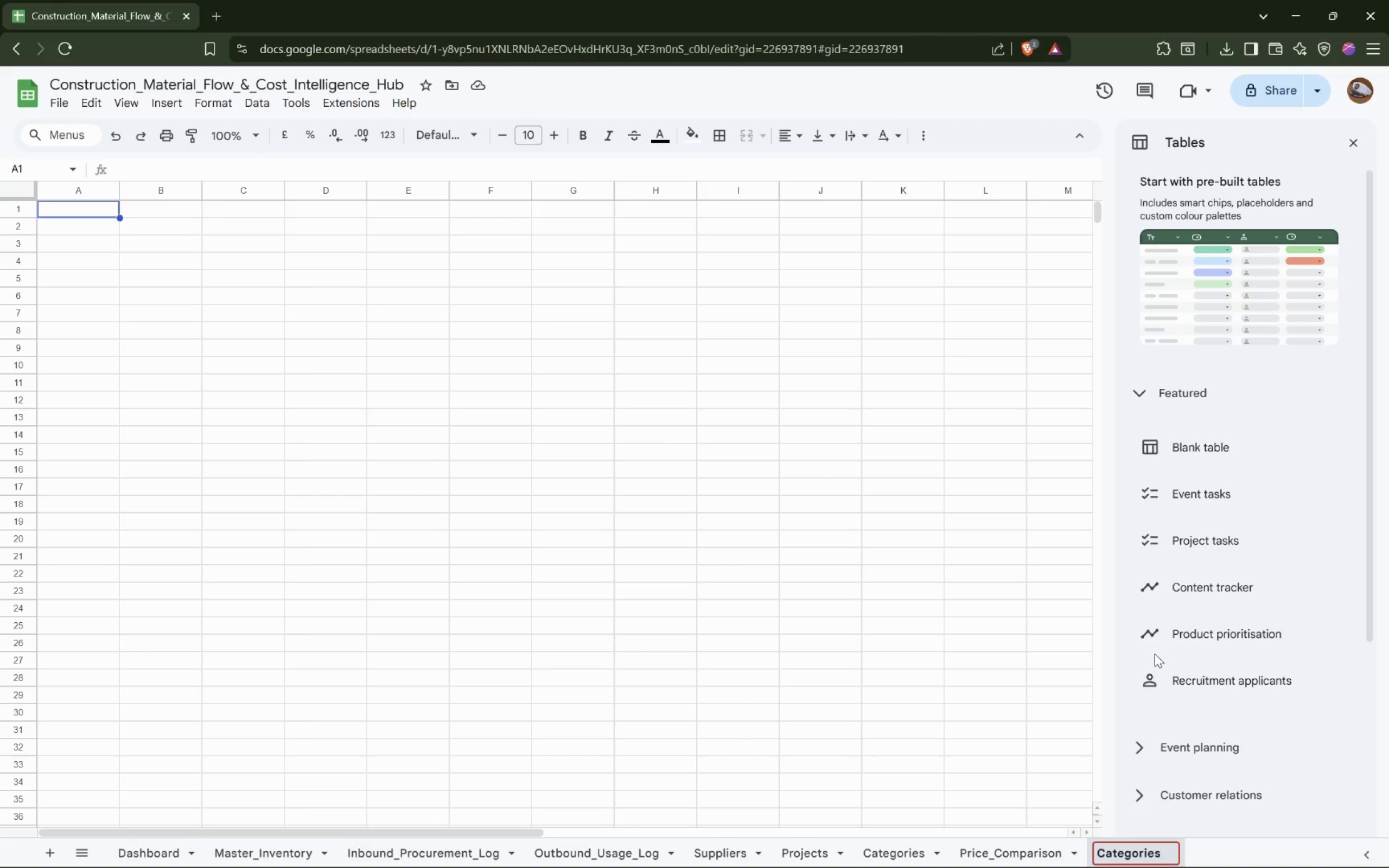 
key(Backspace)
key(Backspace)
key(Backspace)
key(Backspace)
key(Backspace)
key(Backspace)
key(Backspace)
key(Backspace)
key(Backspace)
key(Backspace)
type(Stock_Calculation_Helper)
 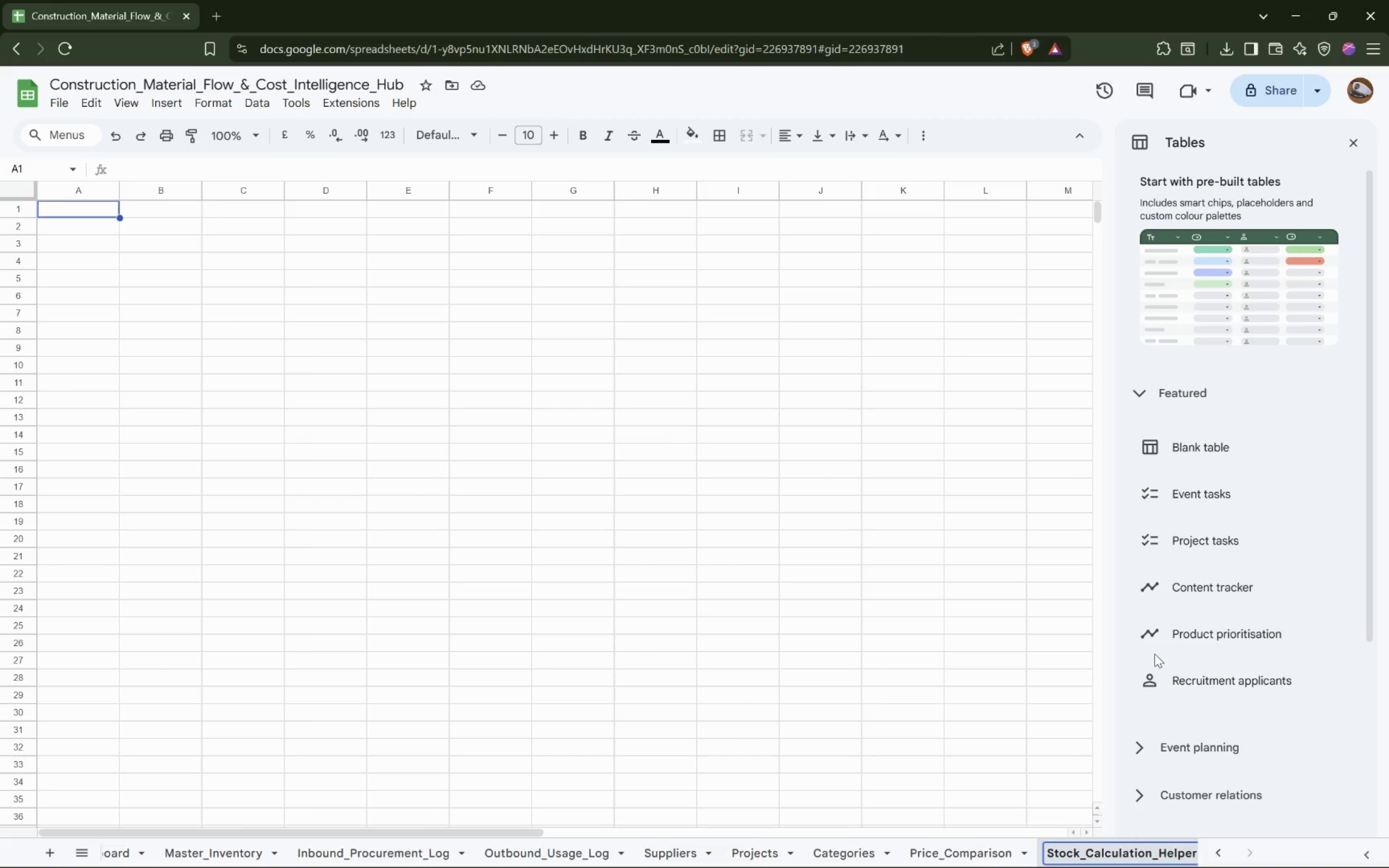 
key(Enter)
 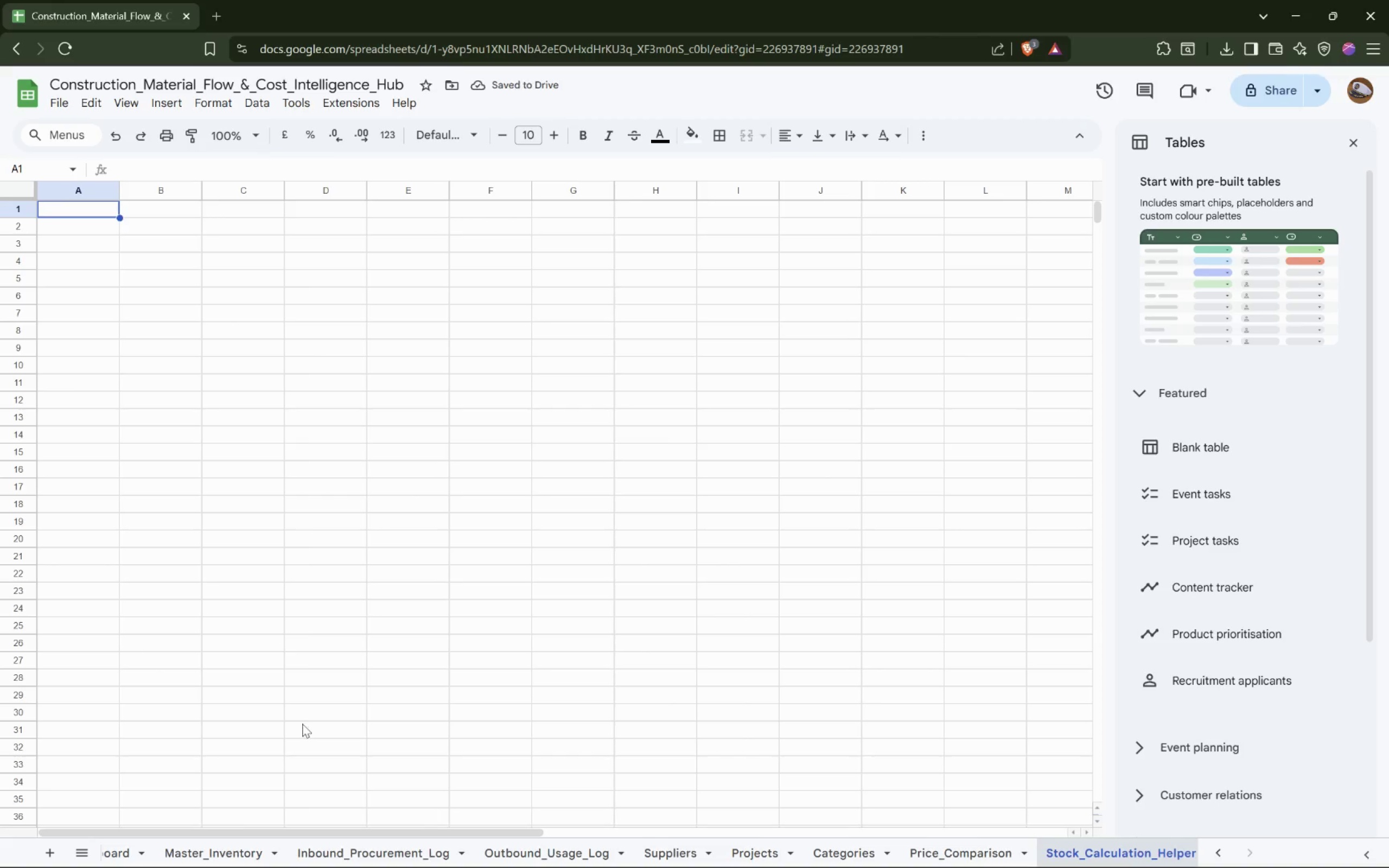 
left_click([47, 850])
 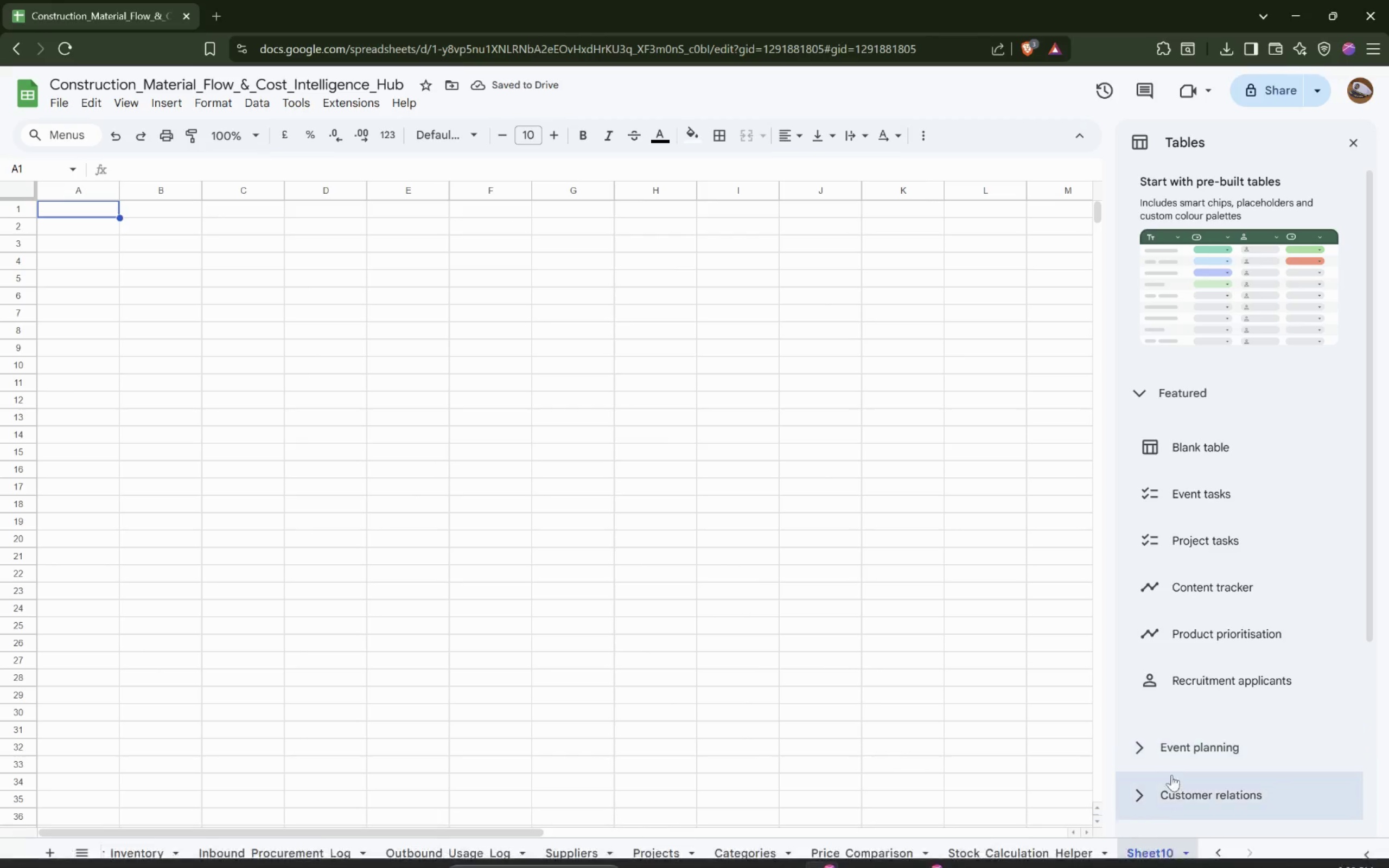 
right_click([1159, 847])
 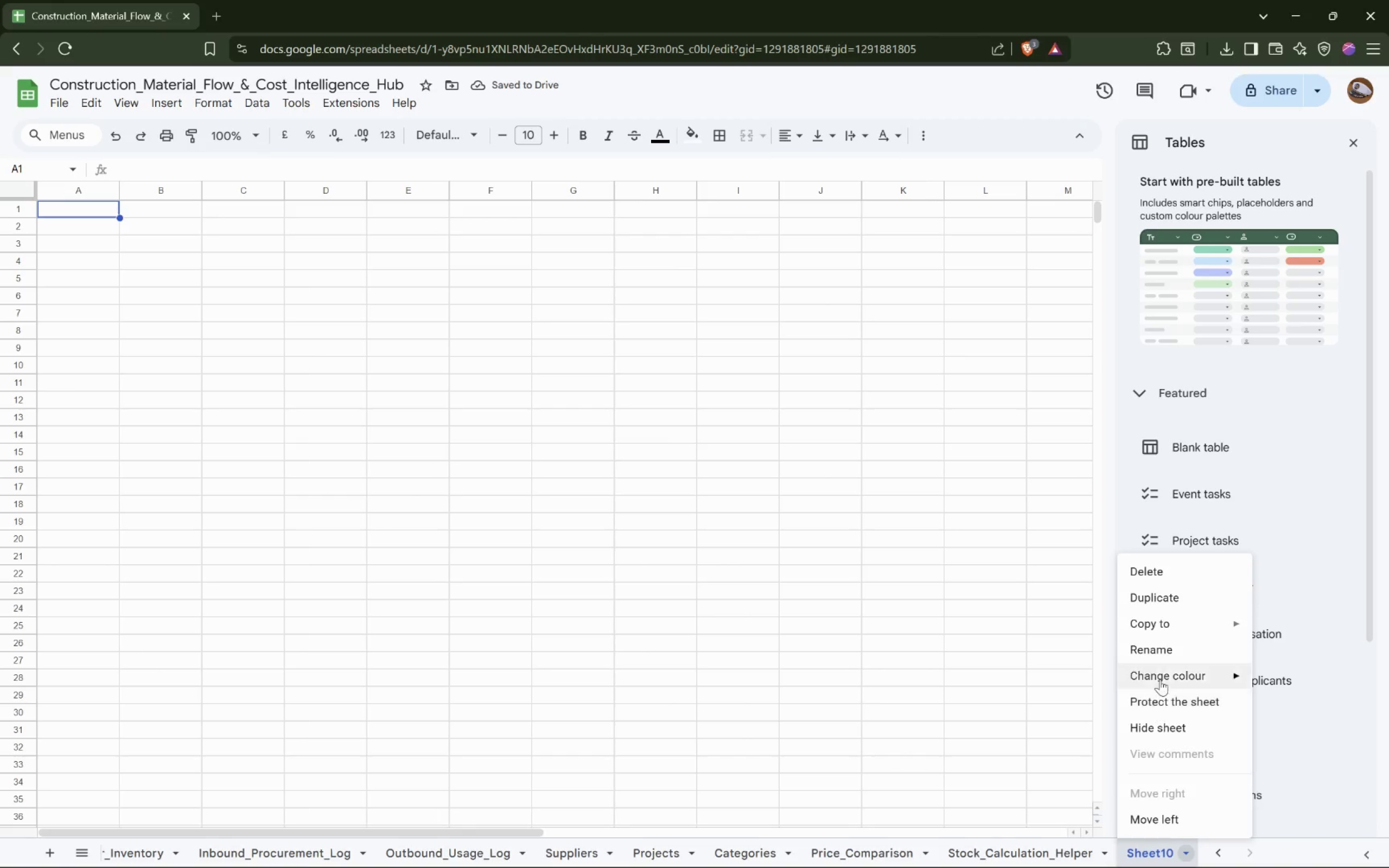 
left_click([1164, 654])
 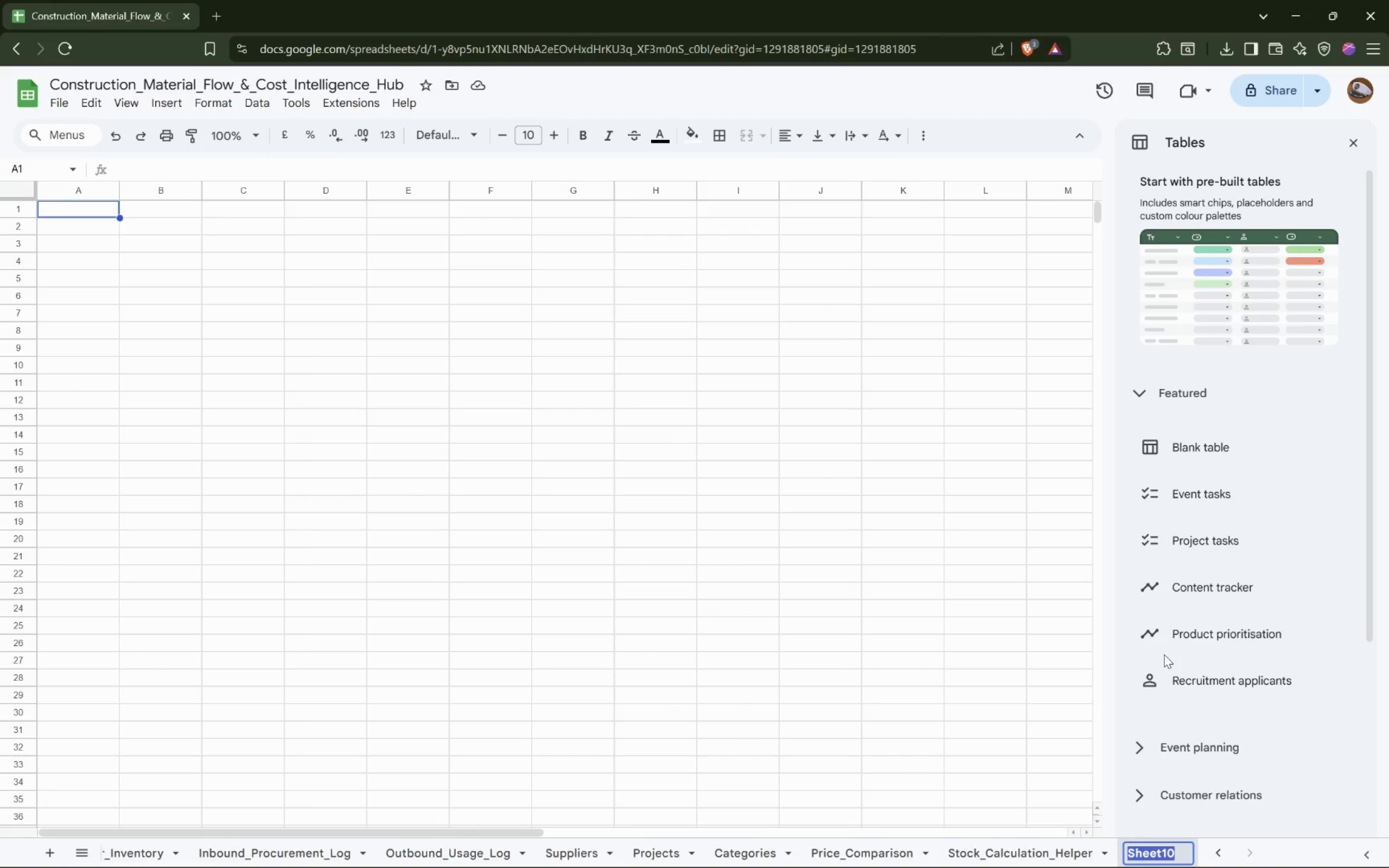 
type(Inventory_Value)
 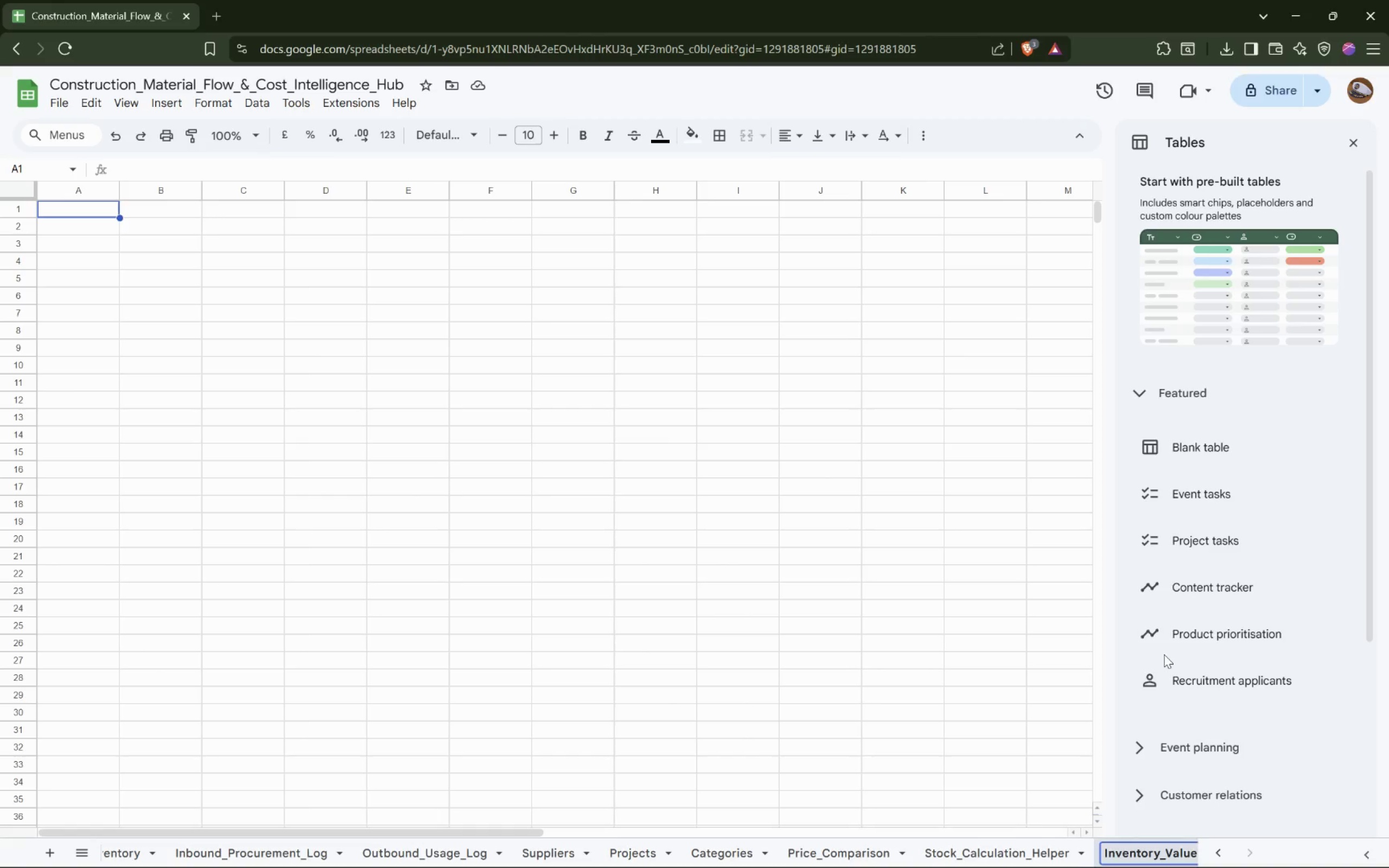 
key(Enter)
 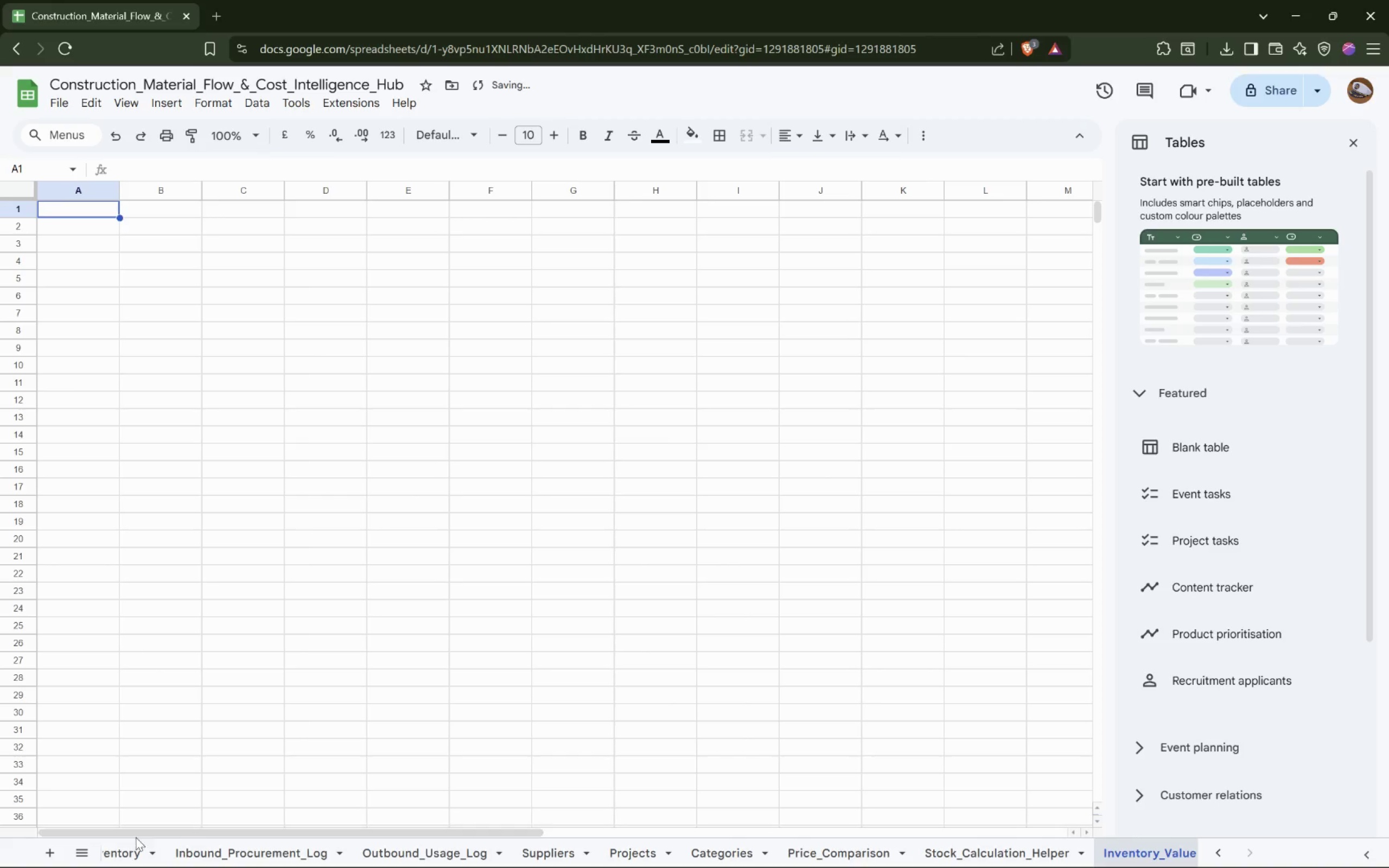 
left_click([40, 845])
 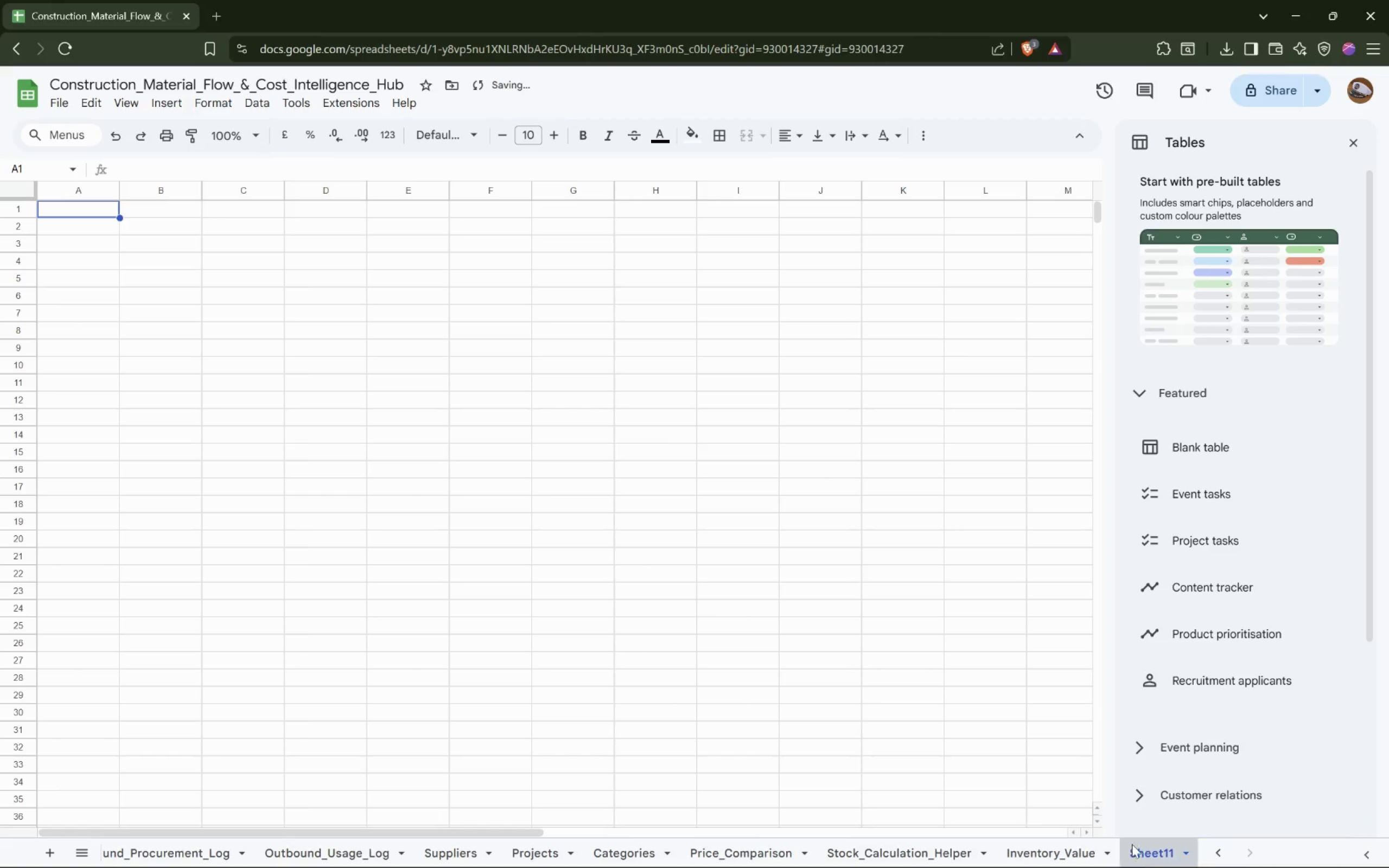 
right_click([1138, 854])
 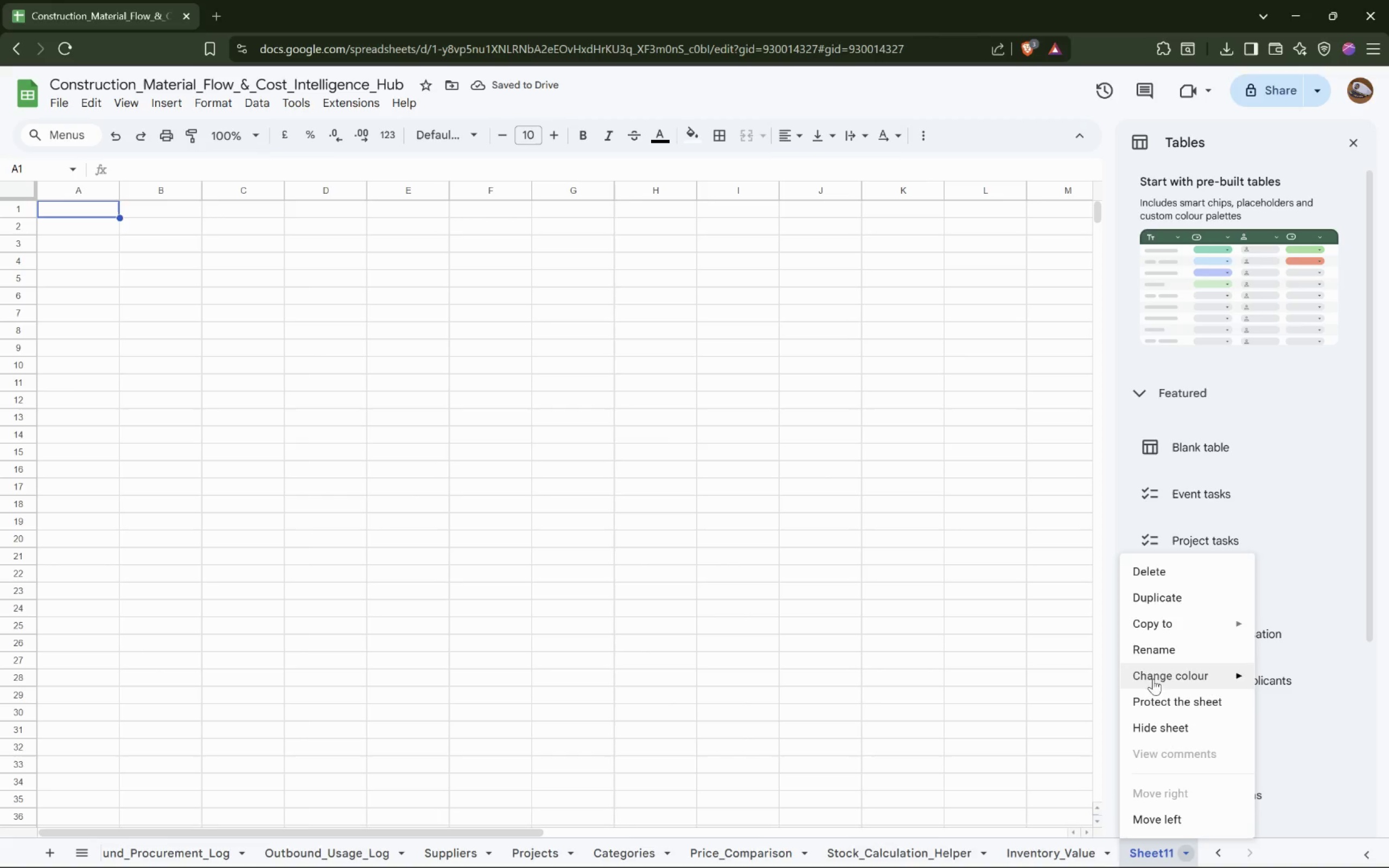 
left_click([1155, 656])
 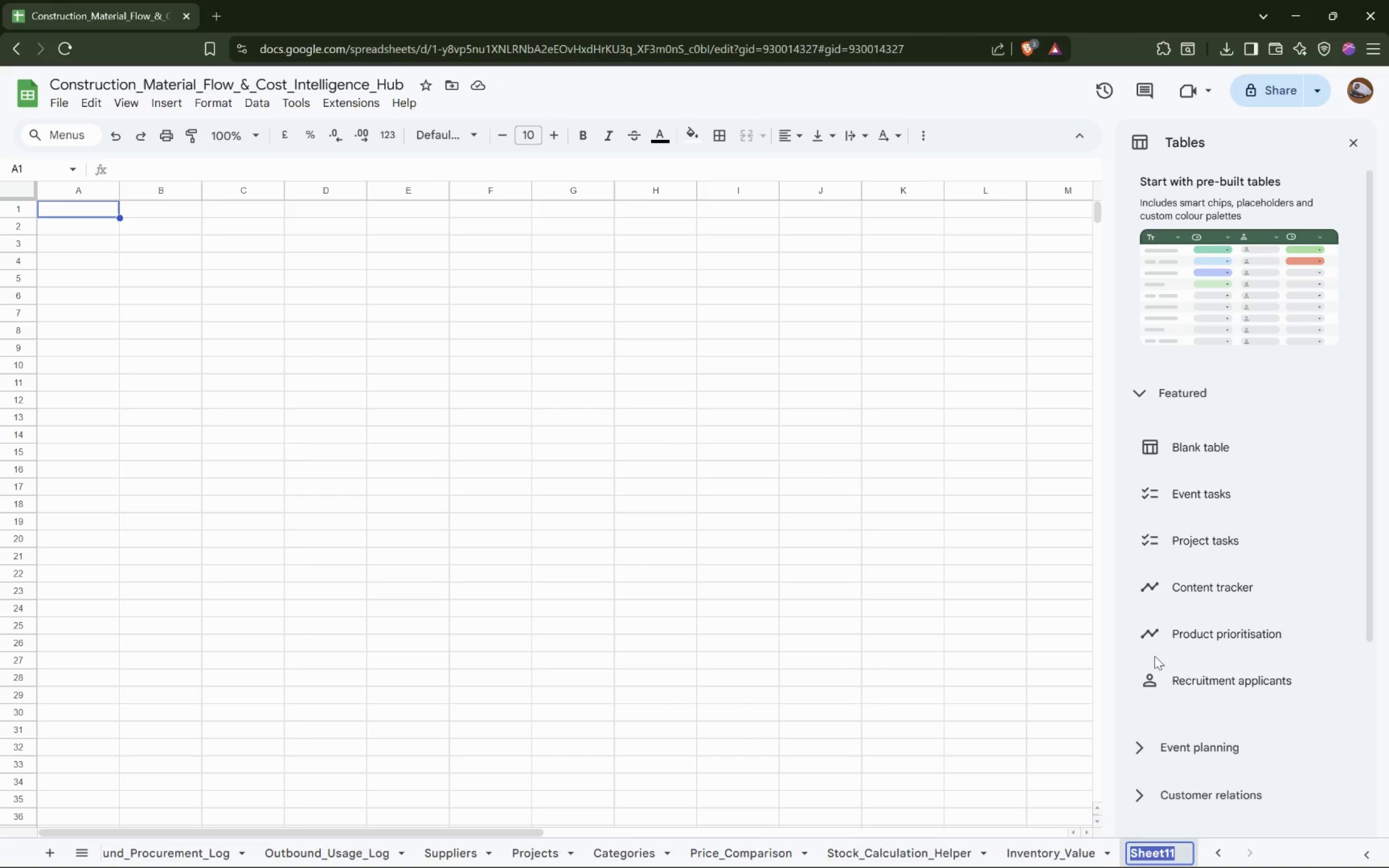 
type(Project_Costs)
 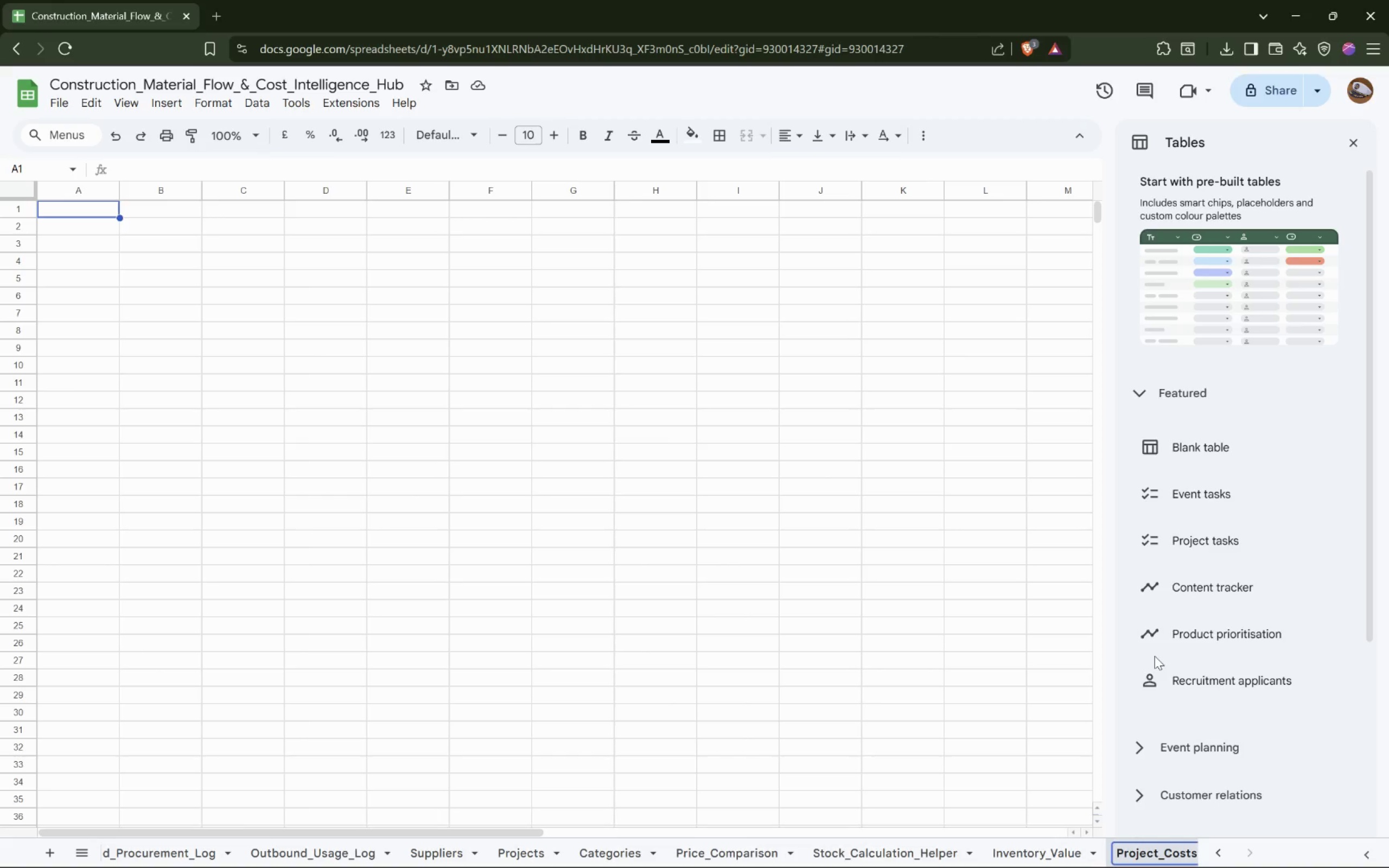 
key(Enter)
 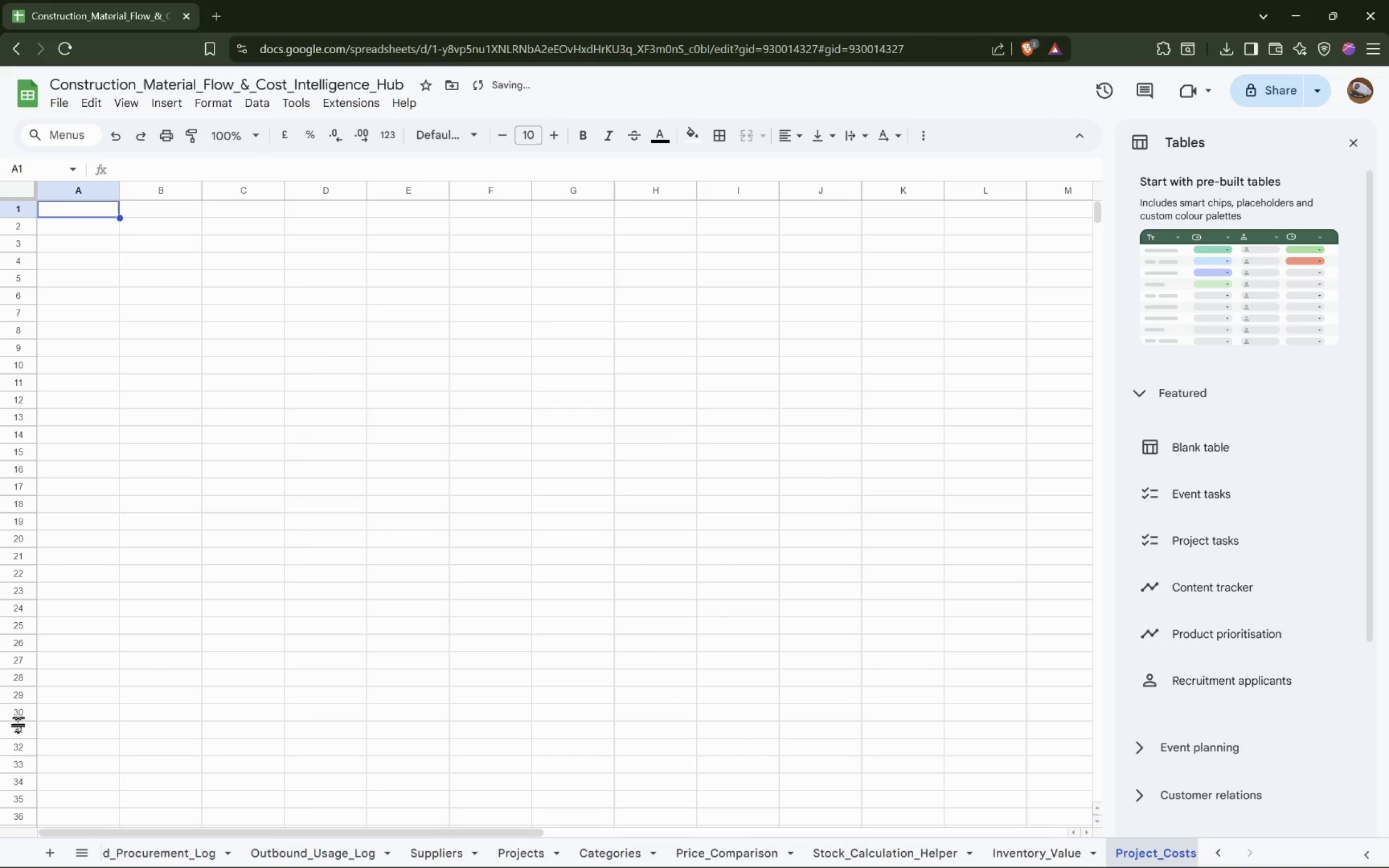 
left_click([48, 853])
 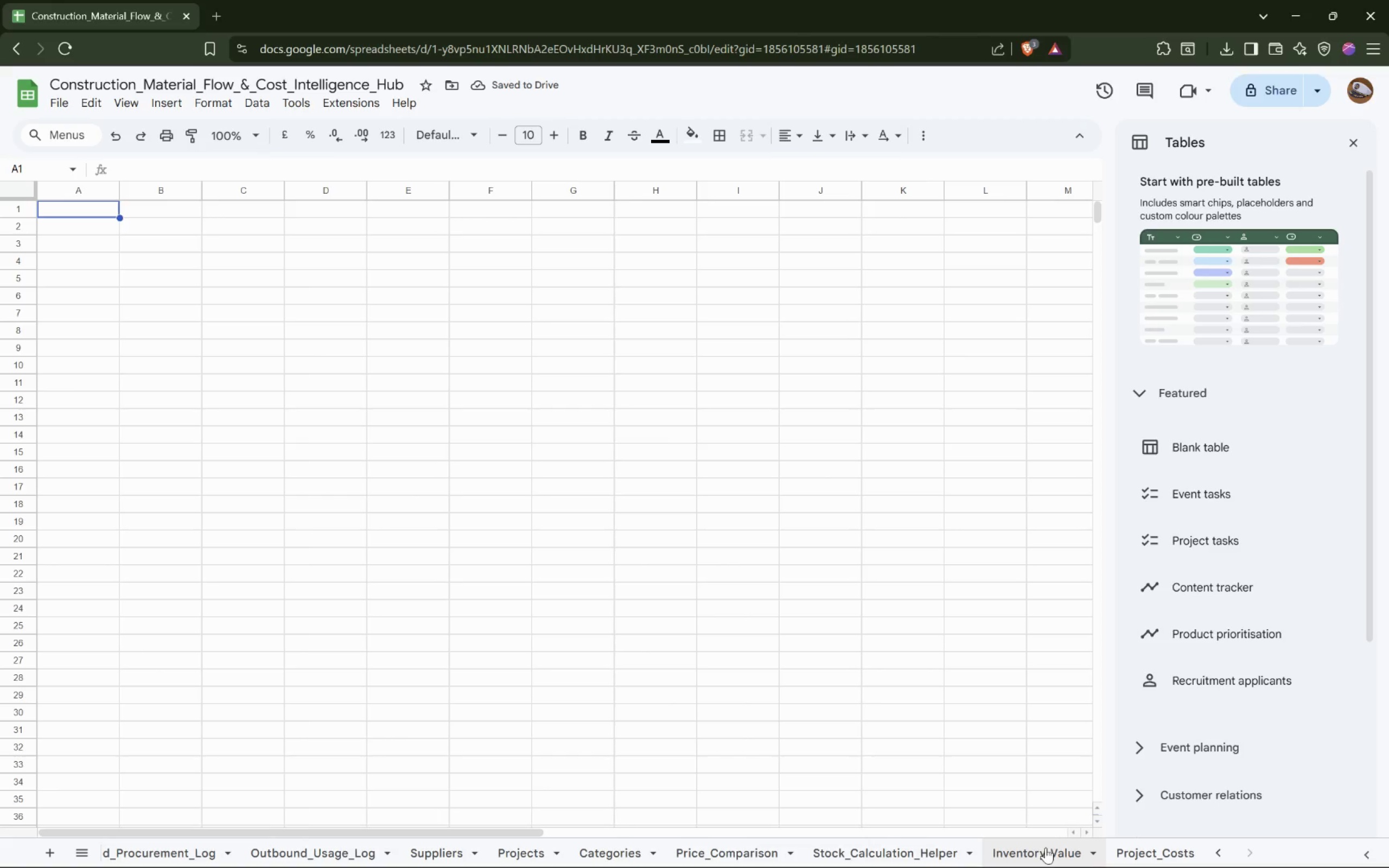 
hold_key(key=ShiftLeft, duration=0.66)
scroll: coordinate [1046, 847], scroll_direction: down, amount: 7.0
 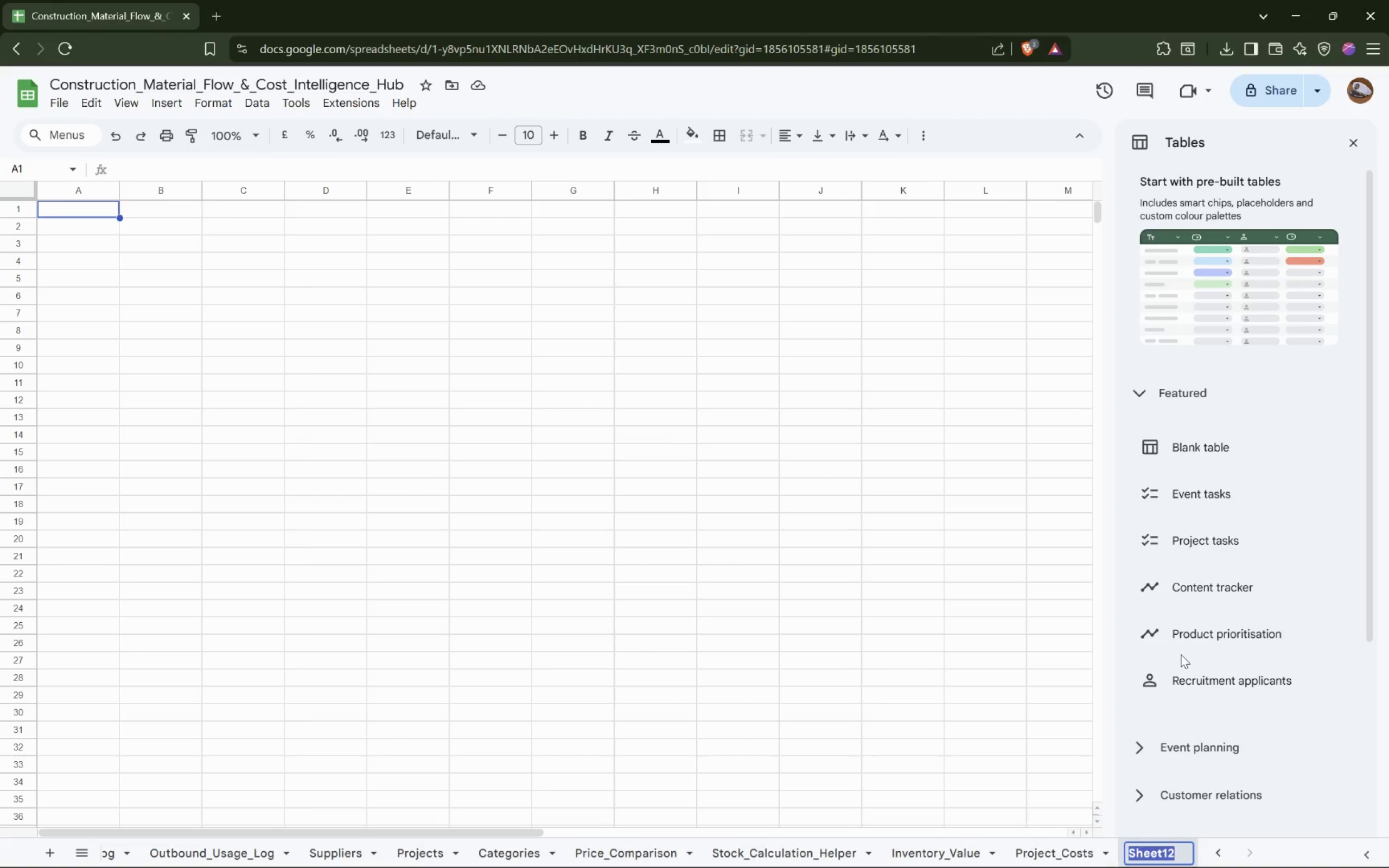 
wait(5.11)
 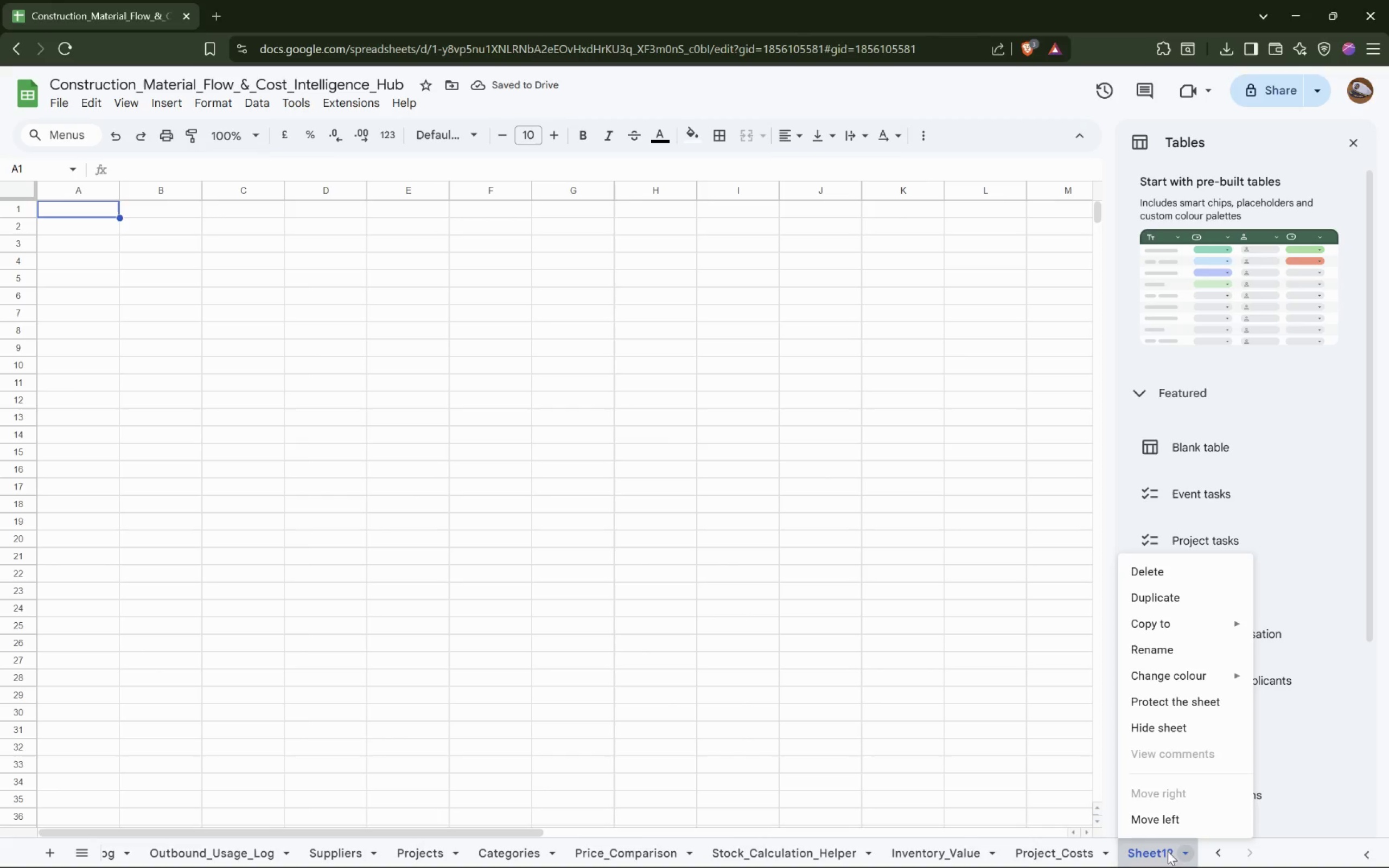 
hold_key(key=ShiftRight, duration=1.5)
 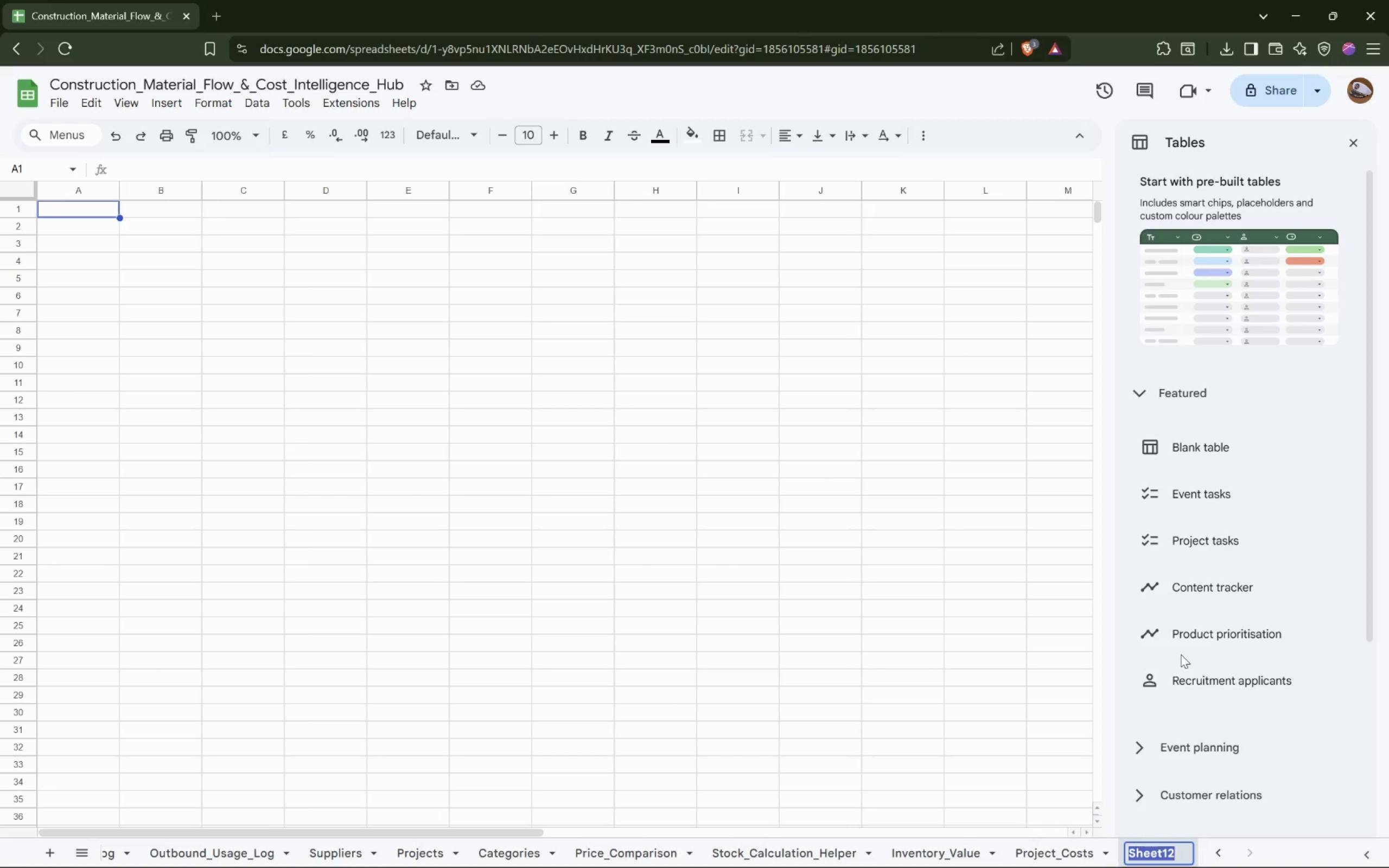 
hold_key(key=ShiftRight, duration=1.51)
 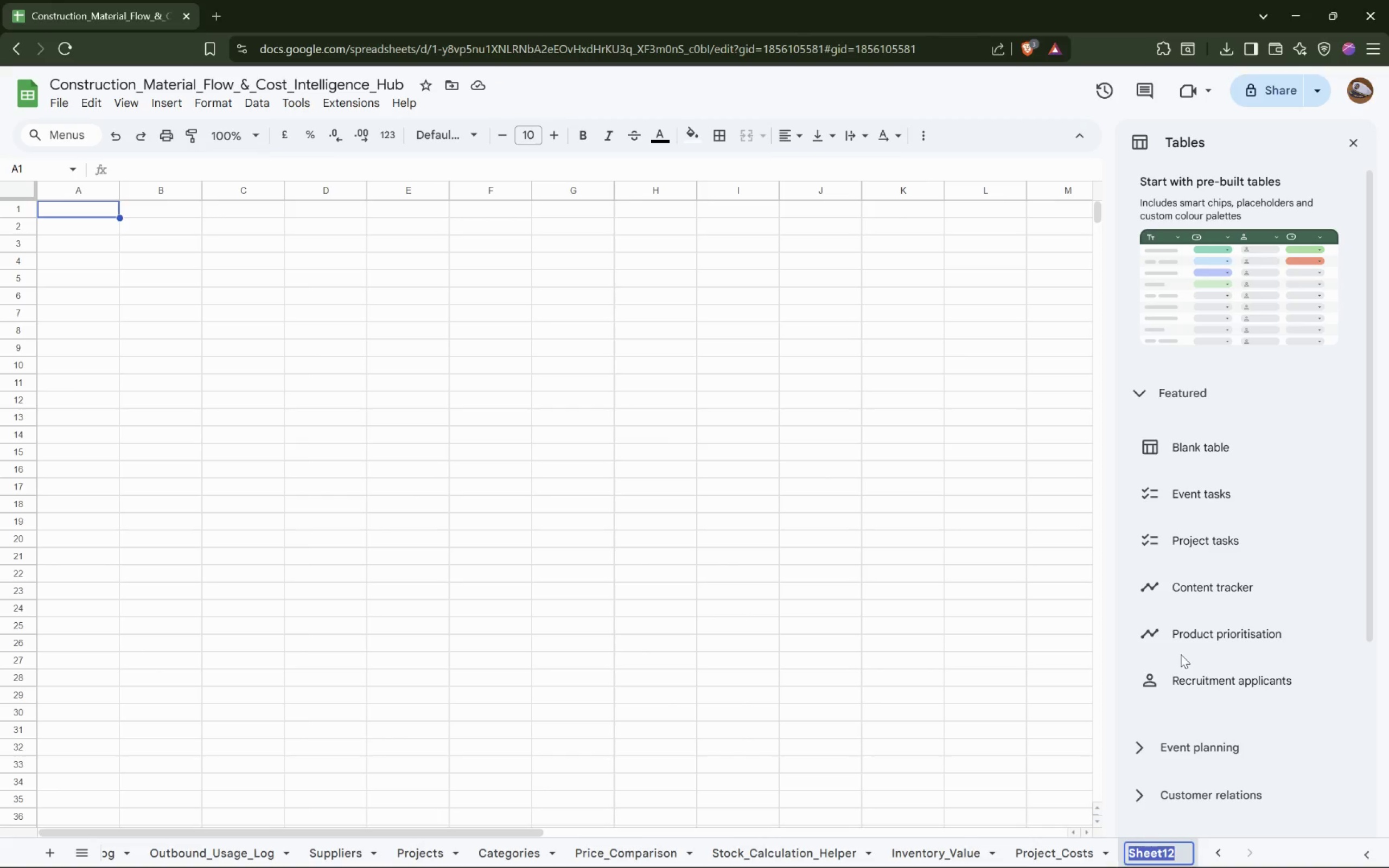 
hold_key(key=ShiftRight, duration=1.52)
 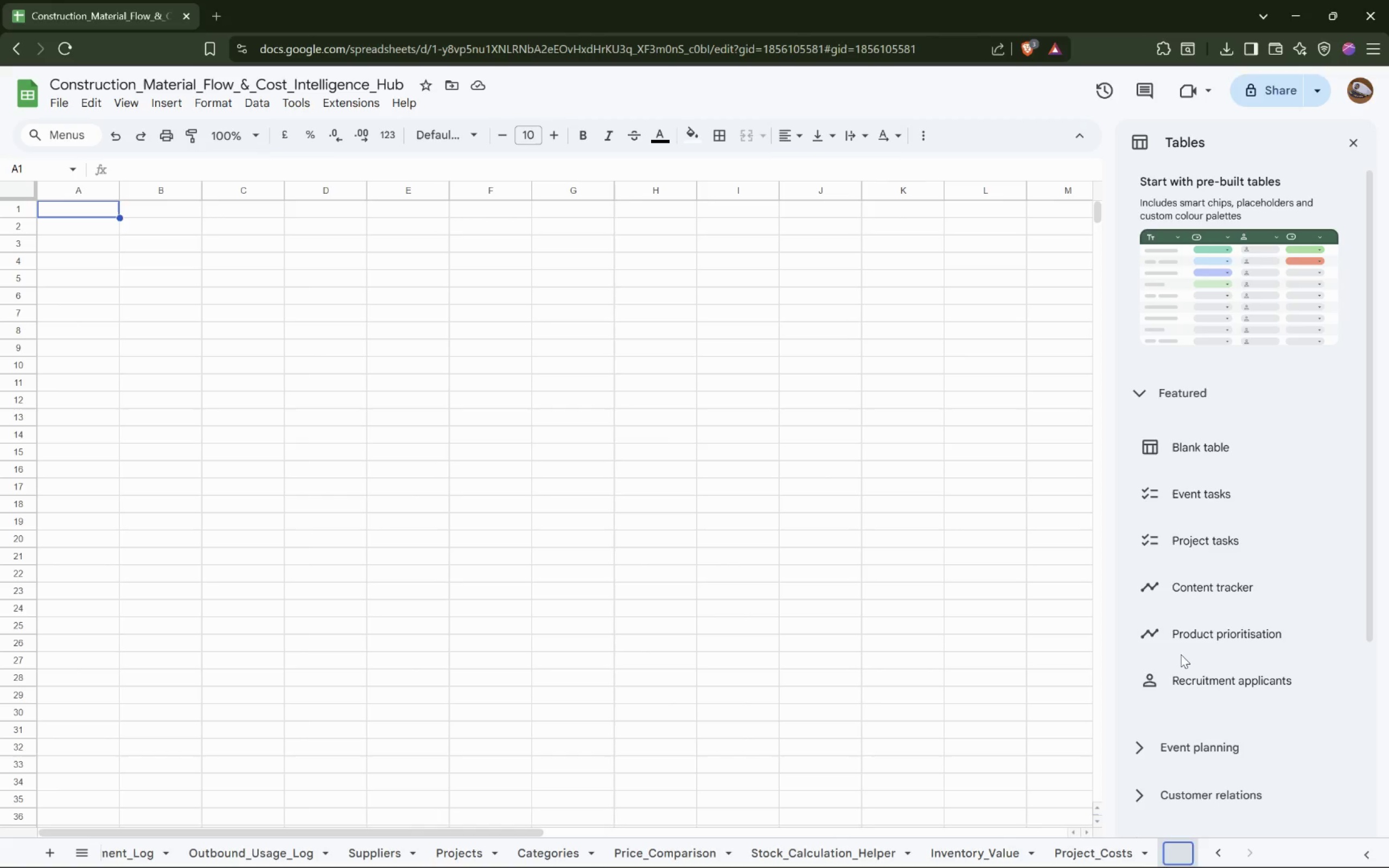 
hold_key(key=ShiftRight, duration=0.66)
 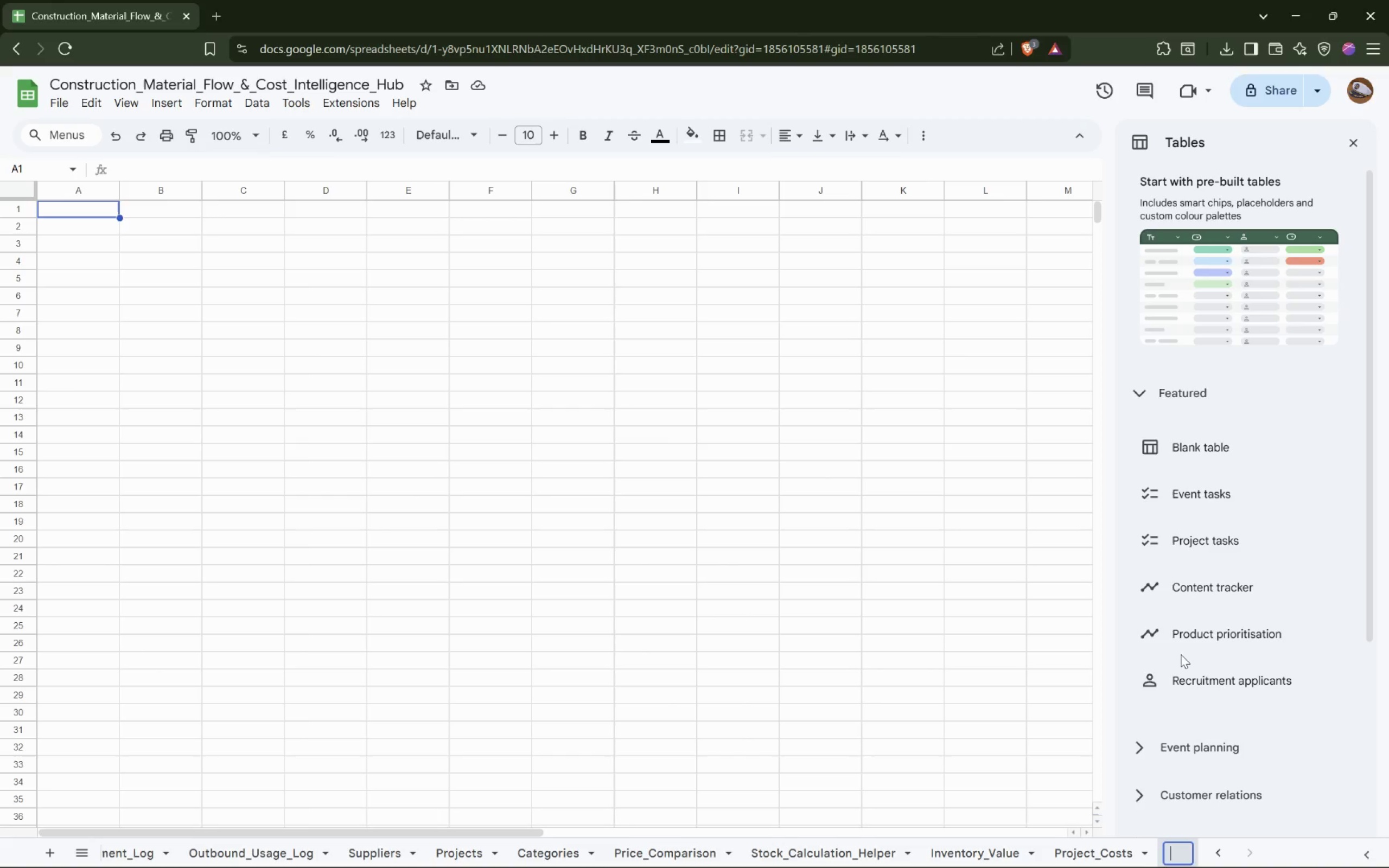 
hold_key(key=Space, duration=0.48)
 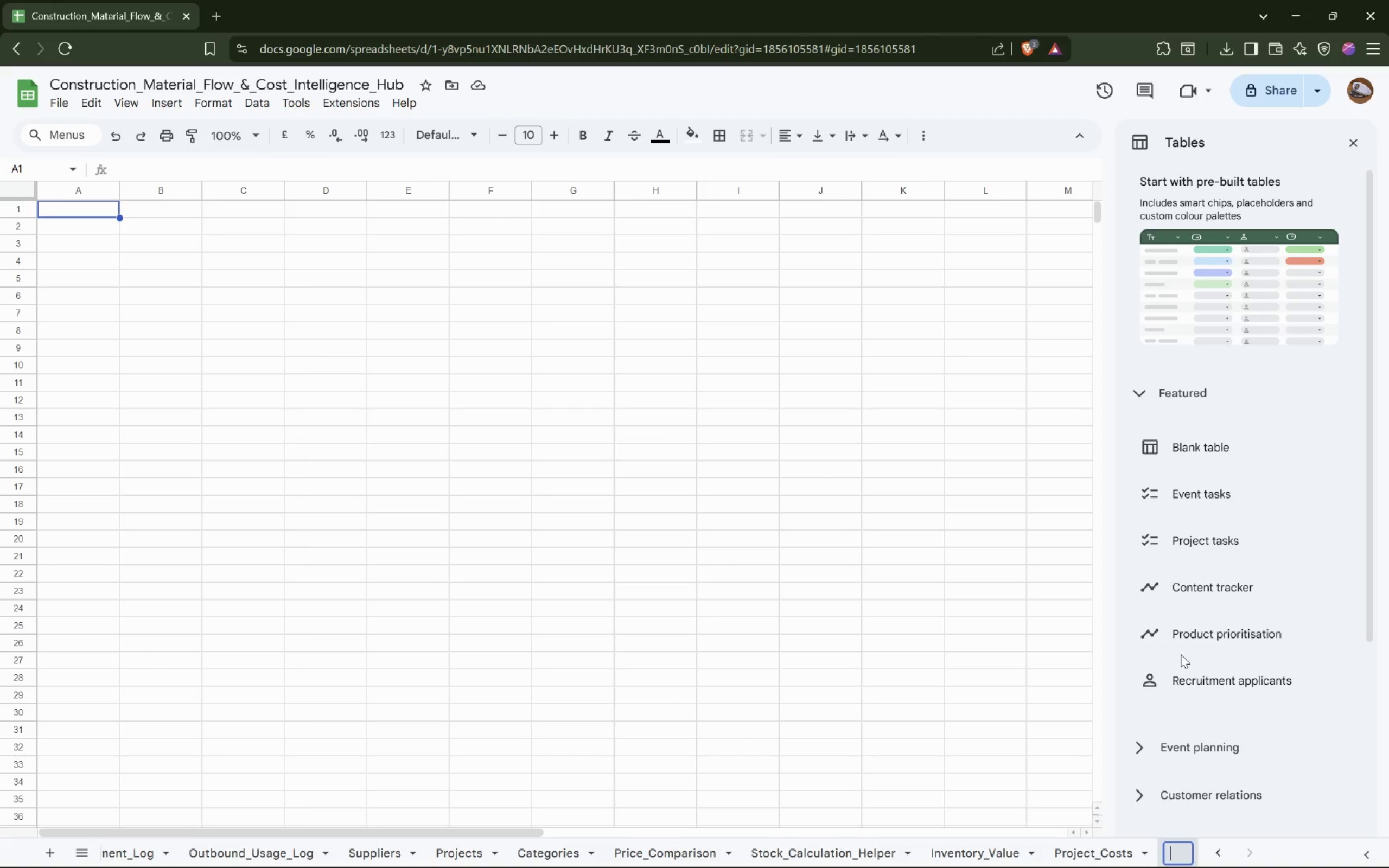 
key(Backspace)
type(Reorder_Alerts)
 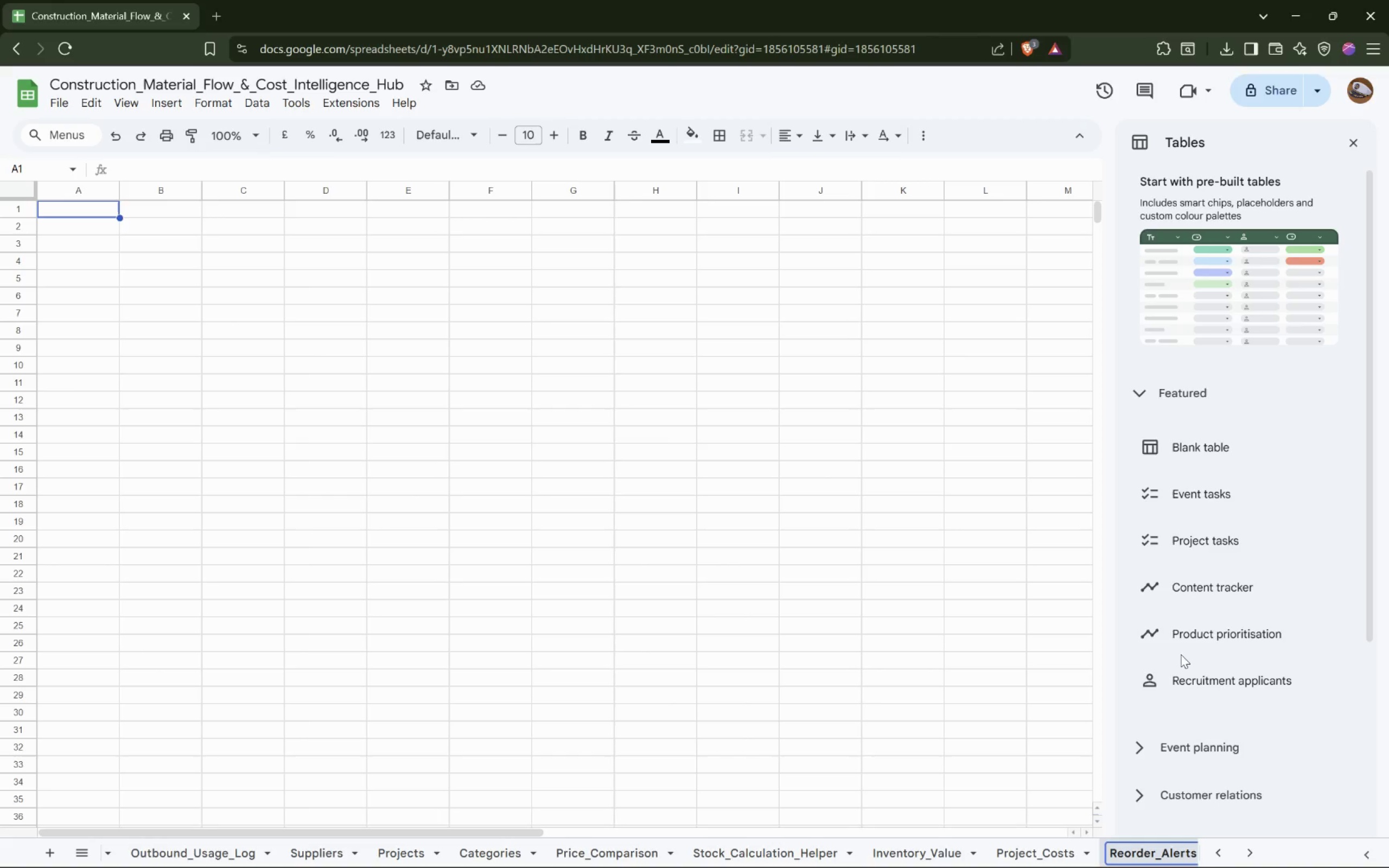 
key(Enter)
 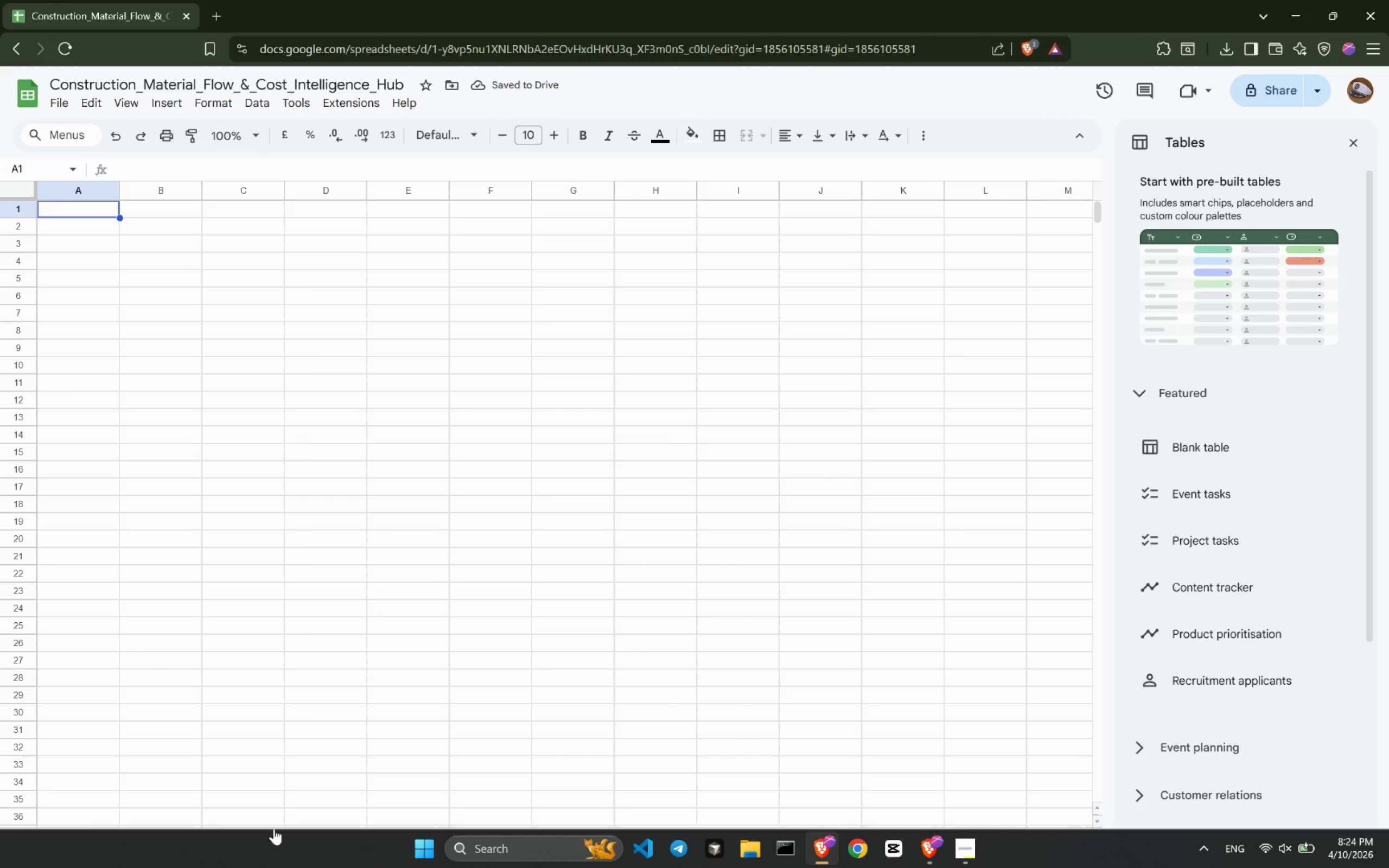 
mouse_move([58, 843])
 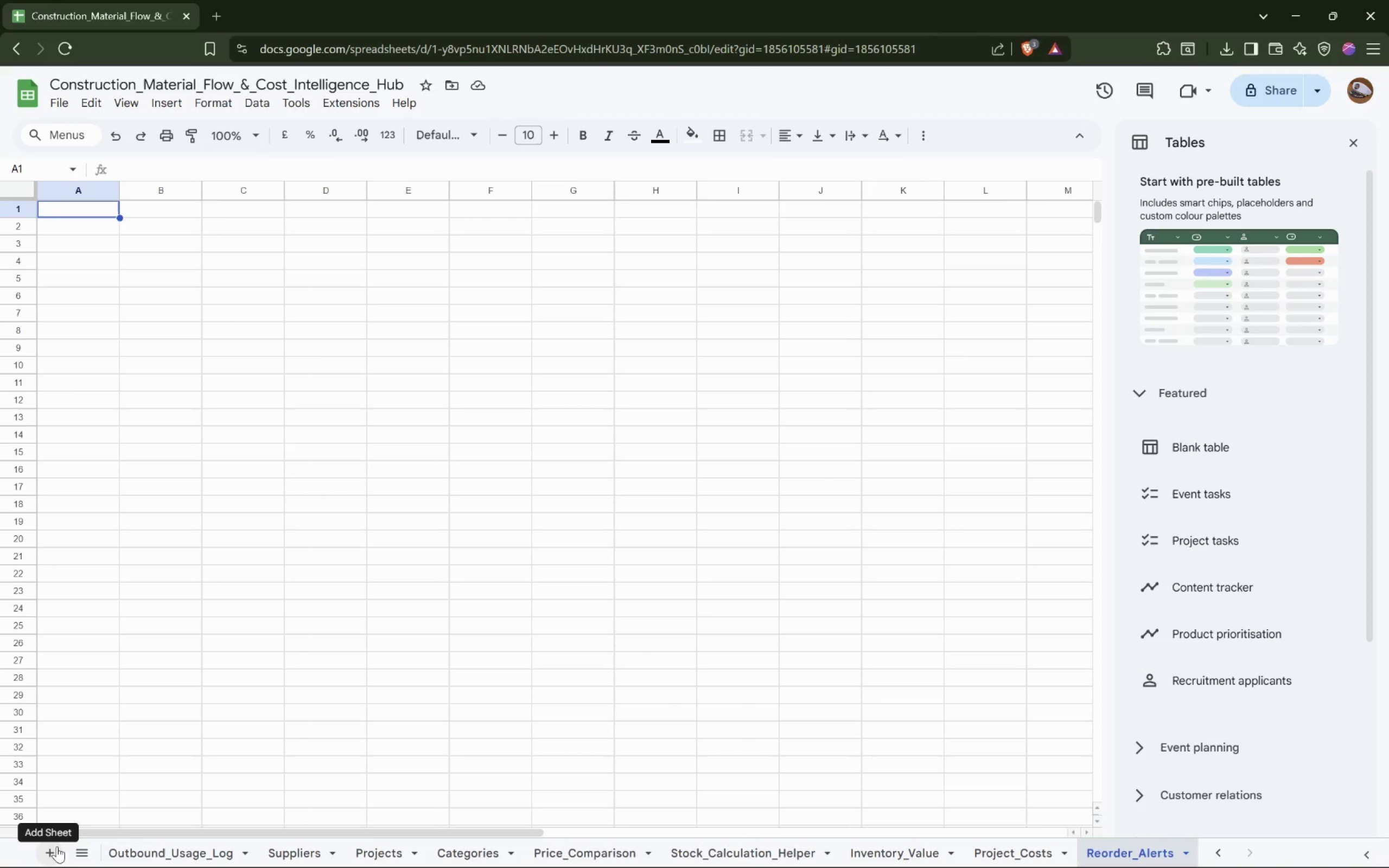 
left_click([49, 851])
 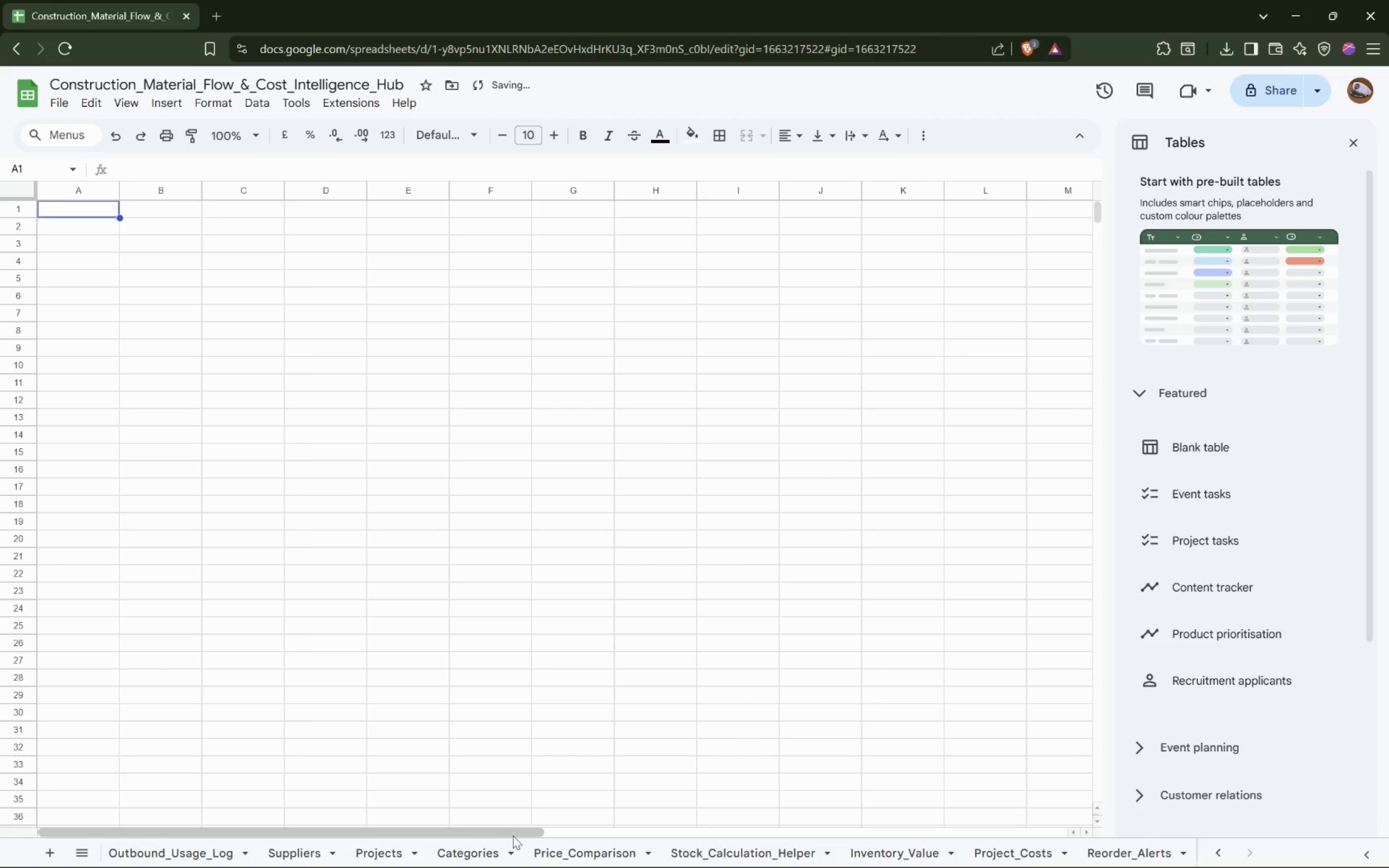 
hold_key(key=ShiftLeft, duration=0.5)
scroll: coordinate [518, 849], scroll_direction: down, amount: 7.0
 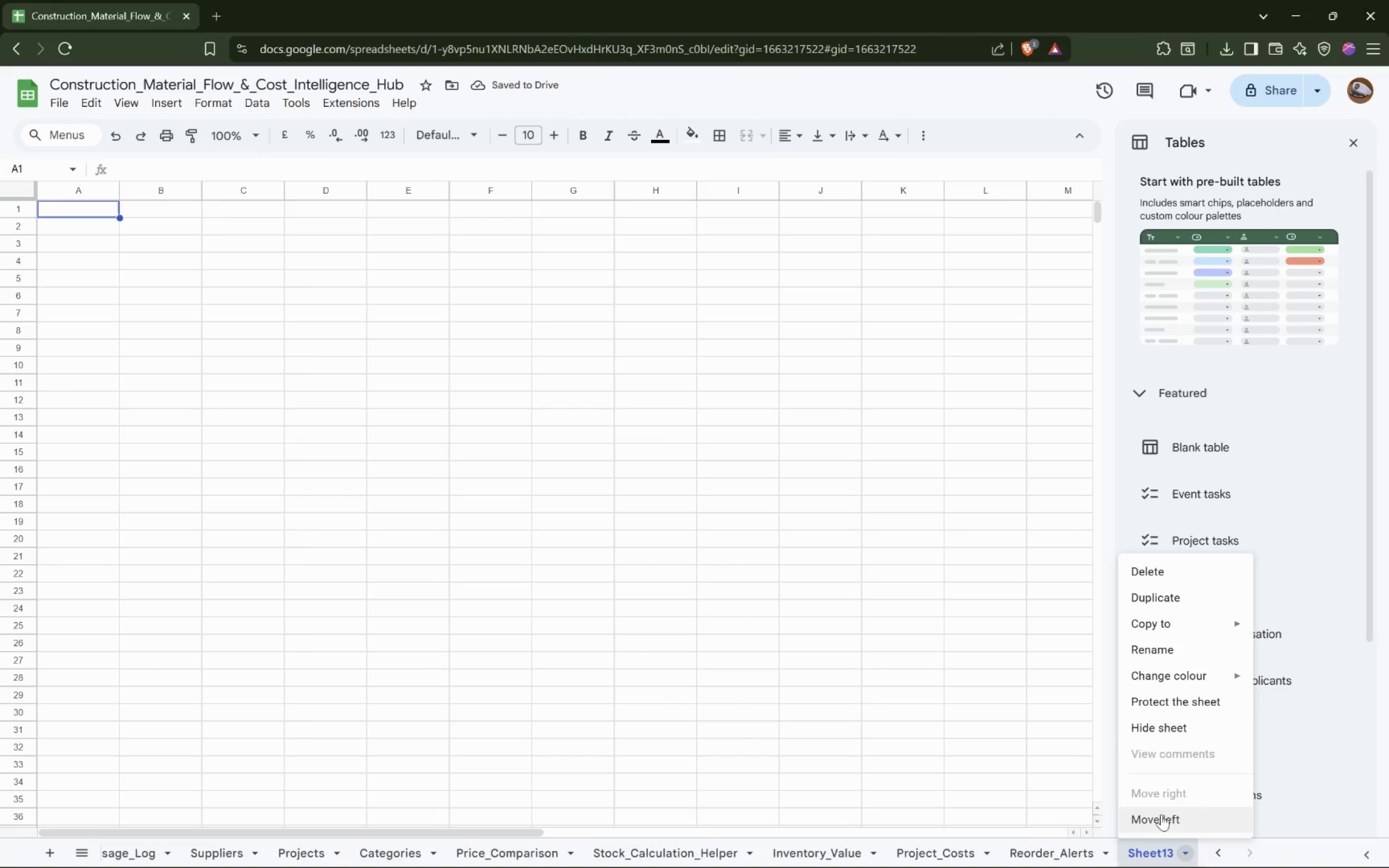 
left_click([1162, 641])
 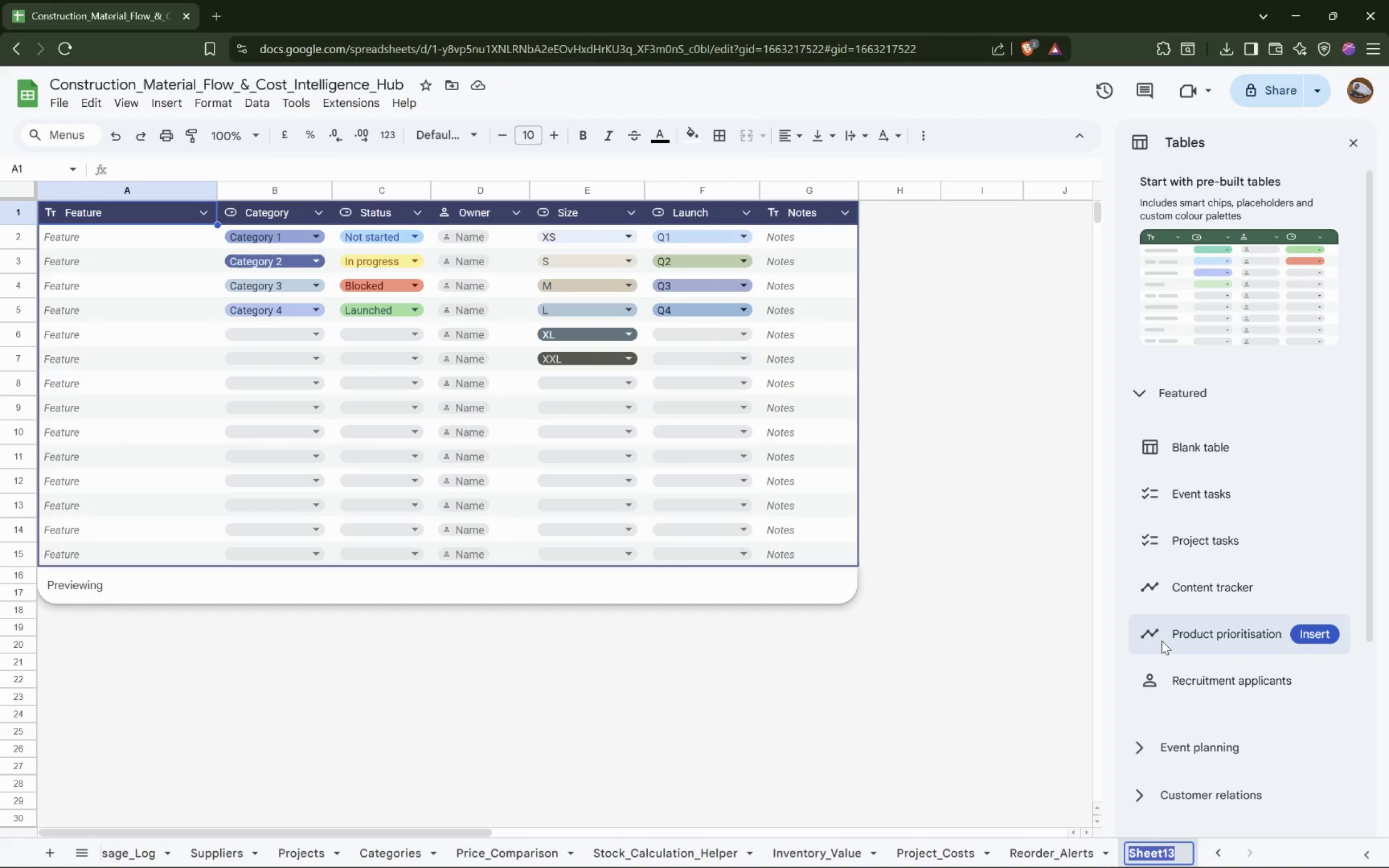 
wait(11.14)
 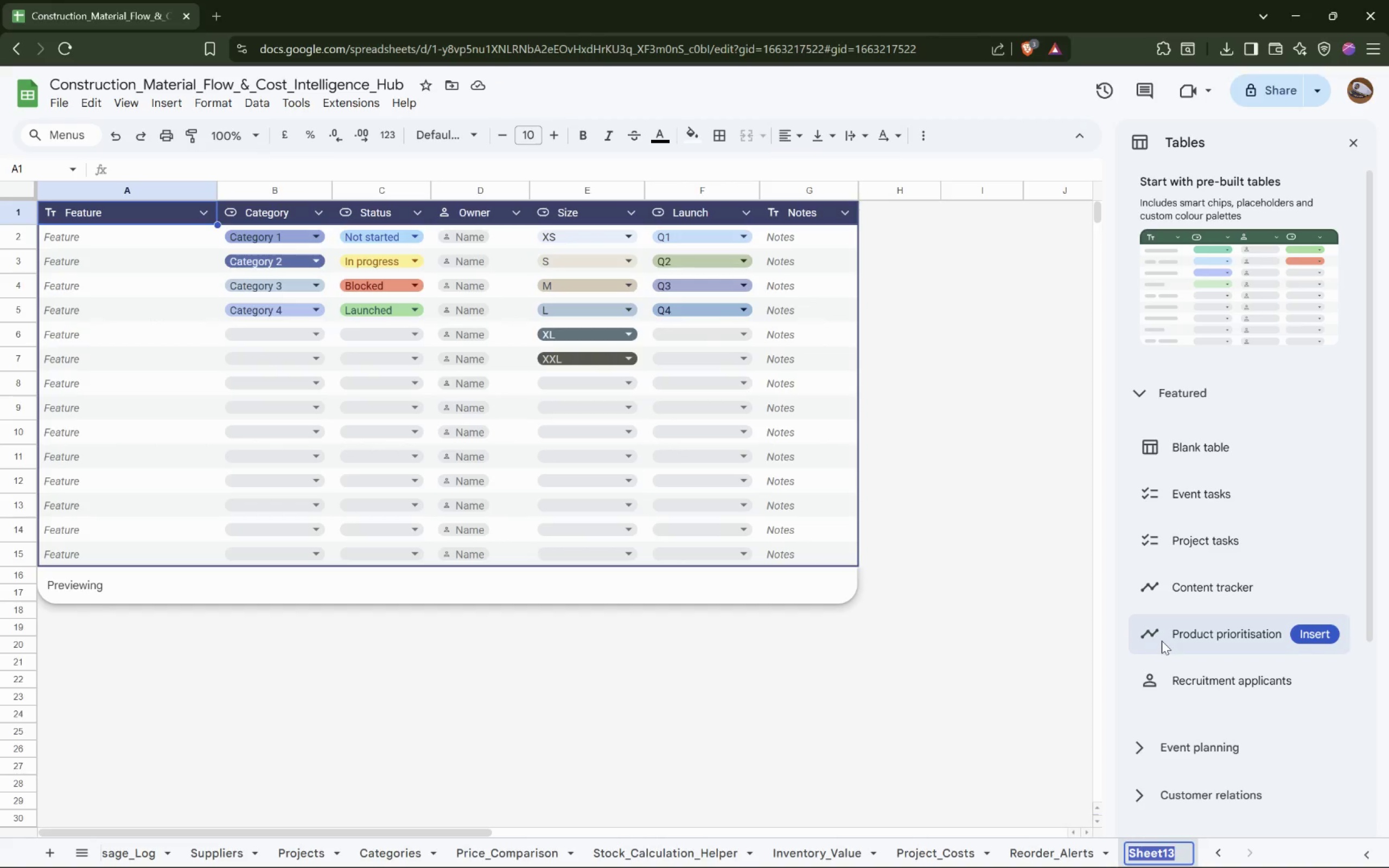 
type(Data-V)
key(Backspace)
key(Backspace)
type(_Validation_Lists)
 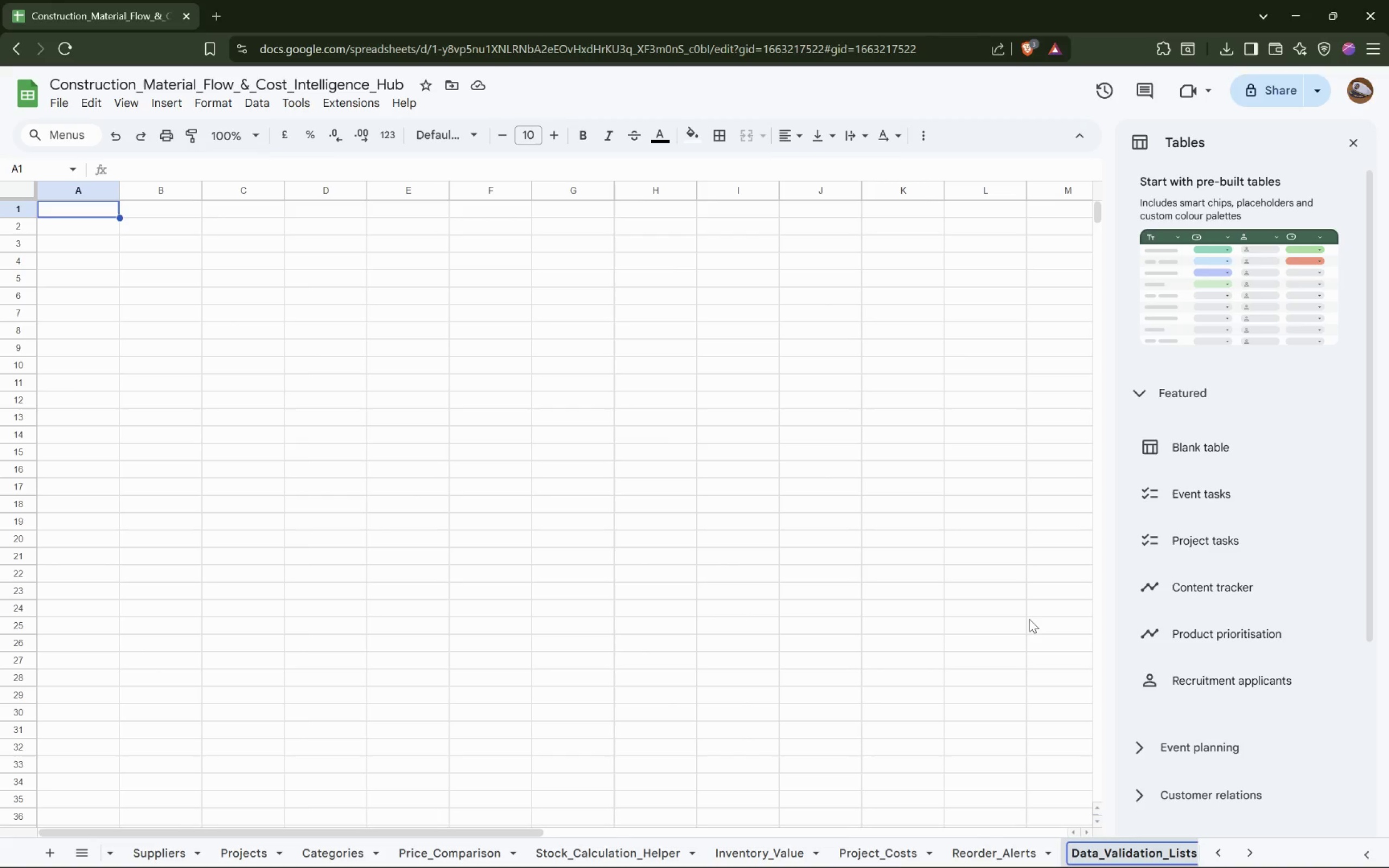 
key(Enter)
 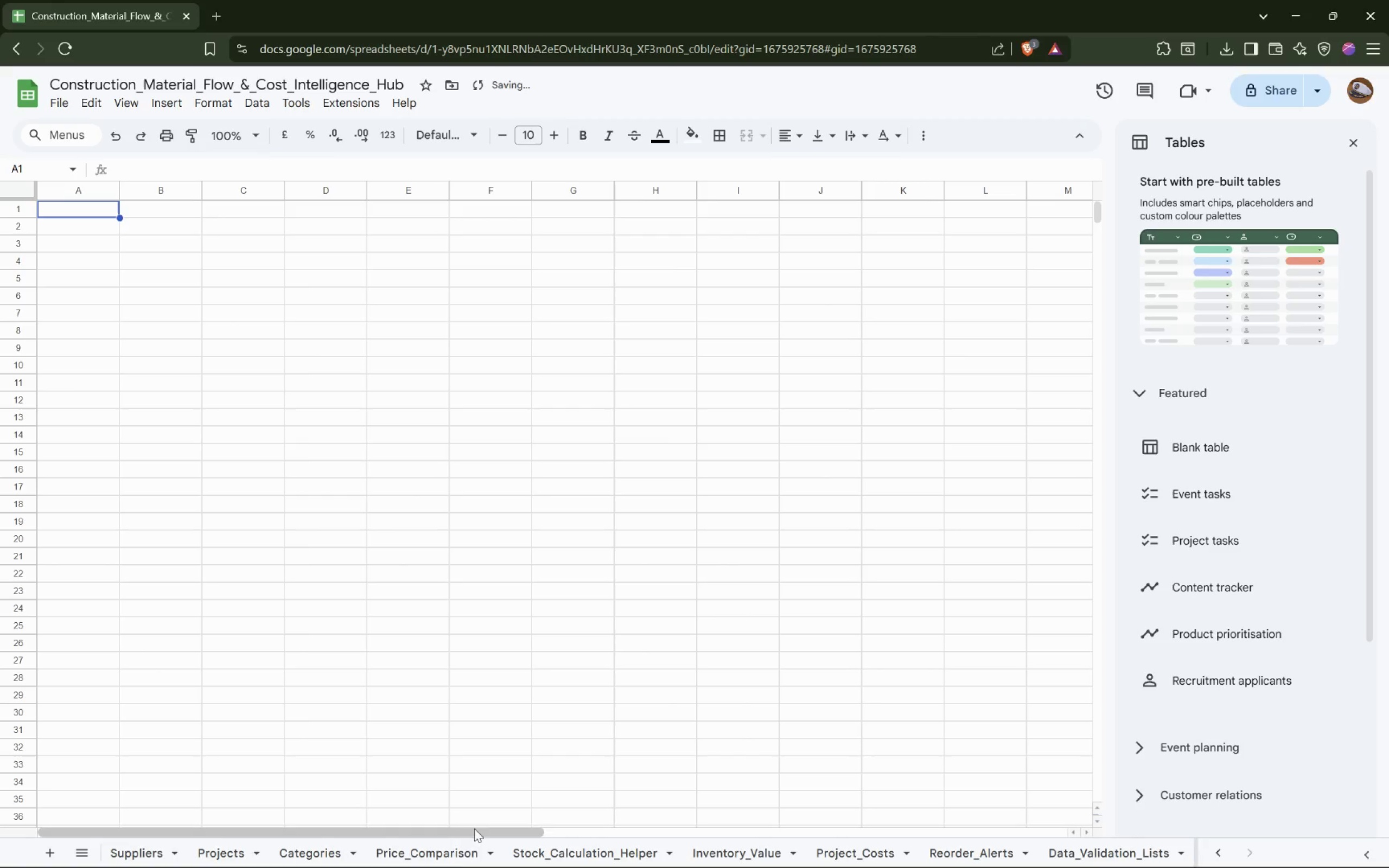 
hold_key(key=ShiftLeft, duration=0.64)
scroll: coordinate [527, 855], scroll_direction: down, amount: 6.0
 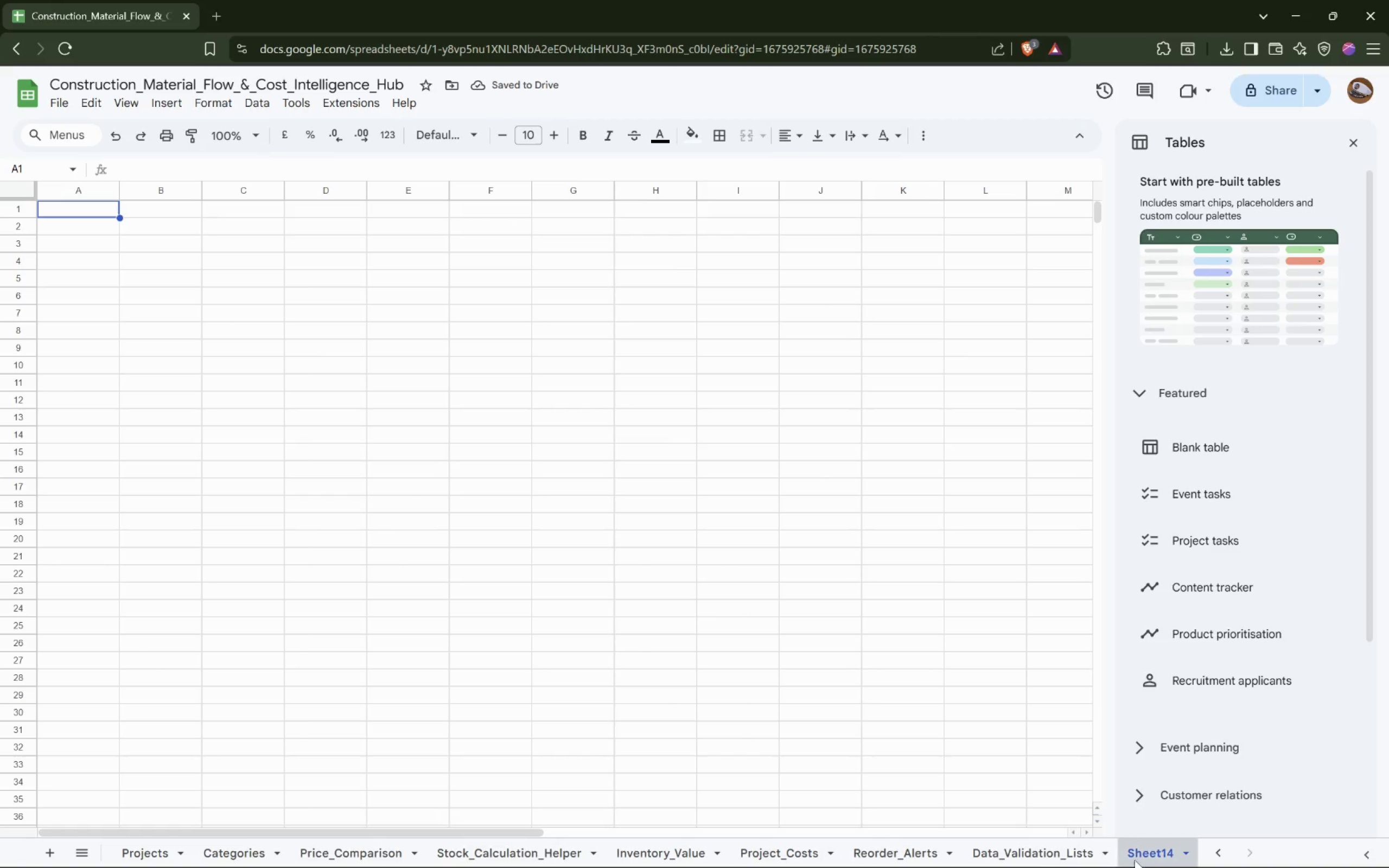 
right_click([1141, 858])
 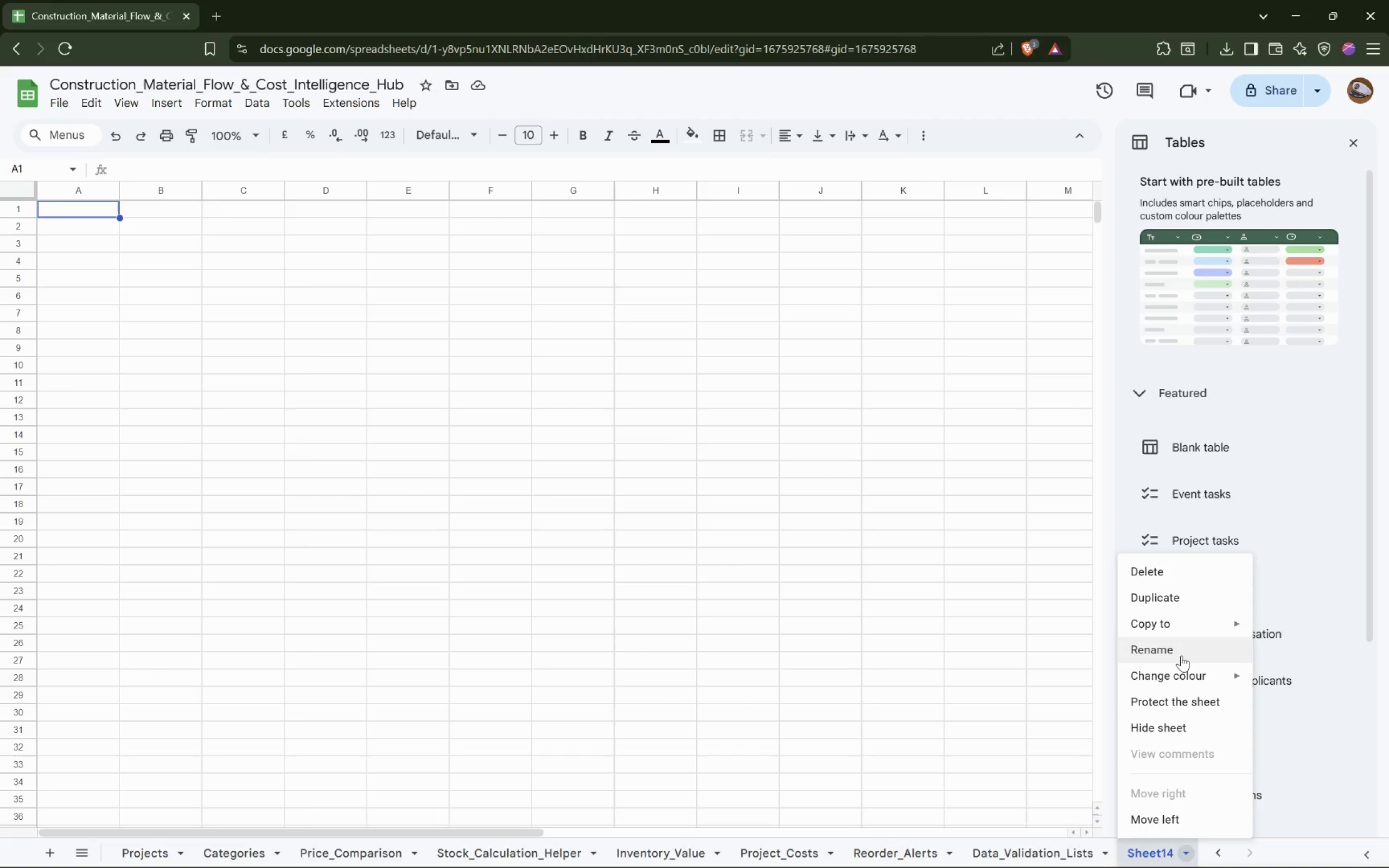 
left_click([1181, 655])
 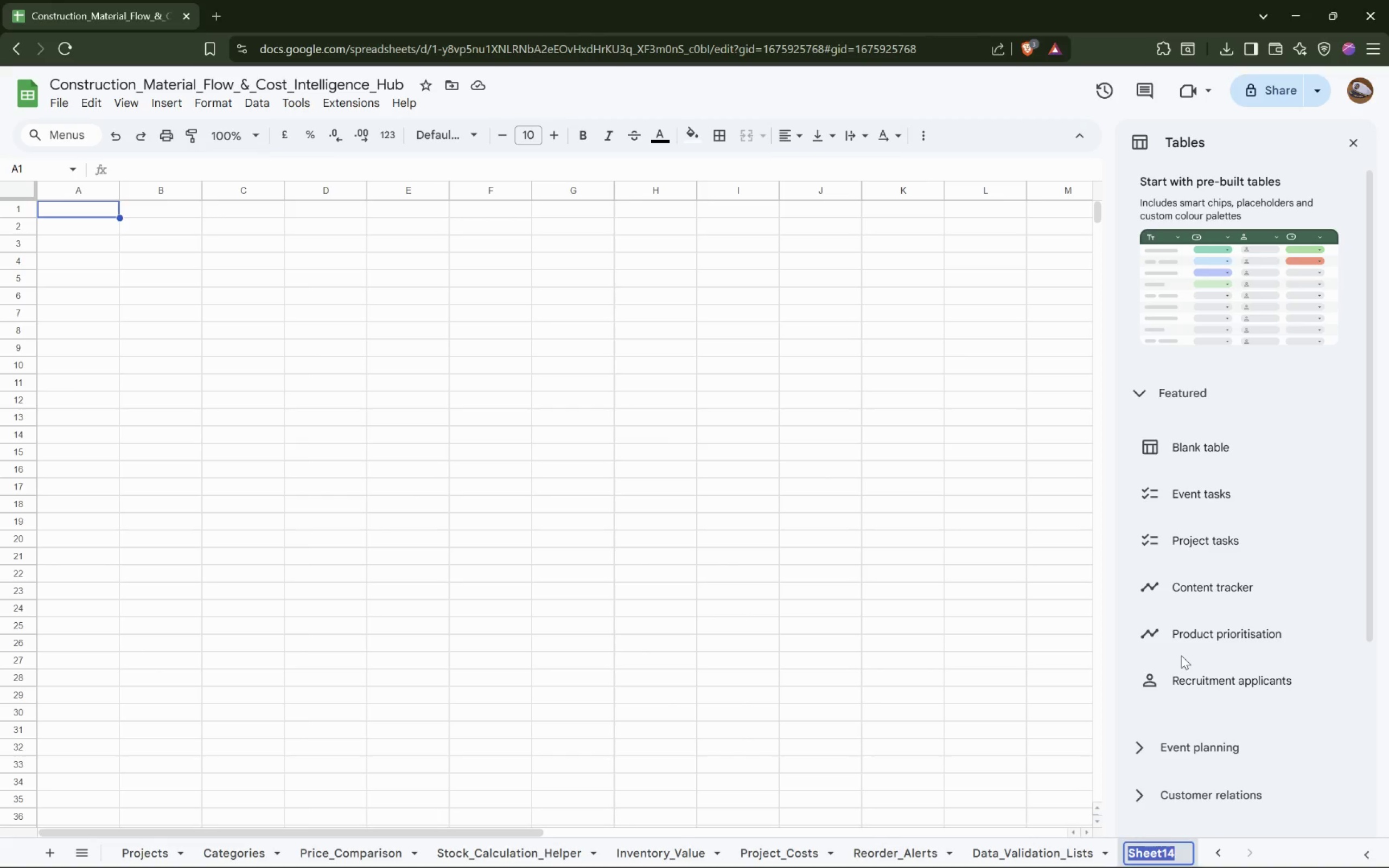 
type(Settings)
 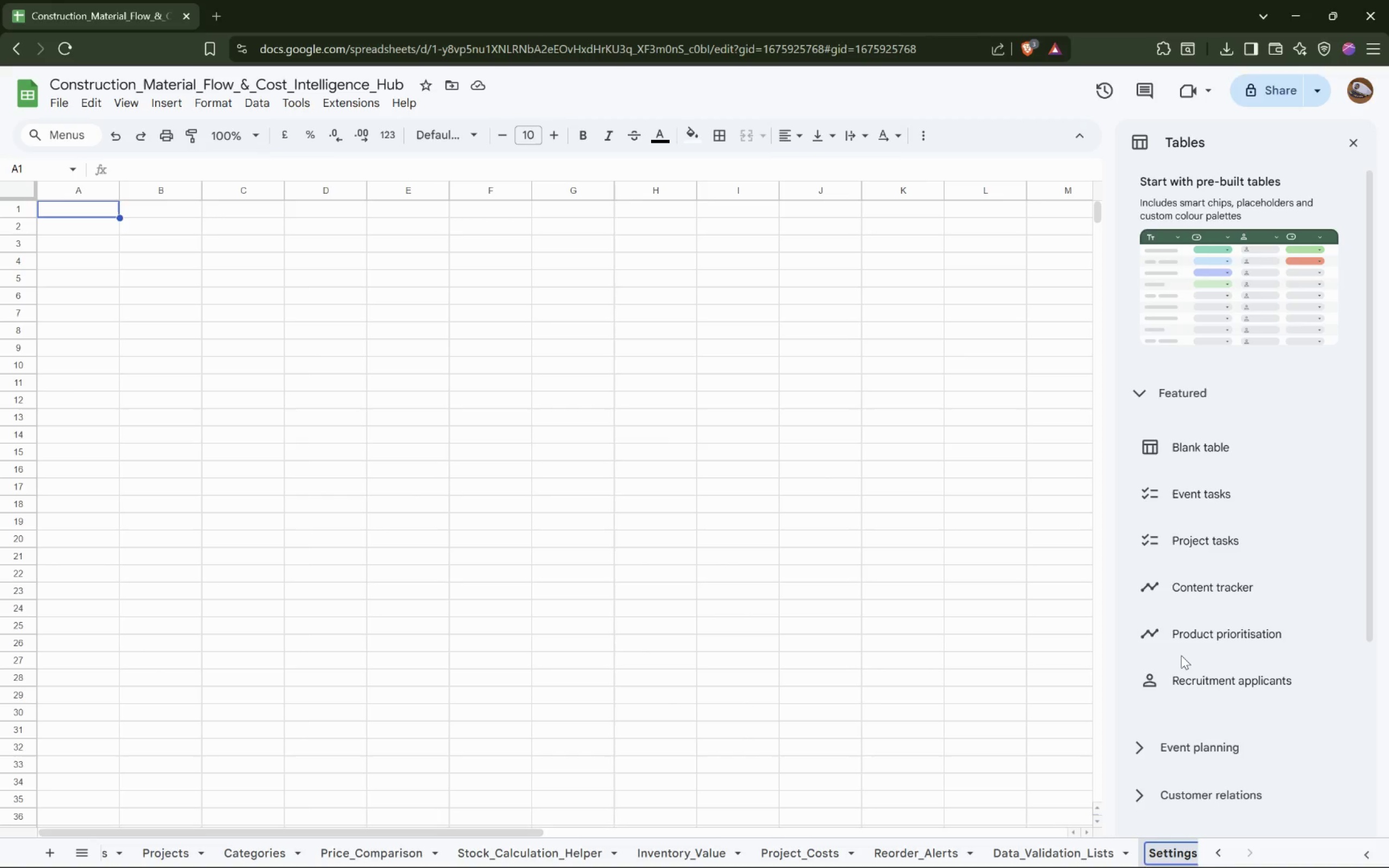 
key(Enter)
 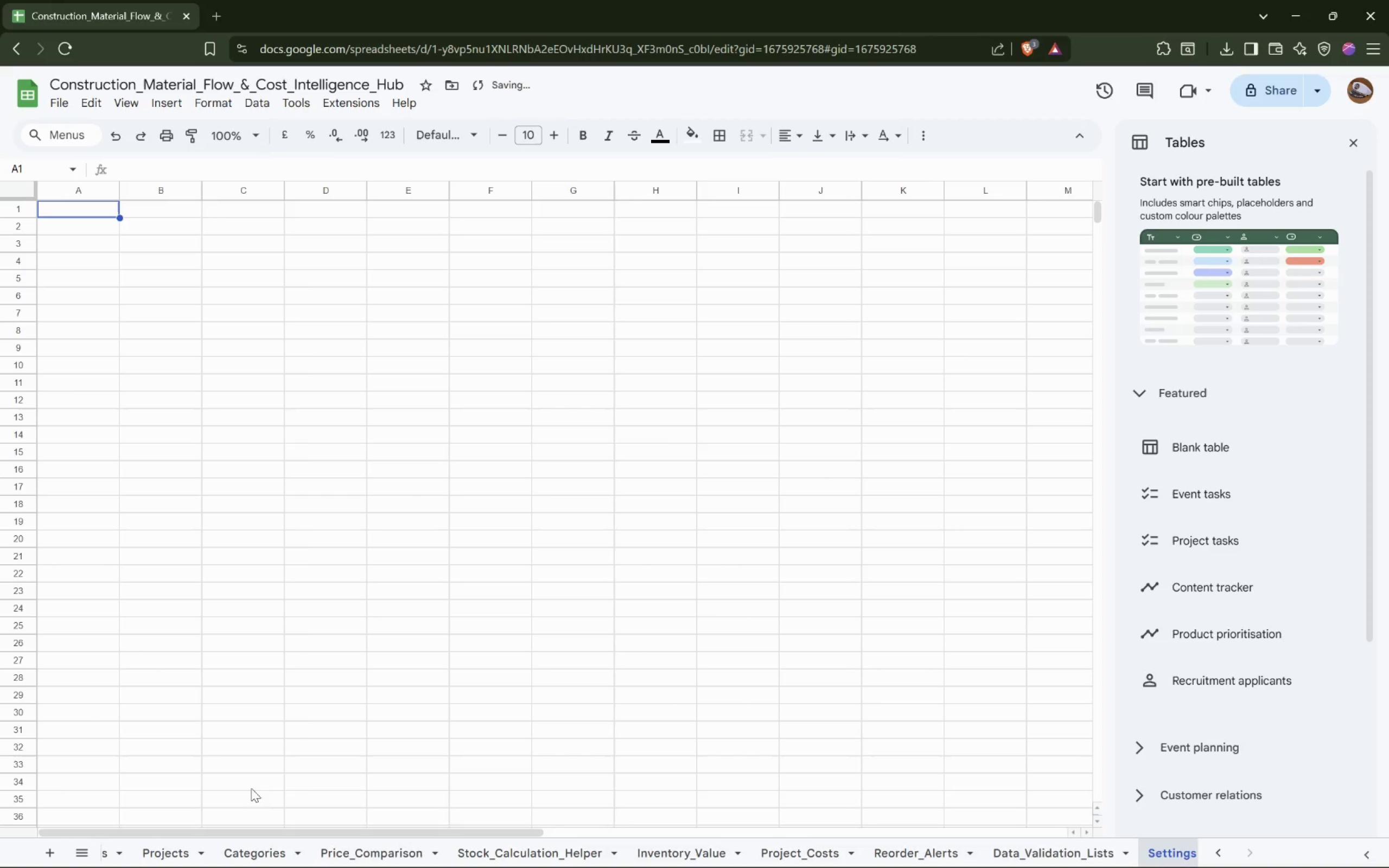 
left_click([50, 853])
 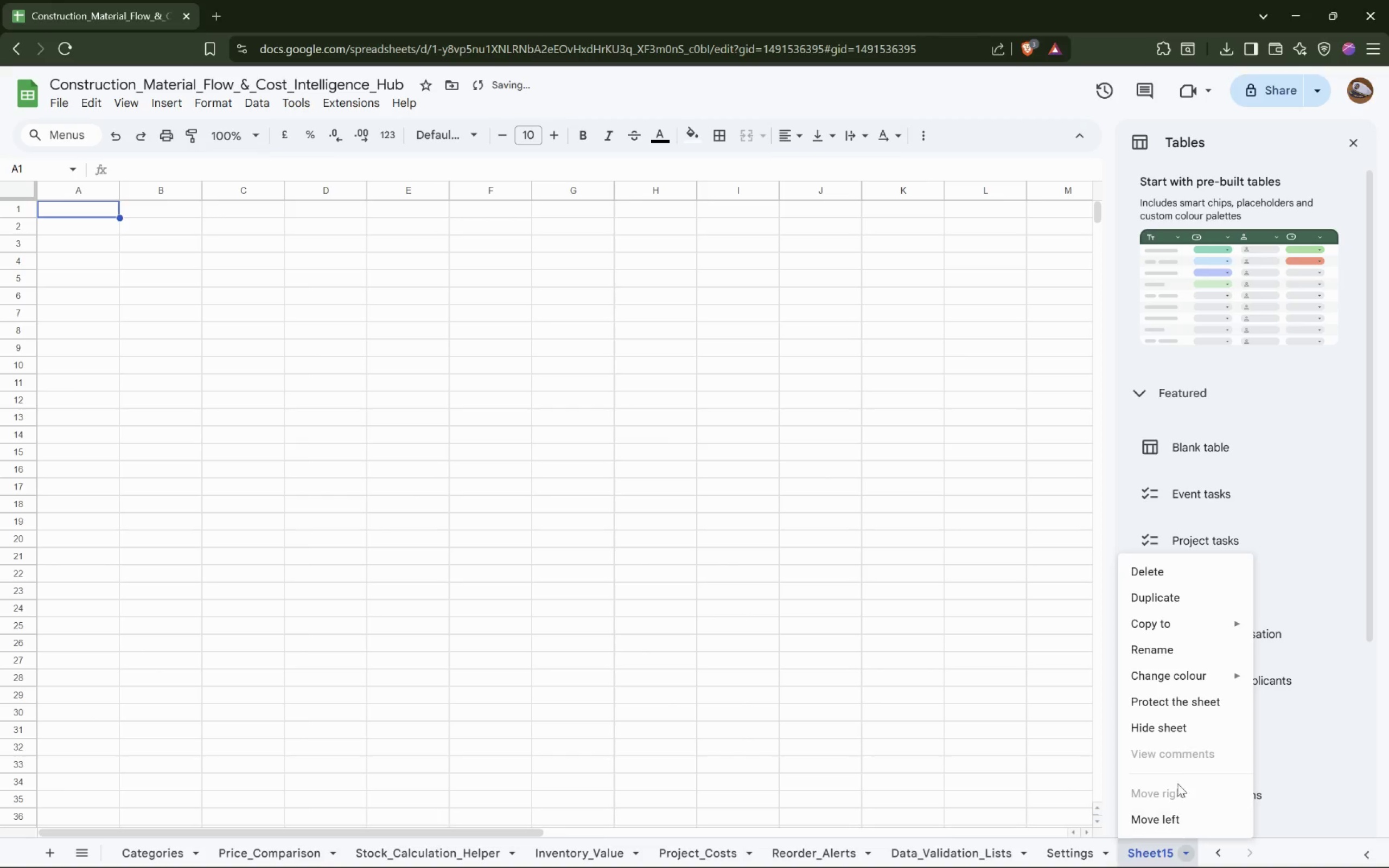 
left_click([1176, 649])
 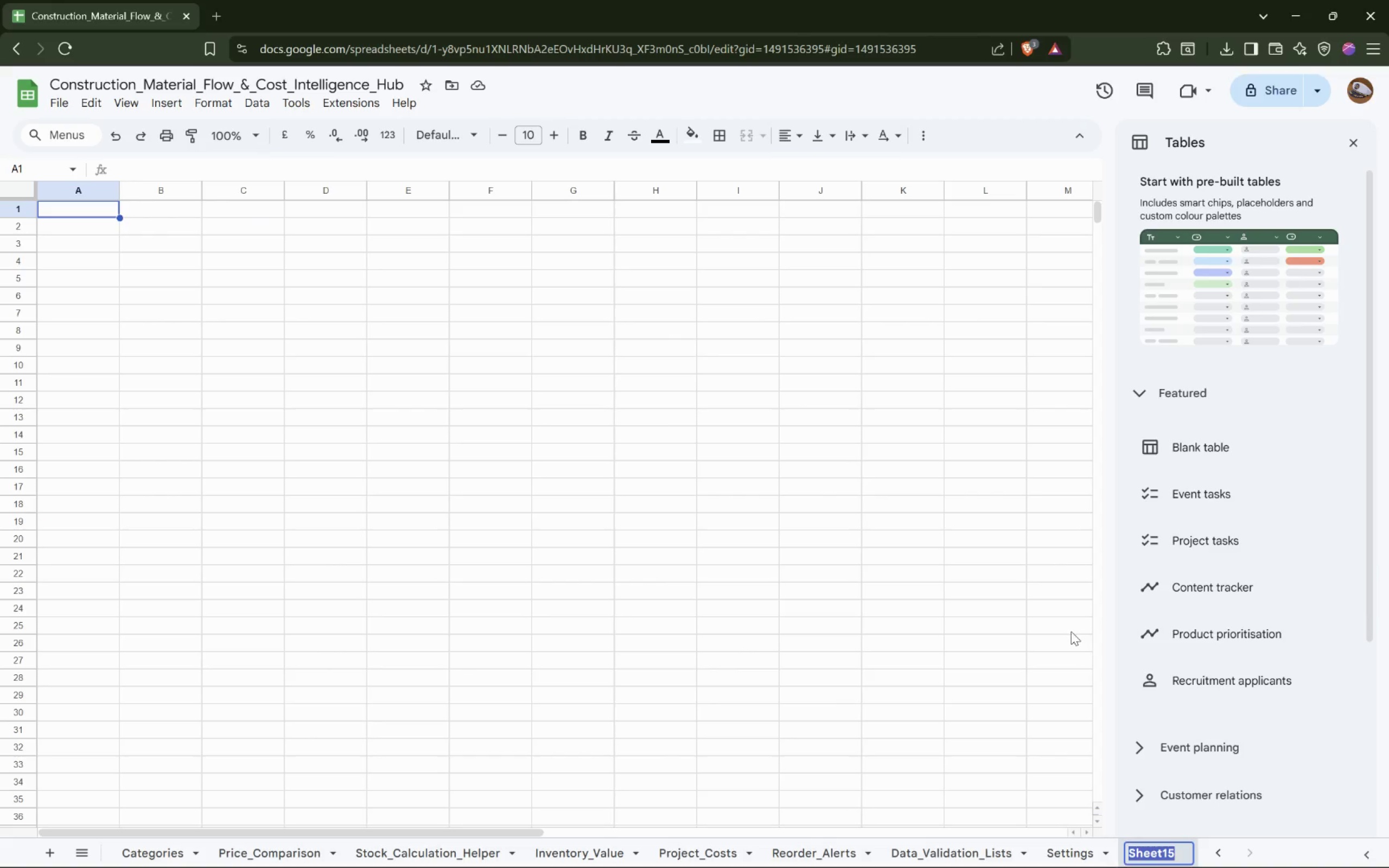 
wait(8.2)
 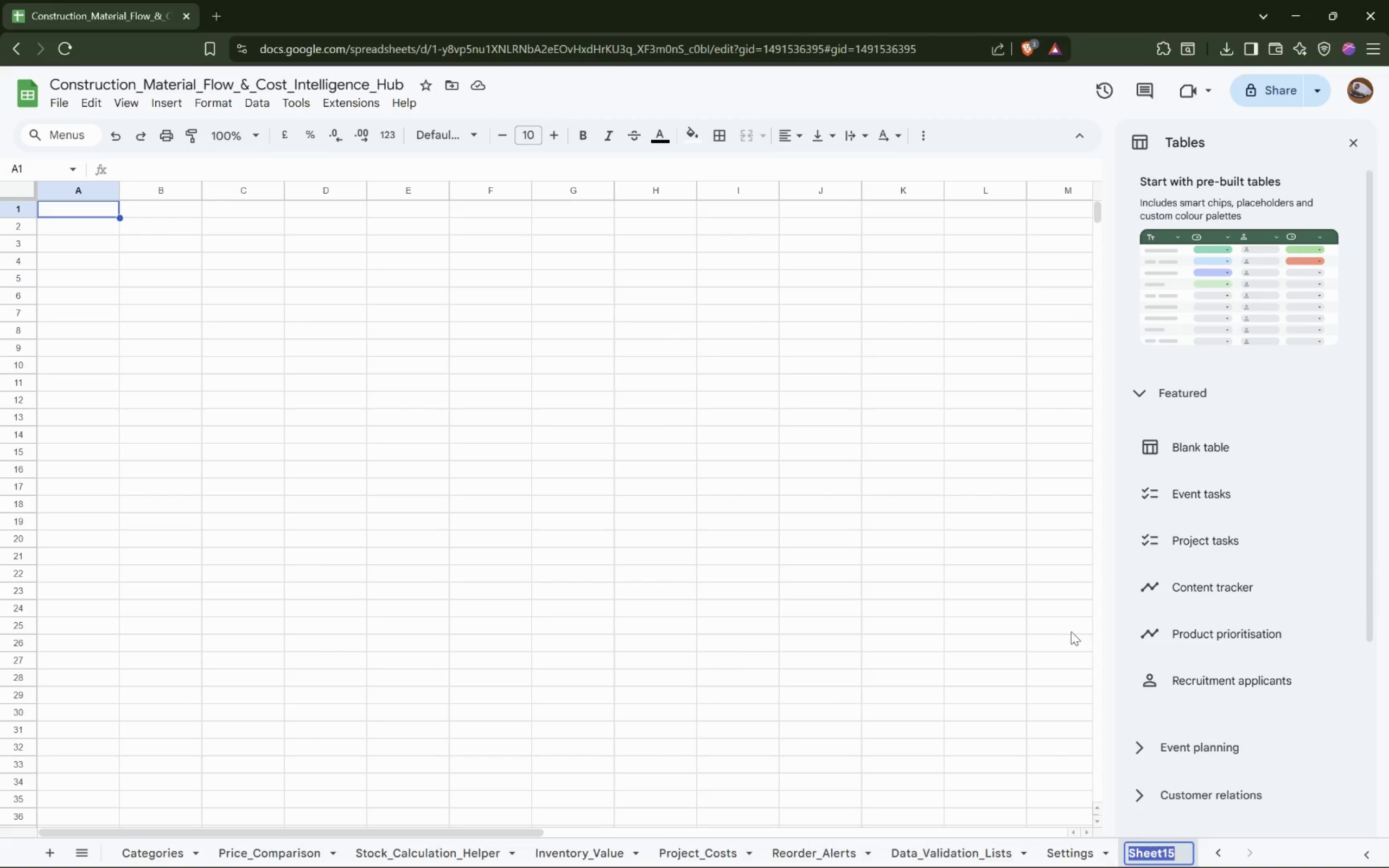 
type(Audit_Log)
 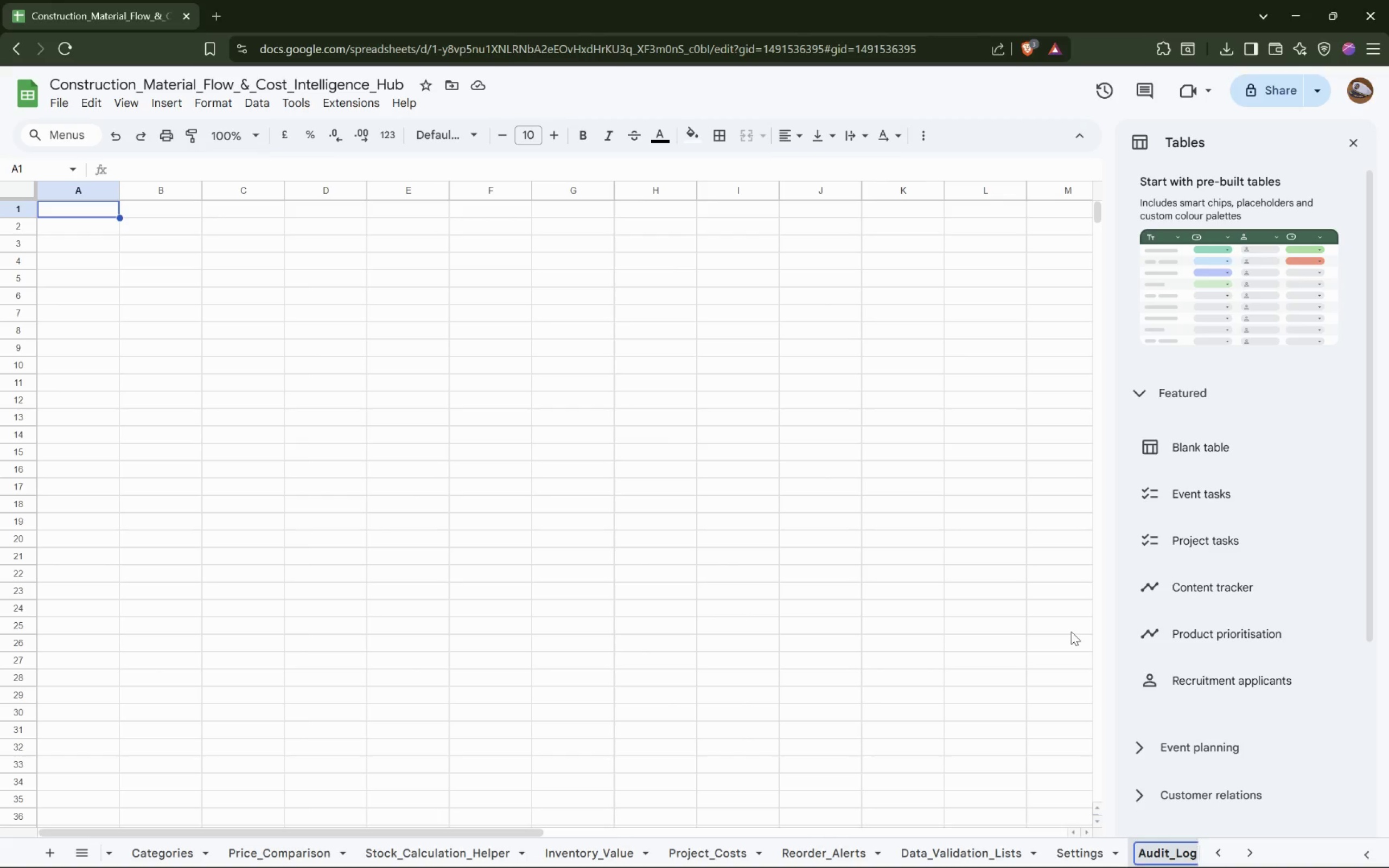 
 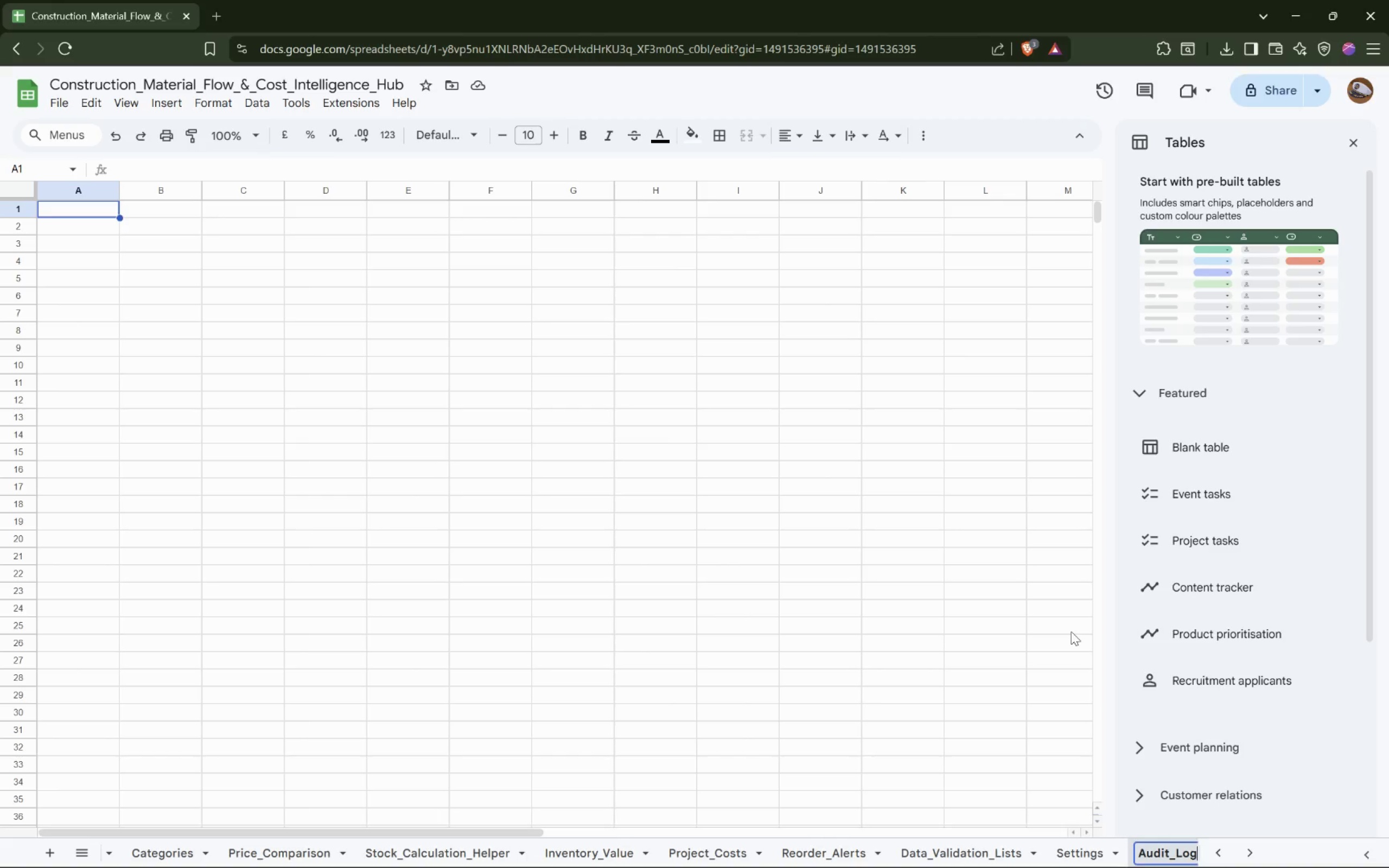 
key(Enter)
 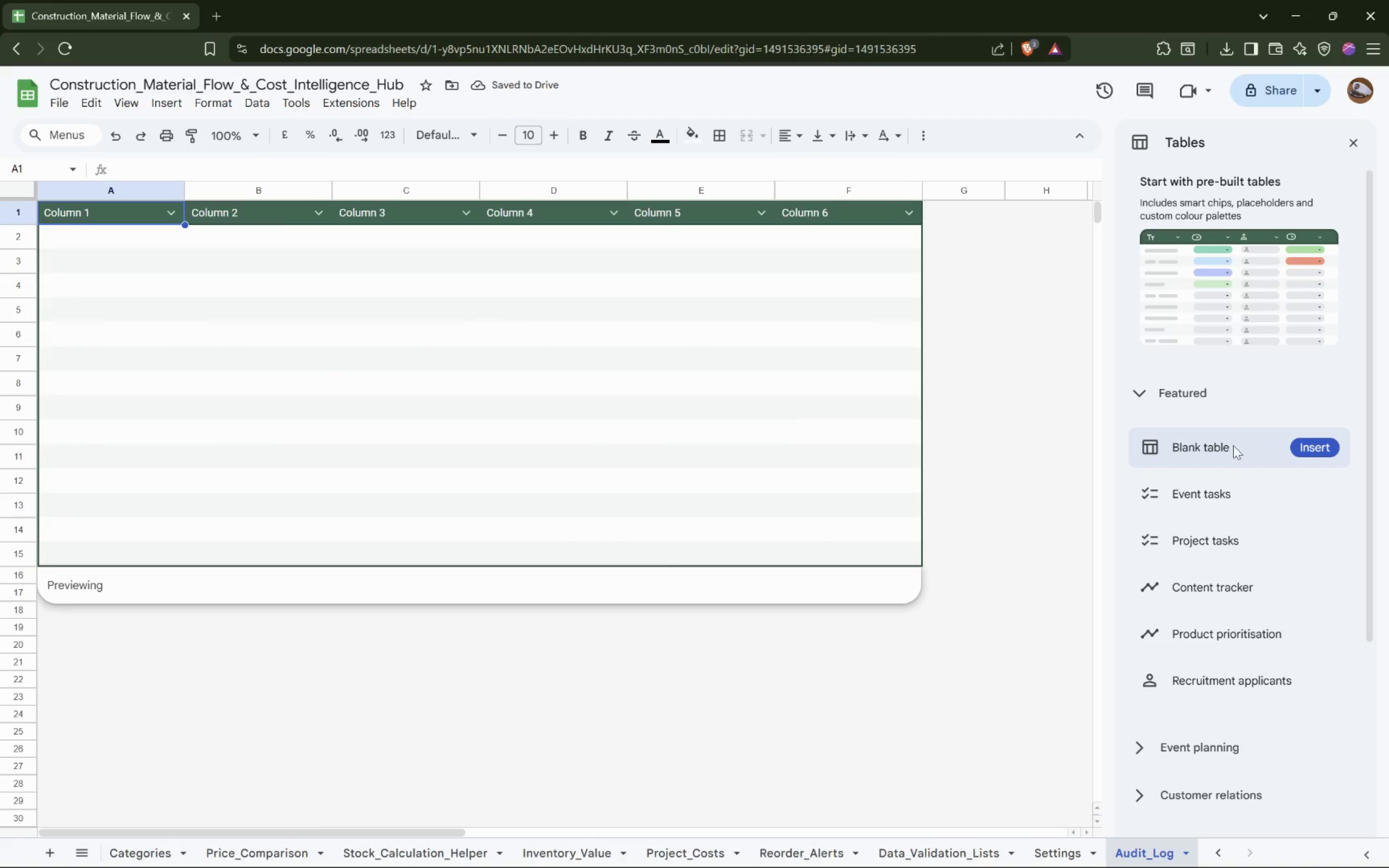 
wait(9.86)
 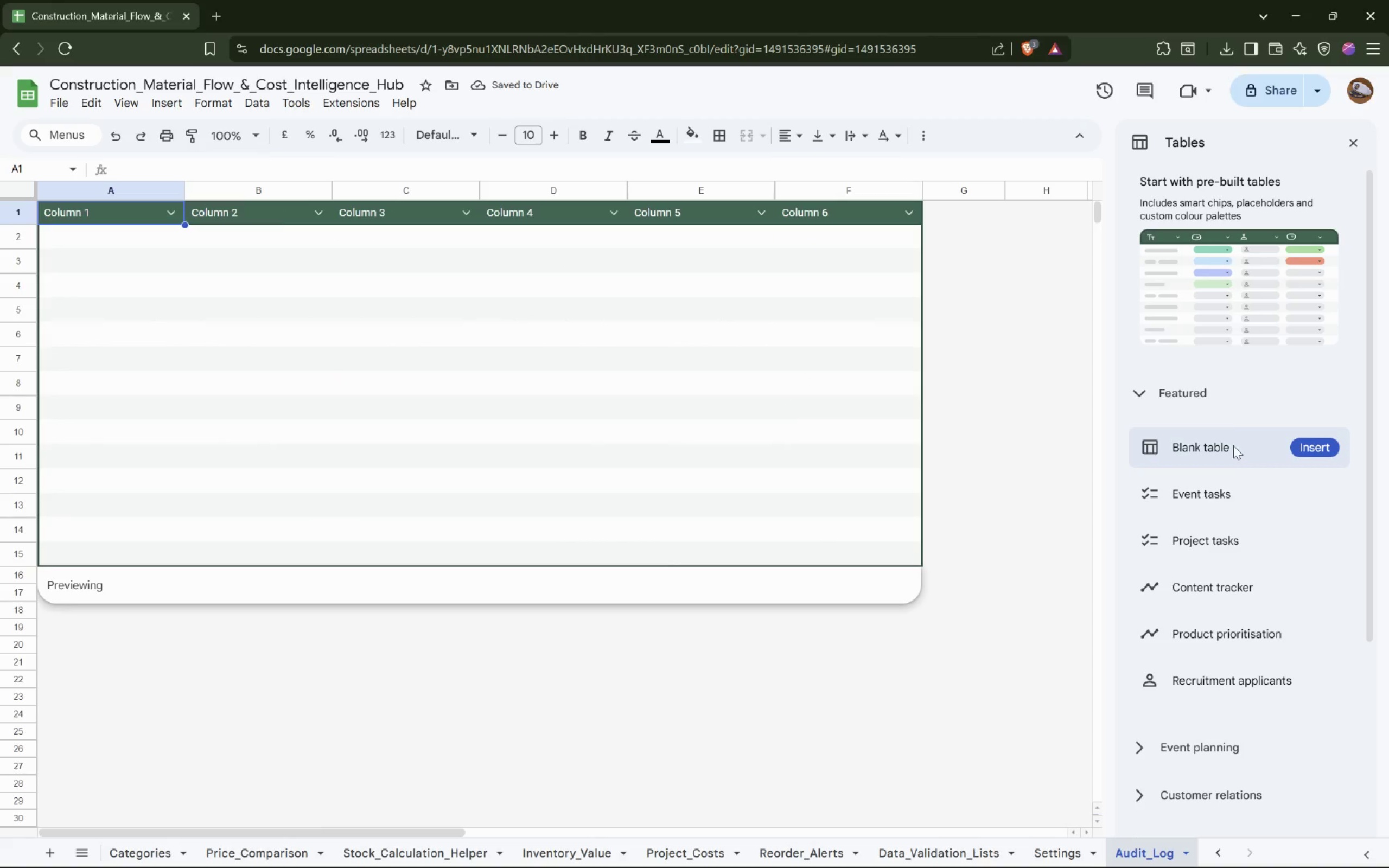 
left_click([1354, 144])
 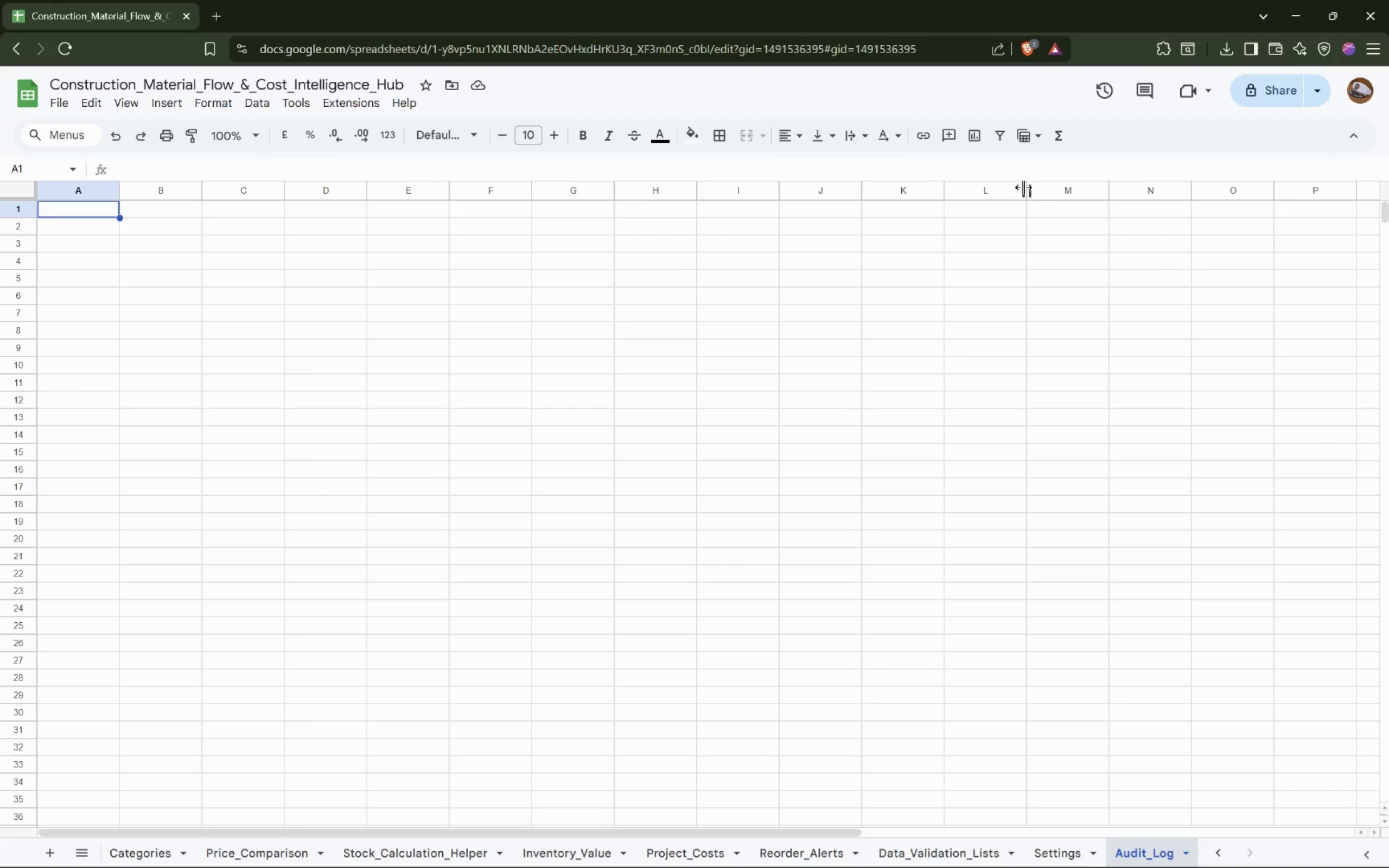 
wait(7.78)
 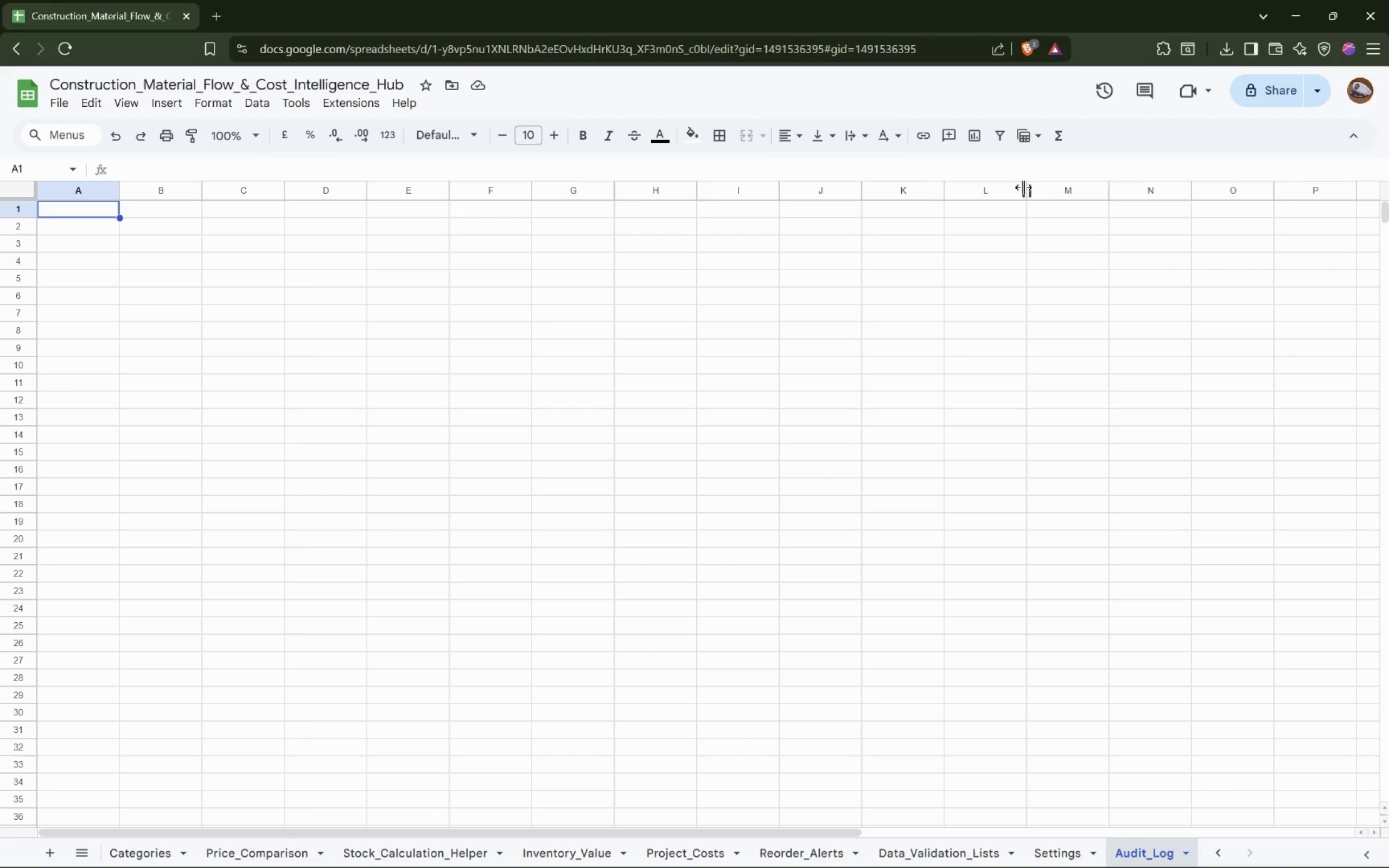 
key(Alt+AltLeft)
 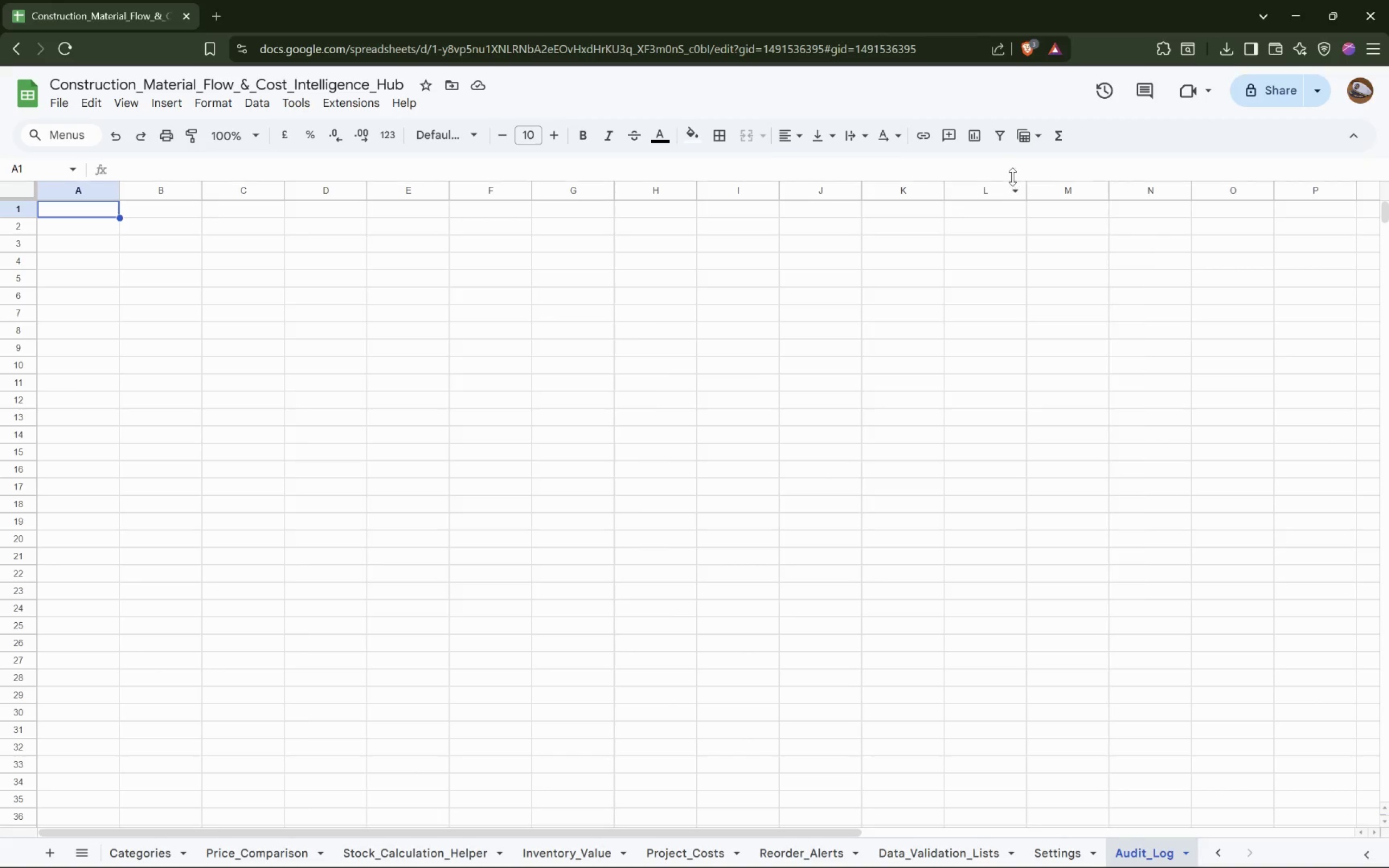 
key(Alt+Tab)